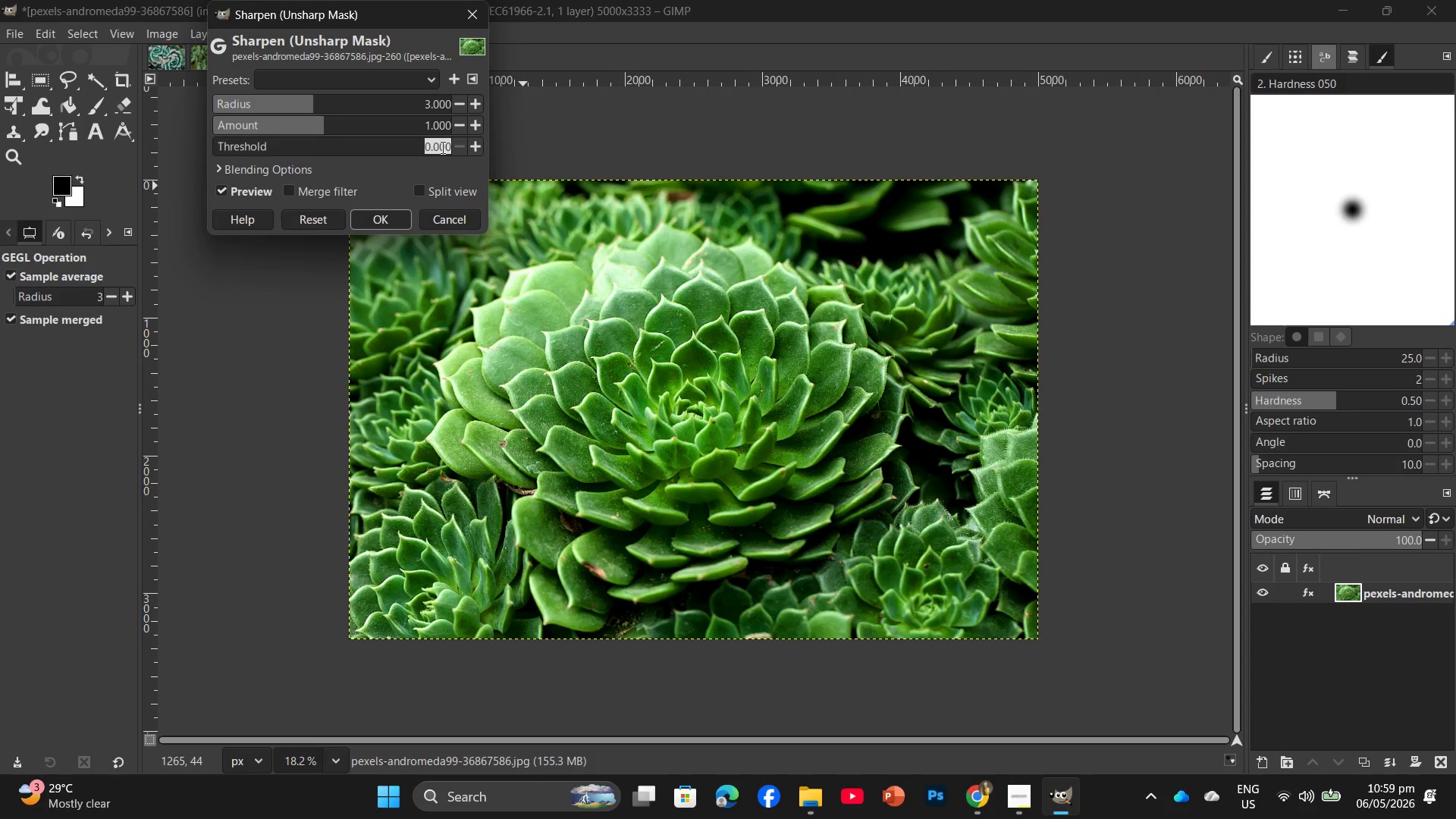 
key(Numpad1)
 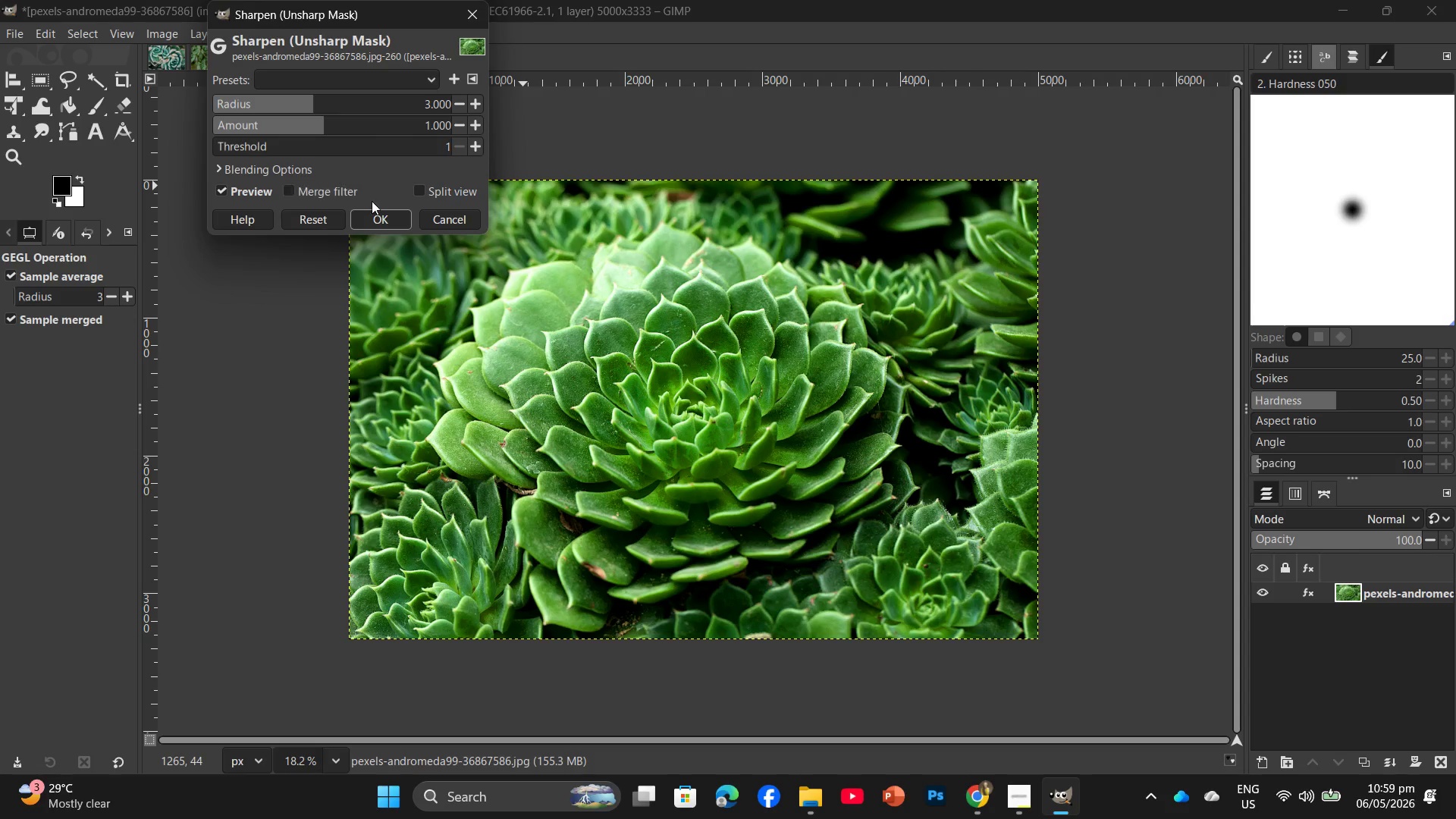 
left_click([368, 222])
 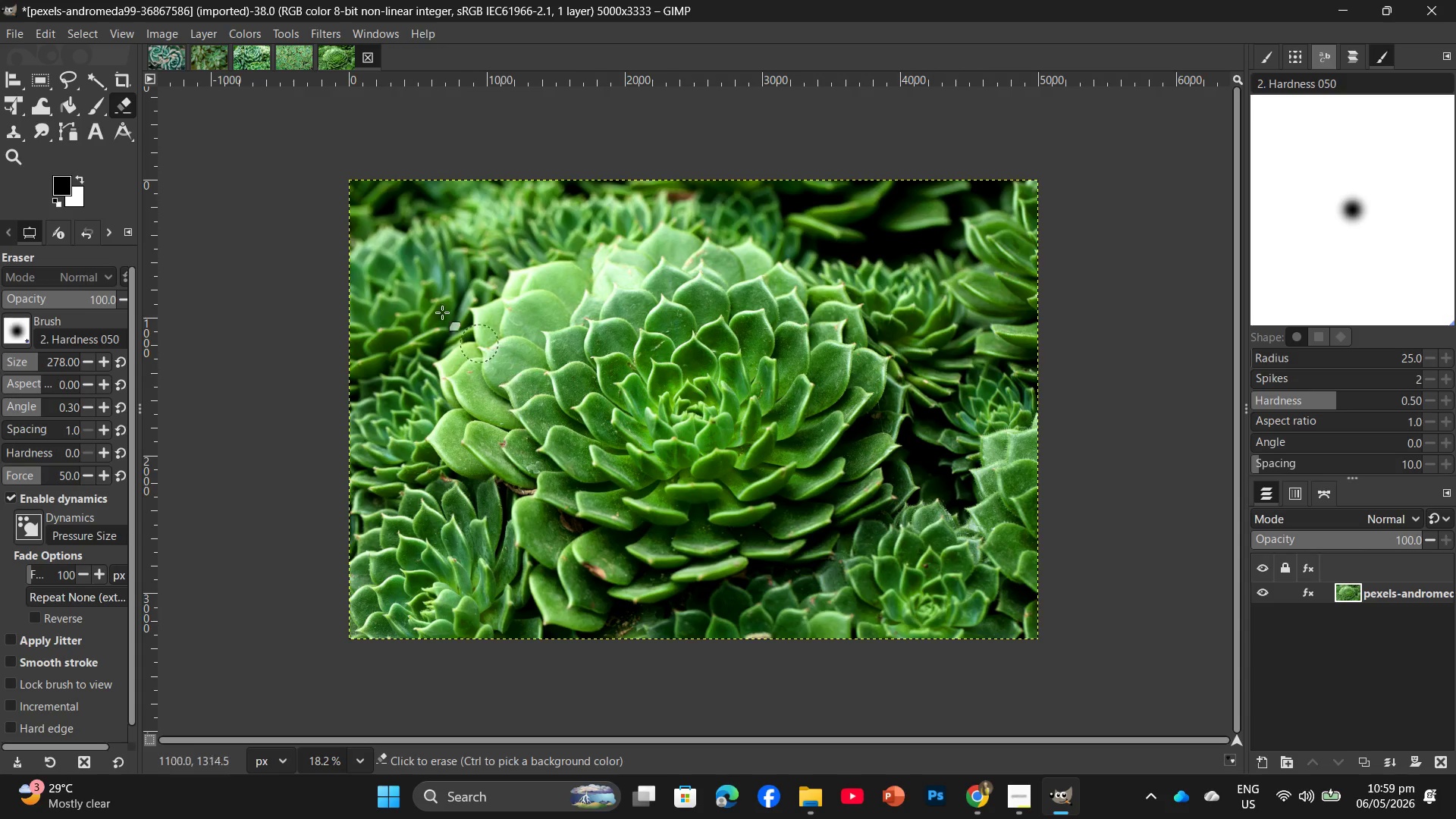 
left_click([170, 29])
 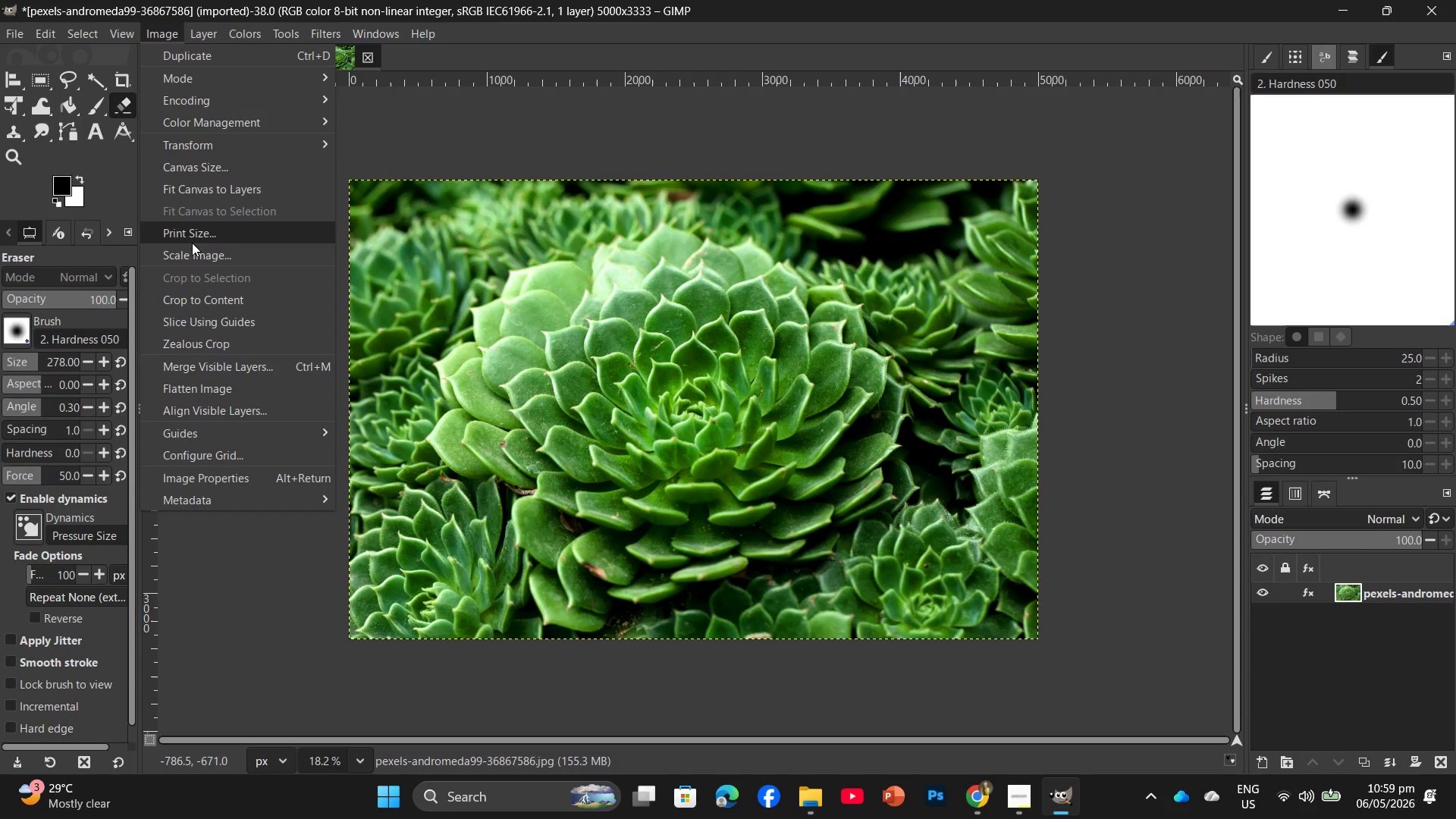 
left_click([190, 254])
 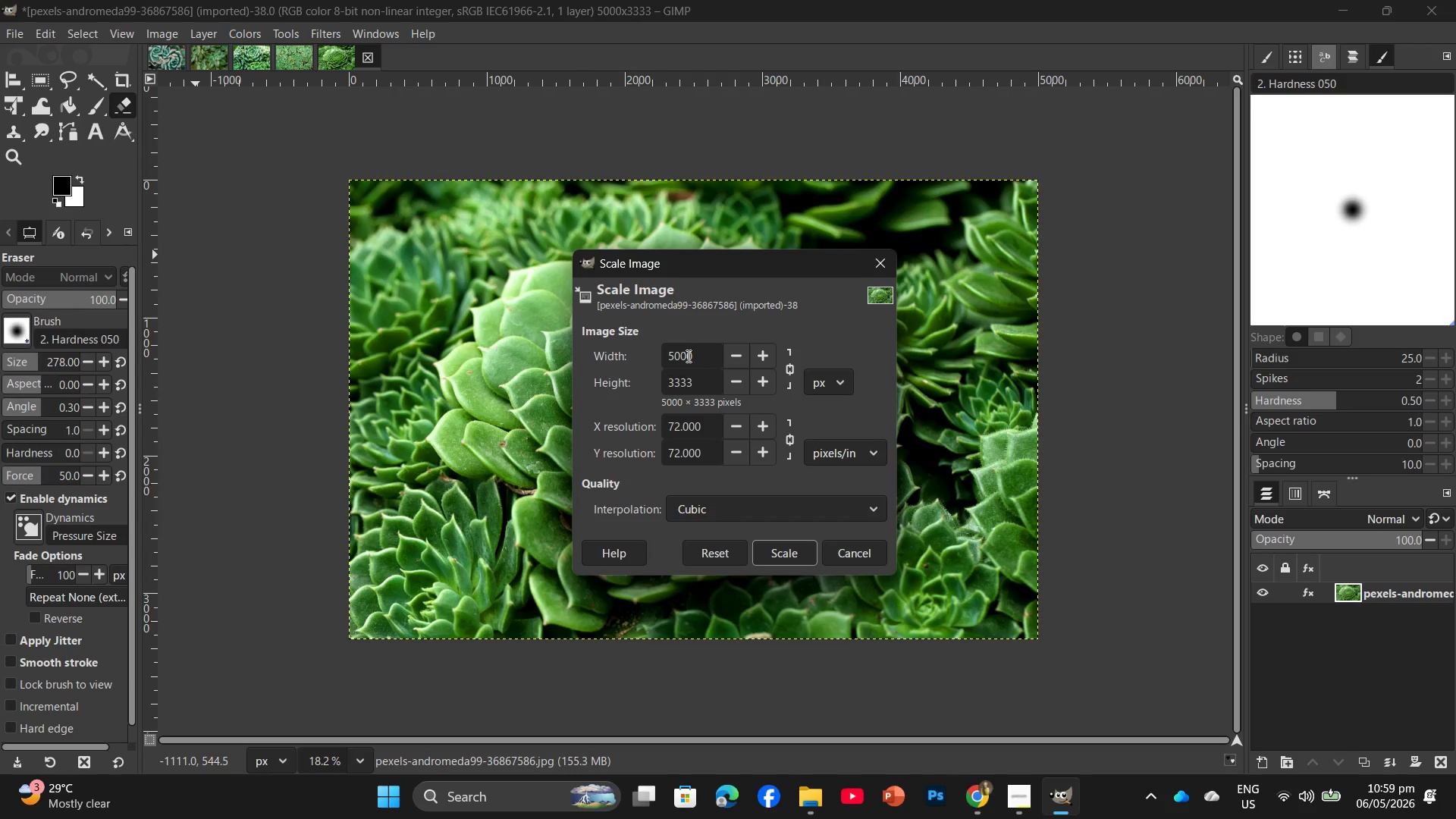 
left_click_drag(start_coordinate=[694, 352], to_coordinate=[664, 353])
 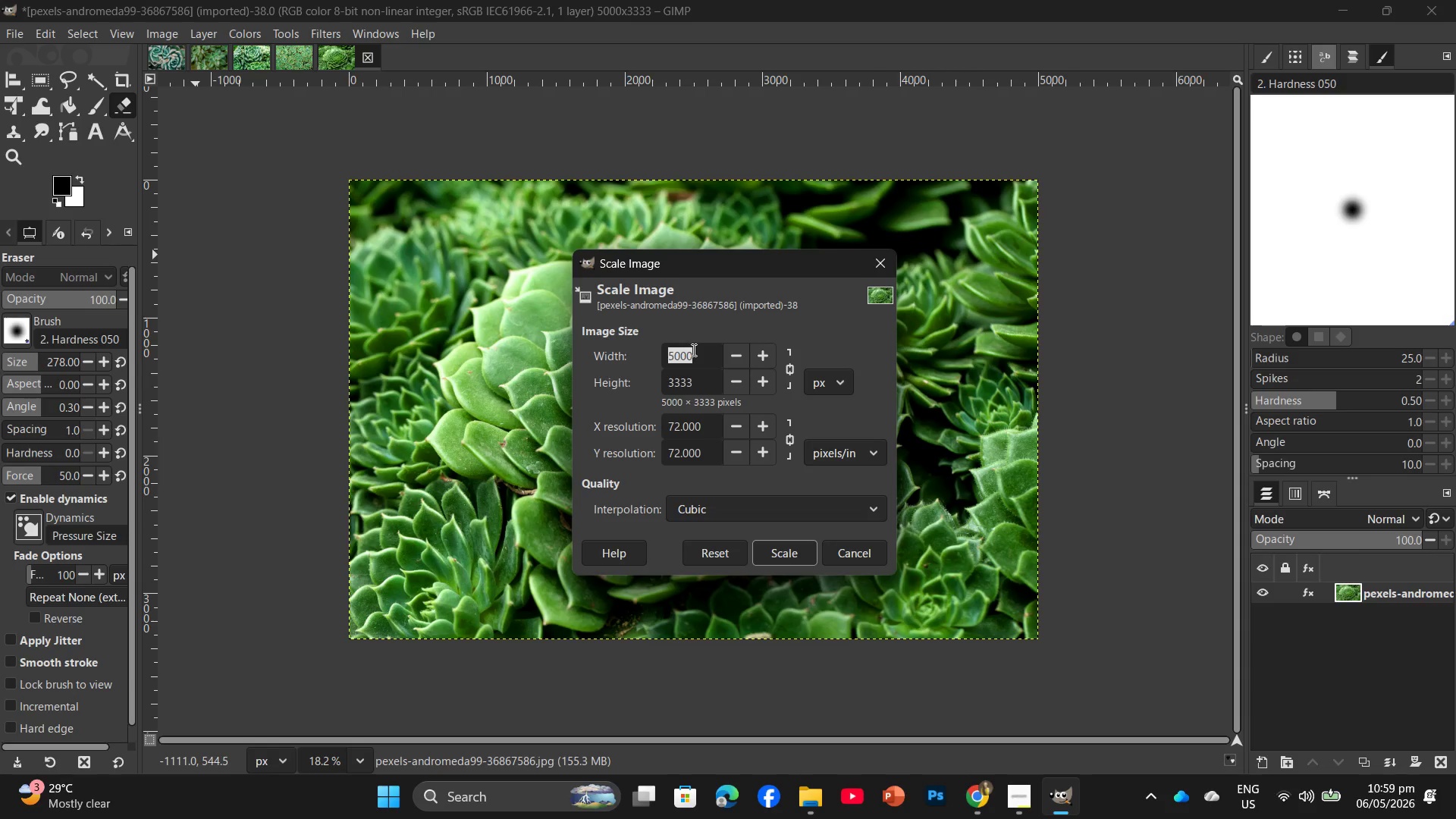 
key(Numpad2)
 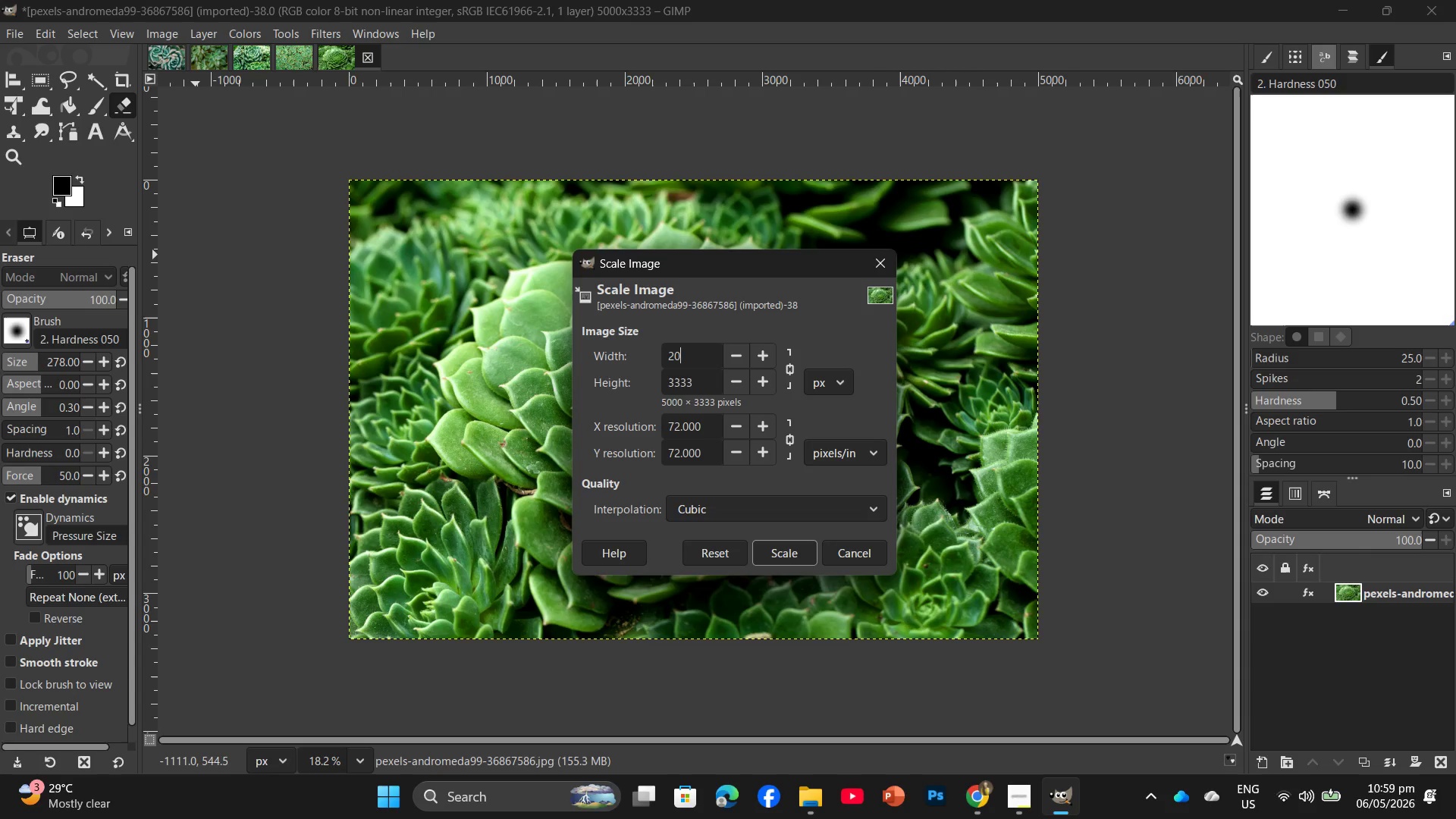 
key(Numpad0)
 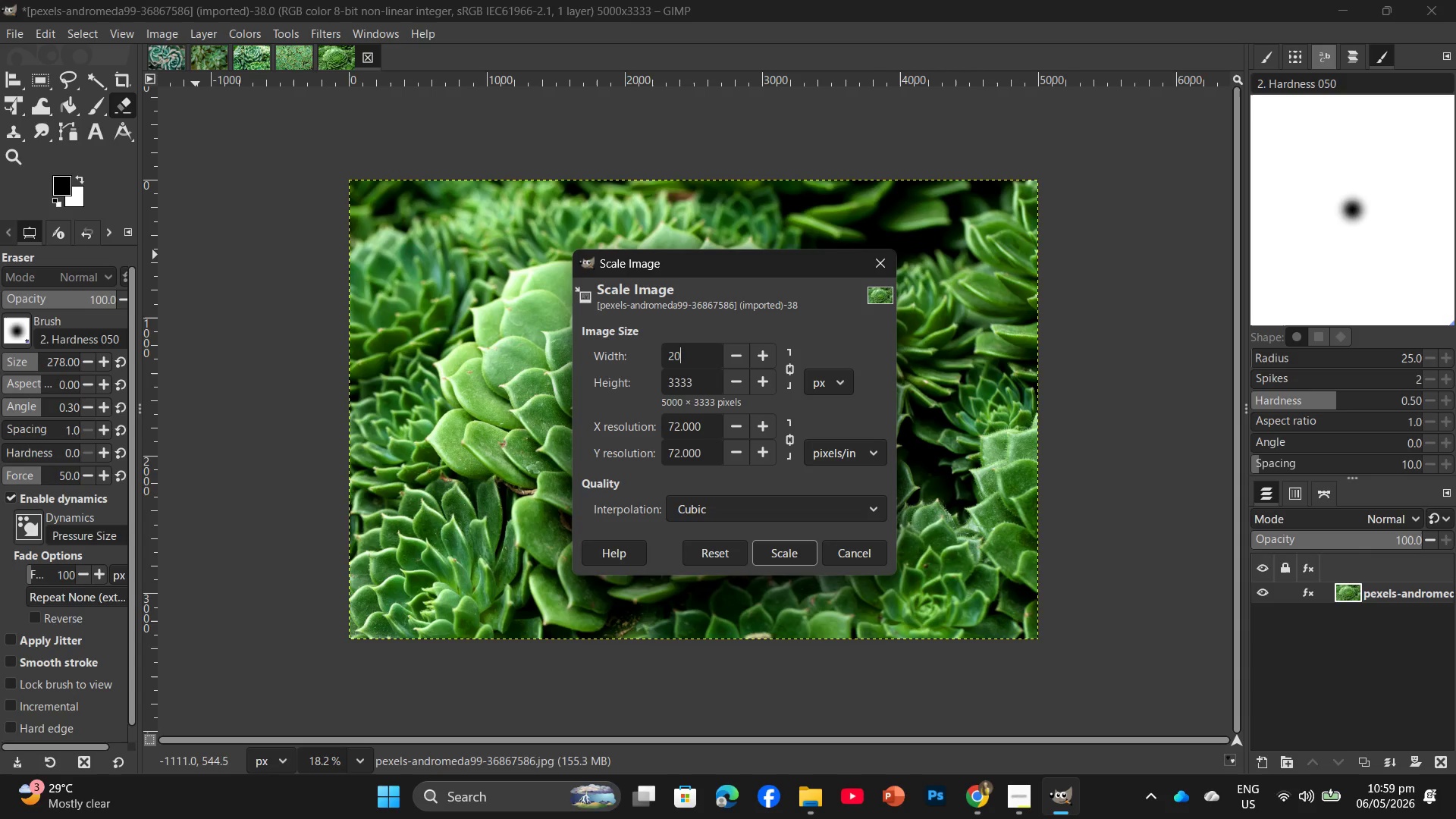 
key(Numpad0)
 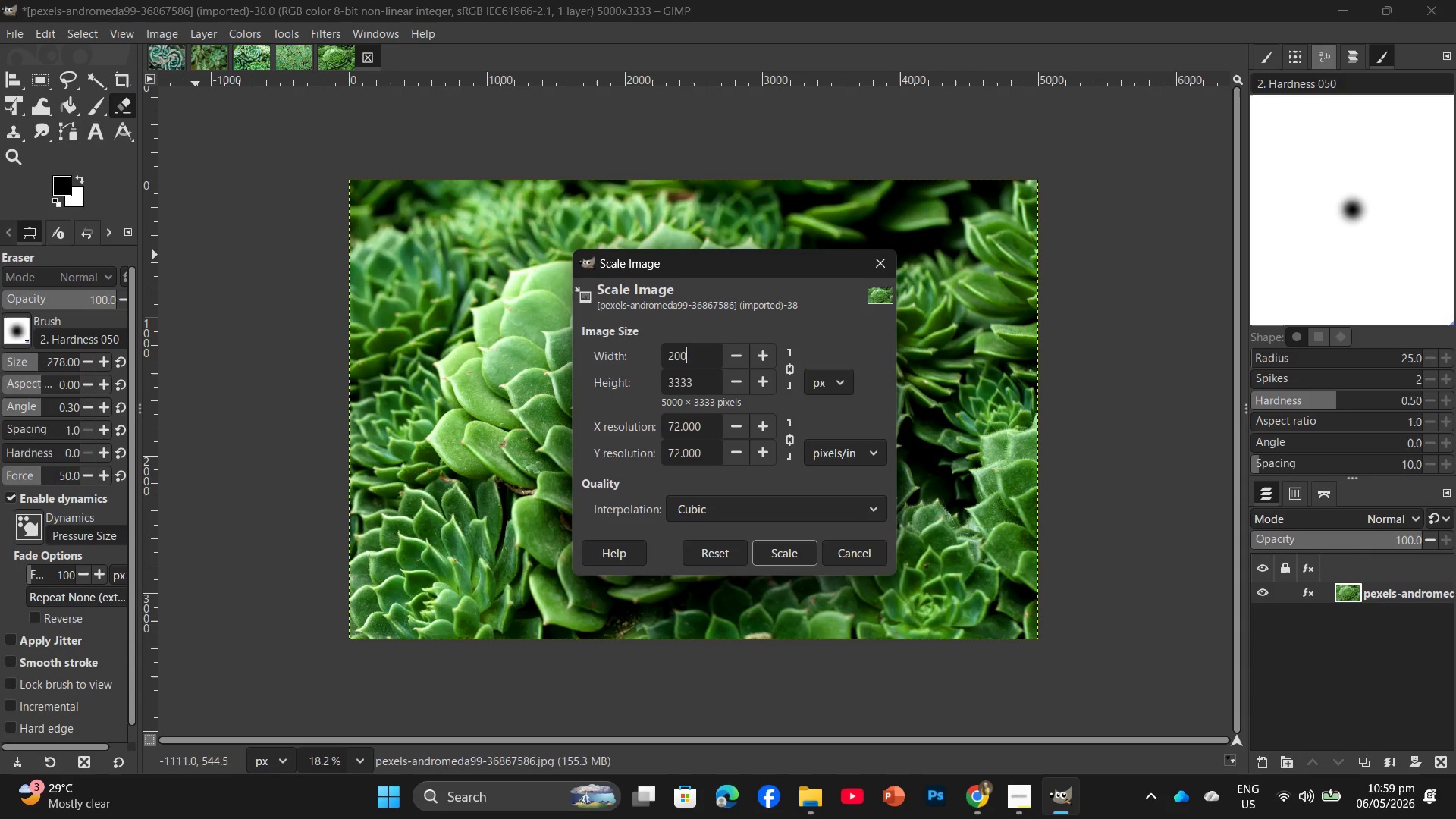 
key(Numpad0)
 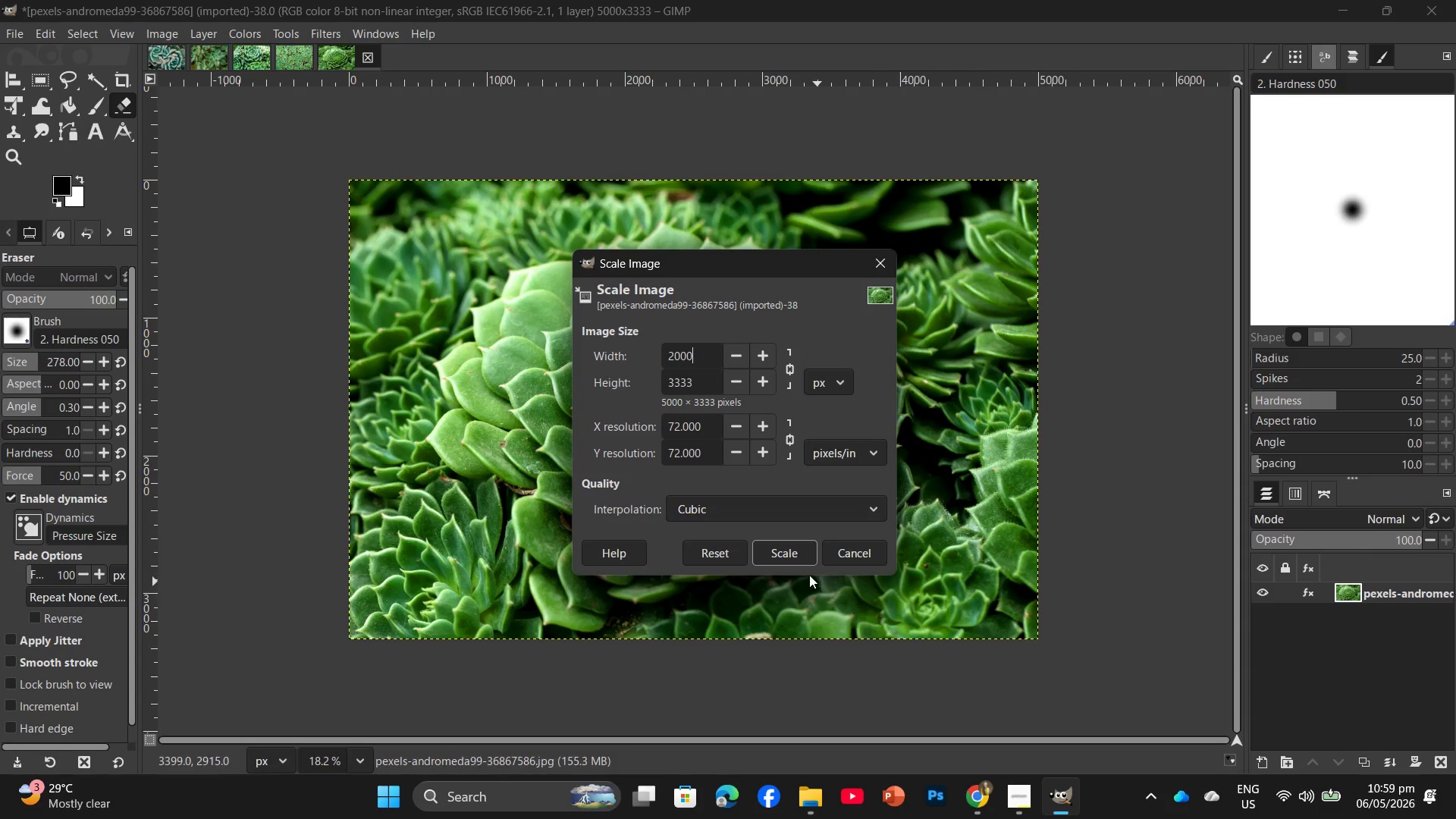 
left_click([802, 558])
 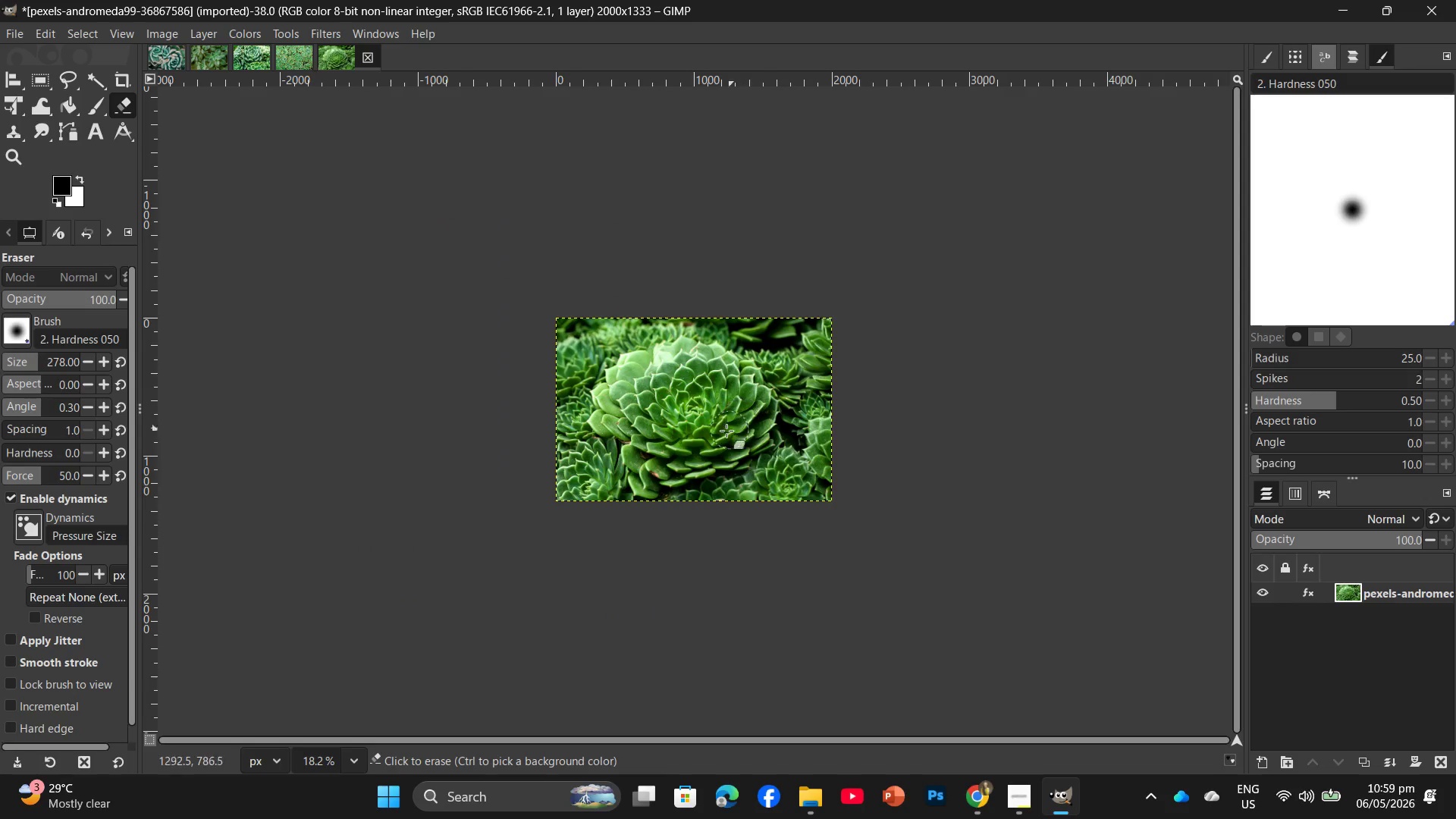 
key(Control+Shift+E)
 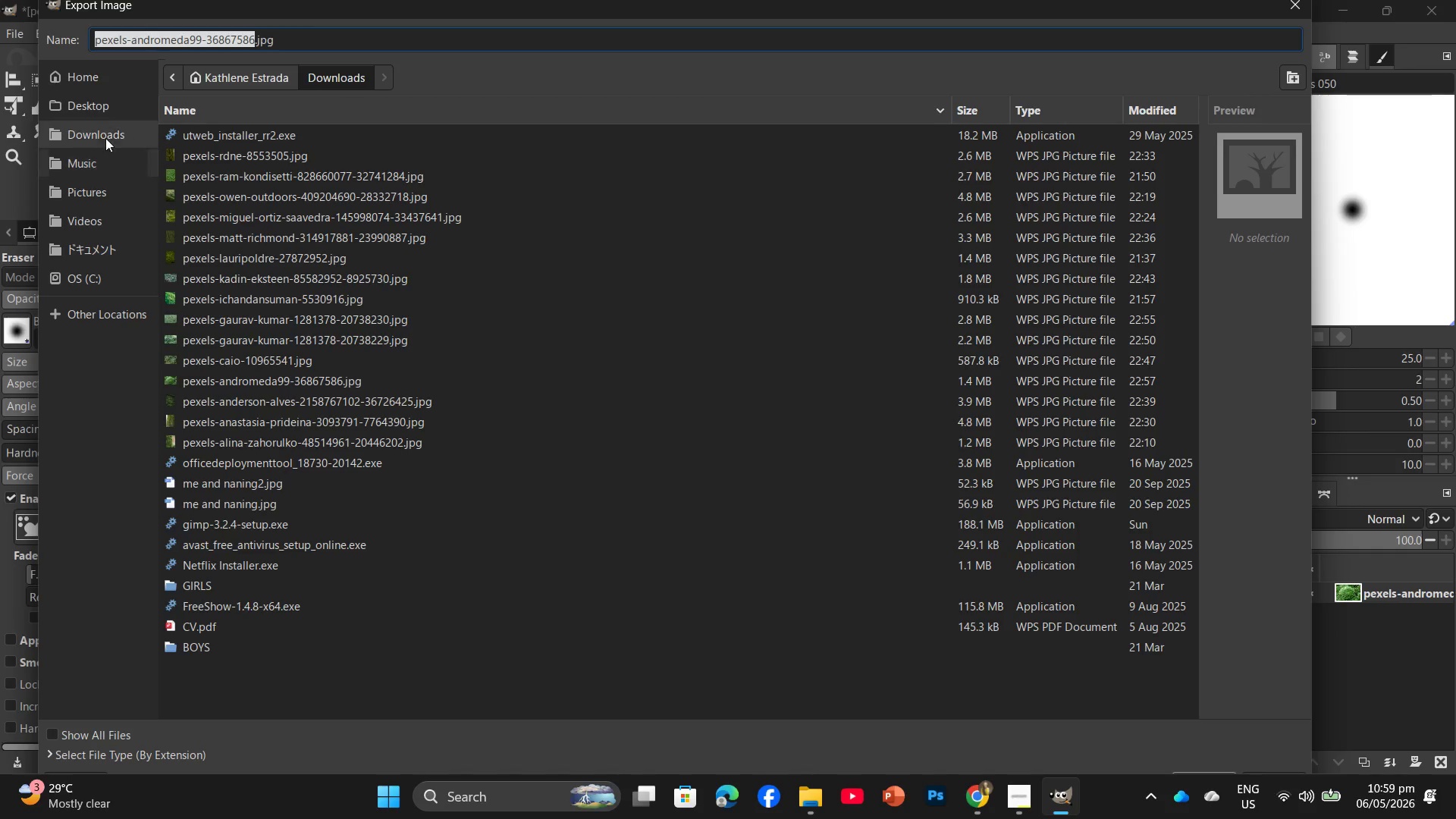 
double_click([99, 101])
 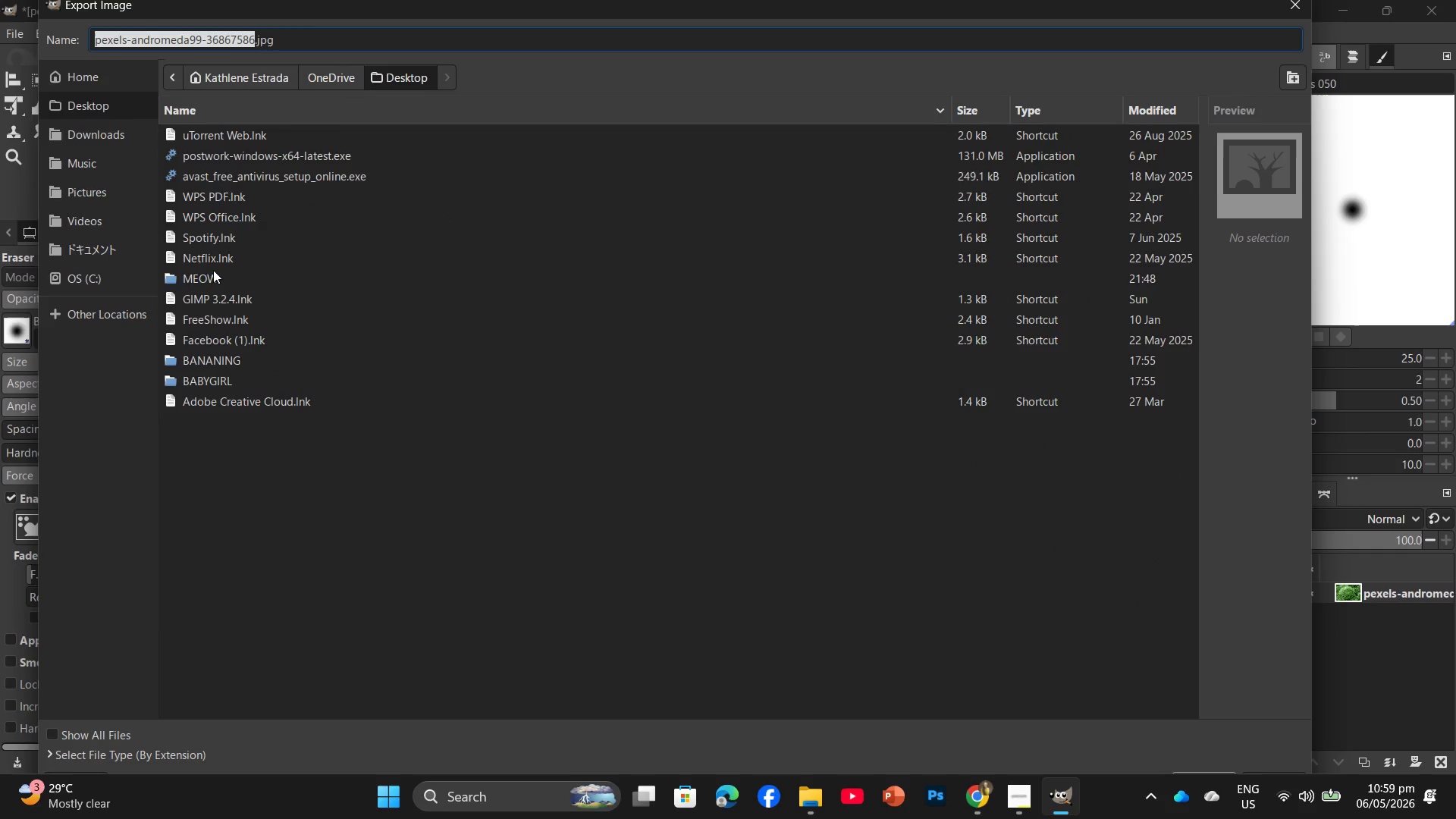 
double_click([213, 271])
 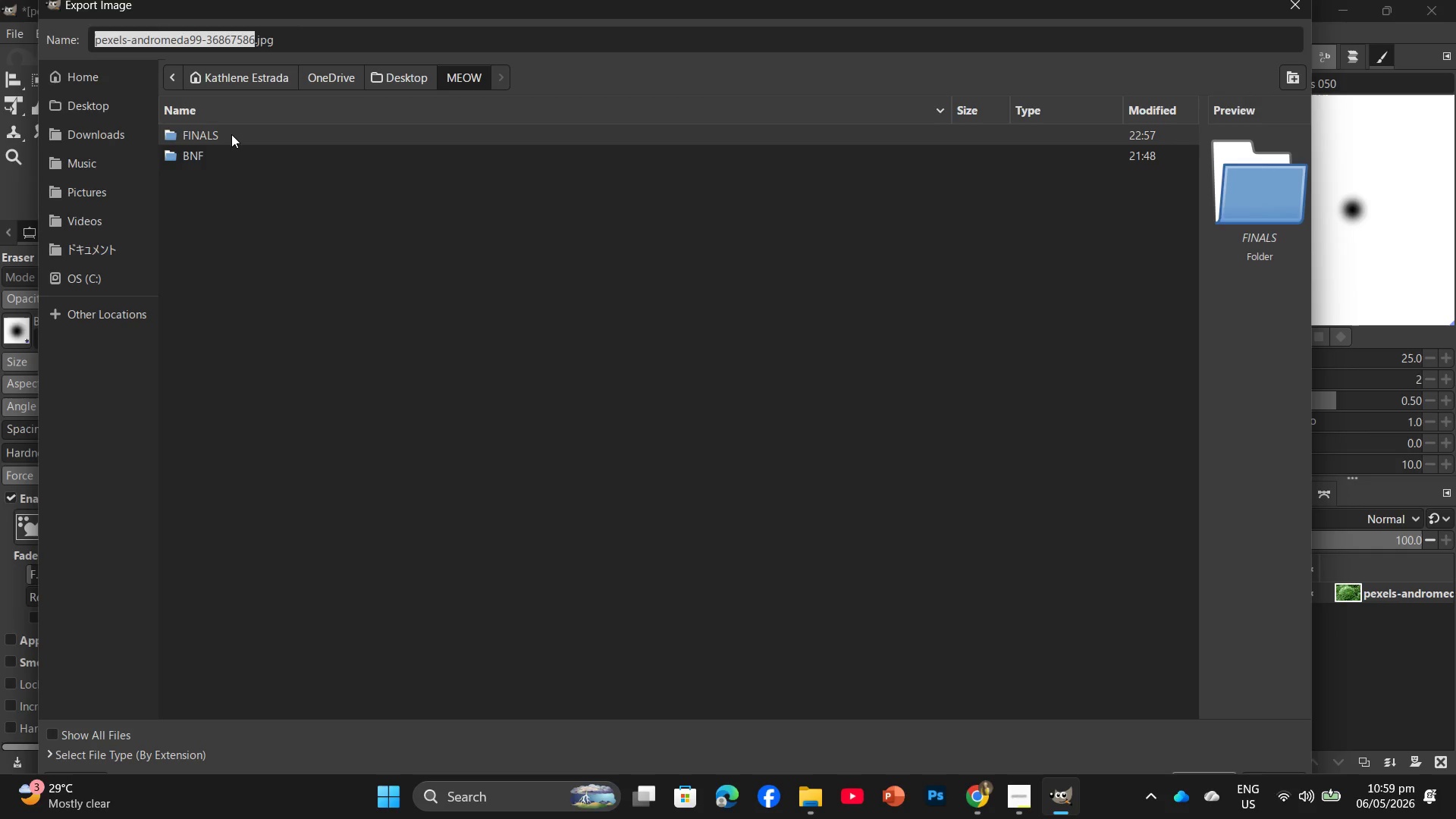 
double_click([231, 134])
 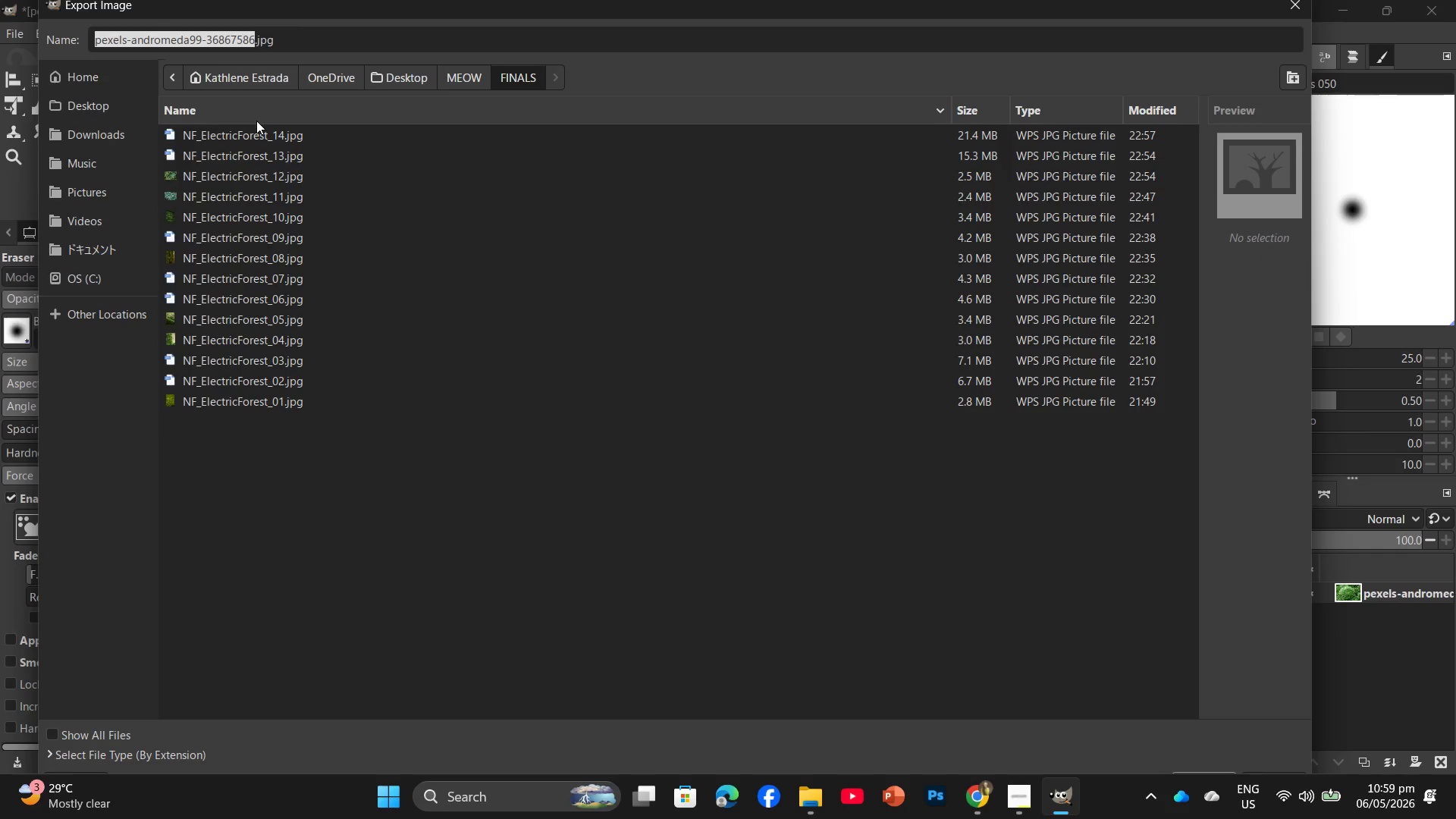 
left_click([256, 128])
 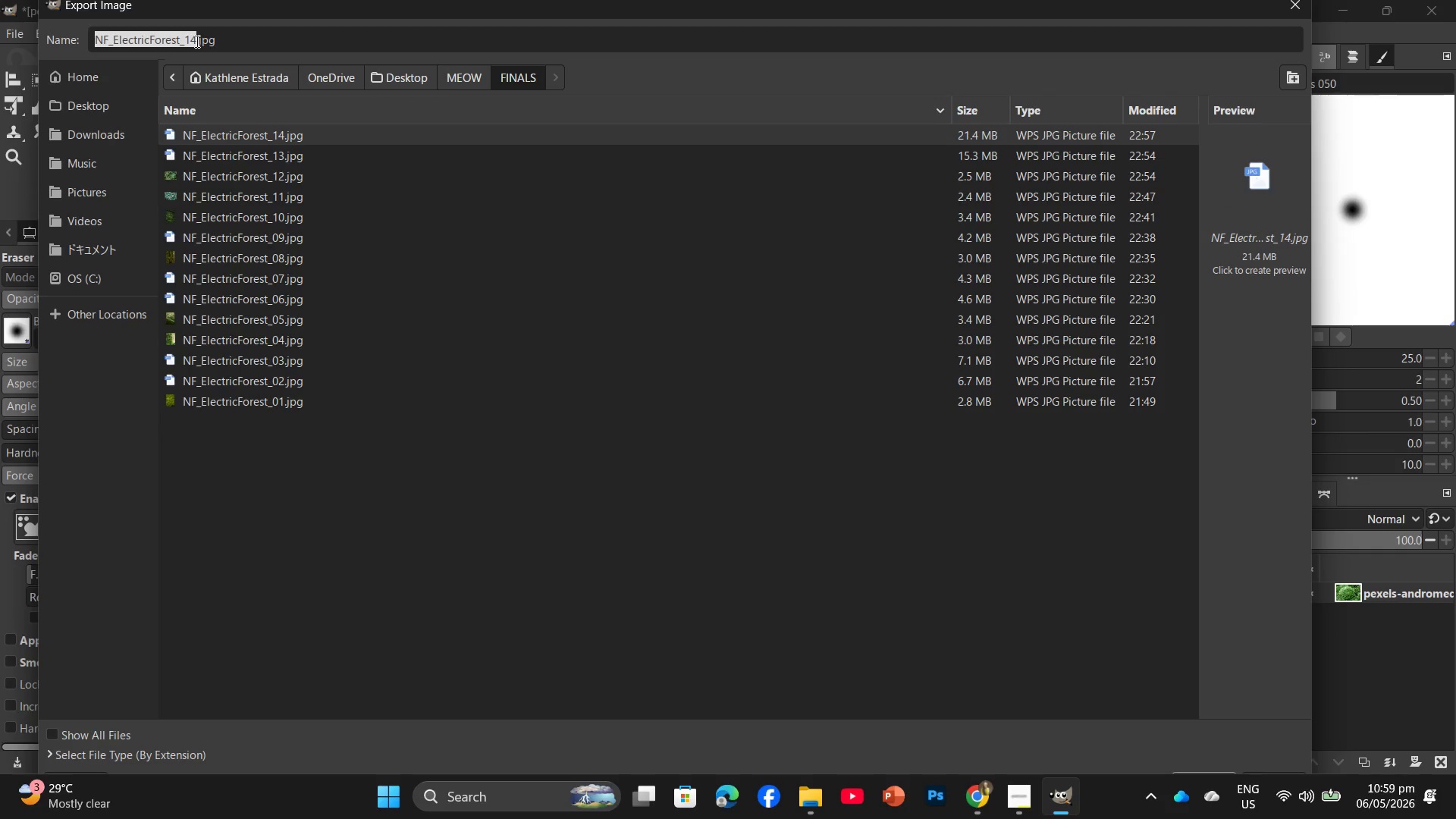 
left_click([194, 38])
 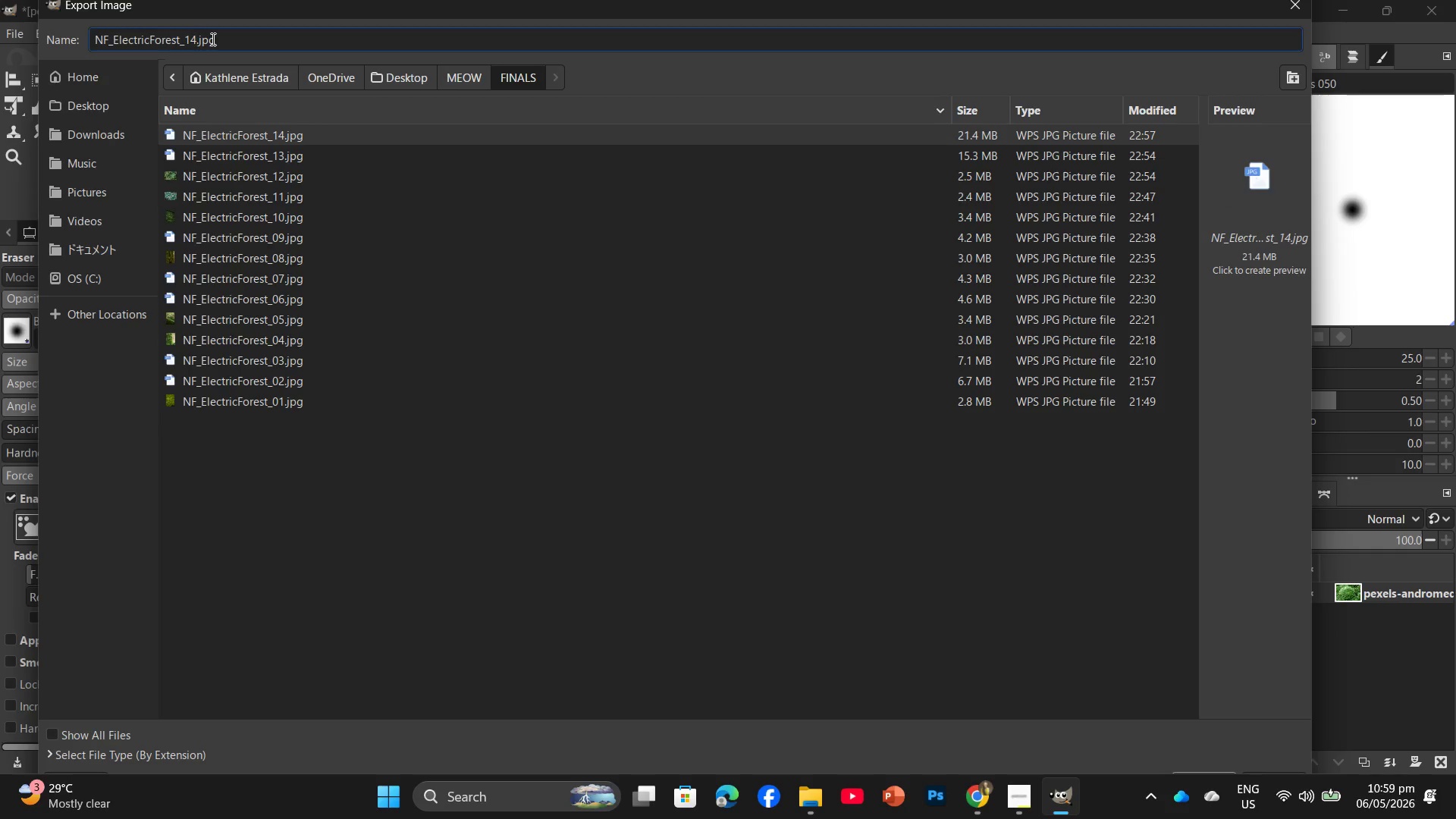 
key(Backspace)
 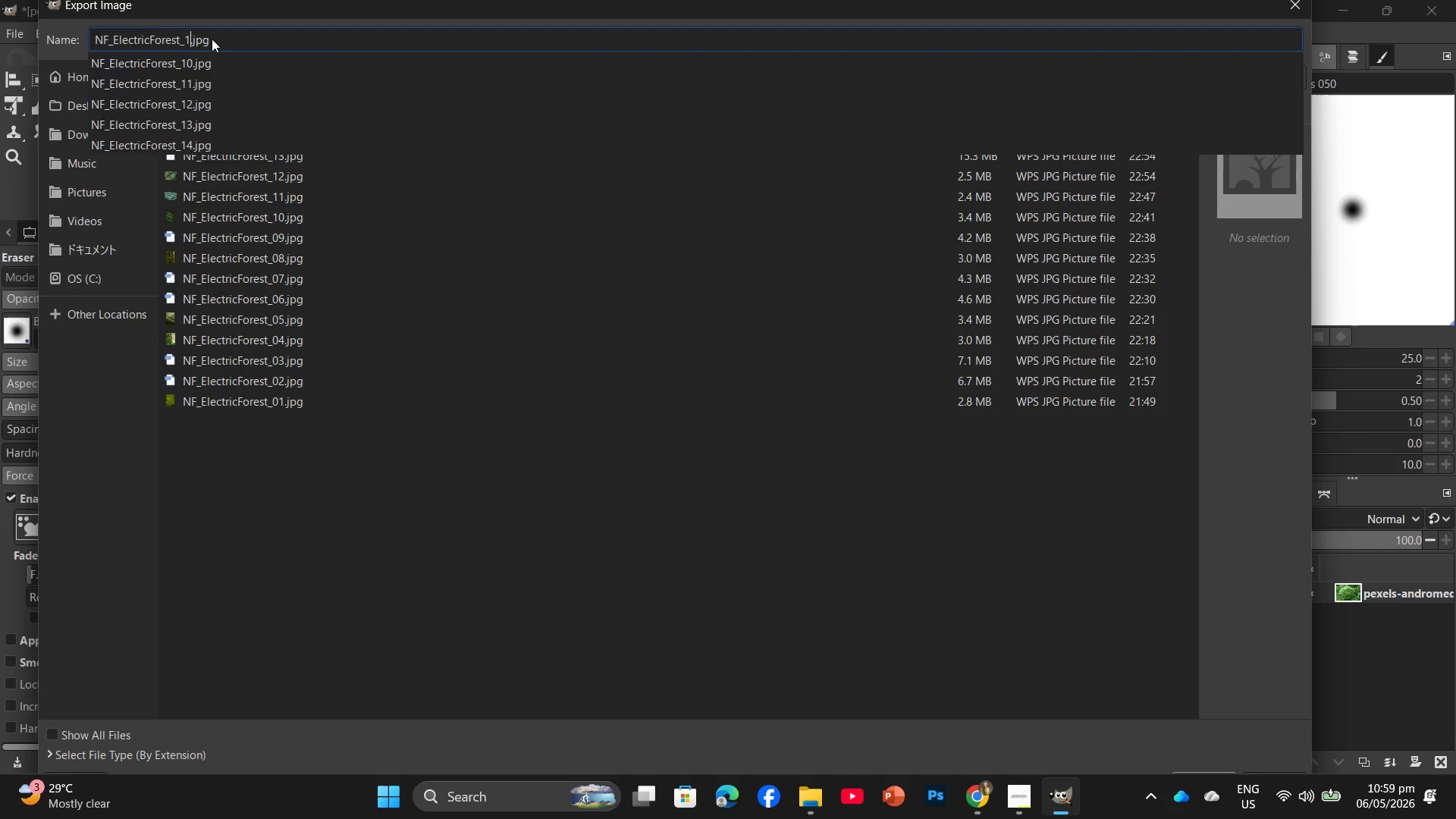 
key(Numpad5)
 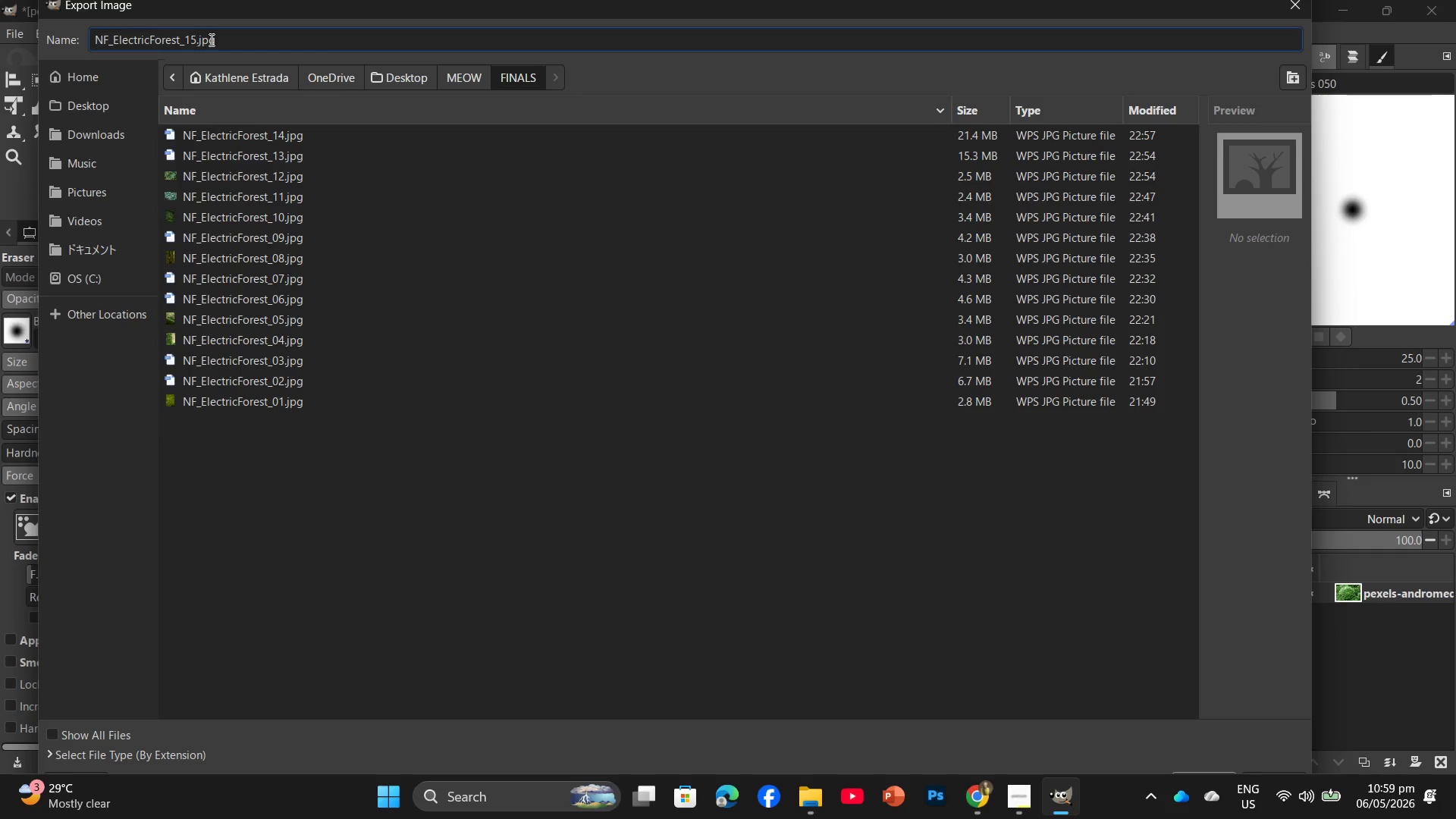 
key(Enter)
 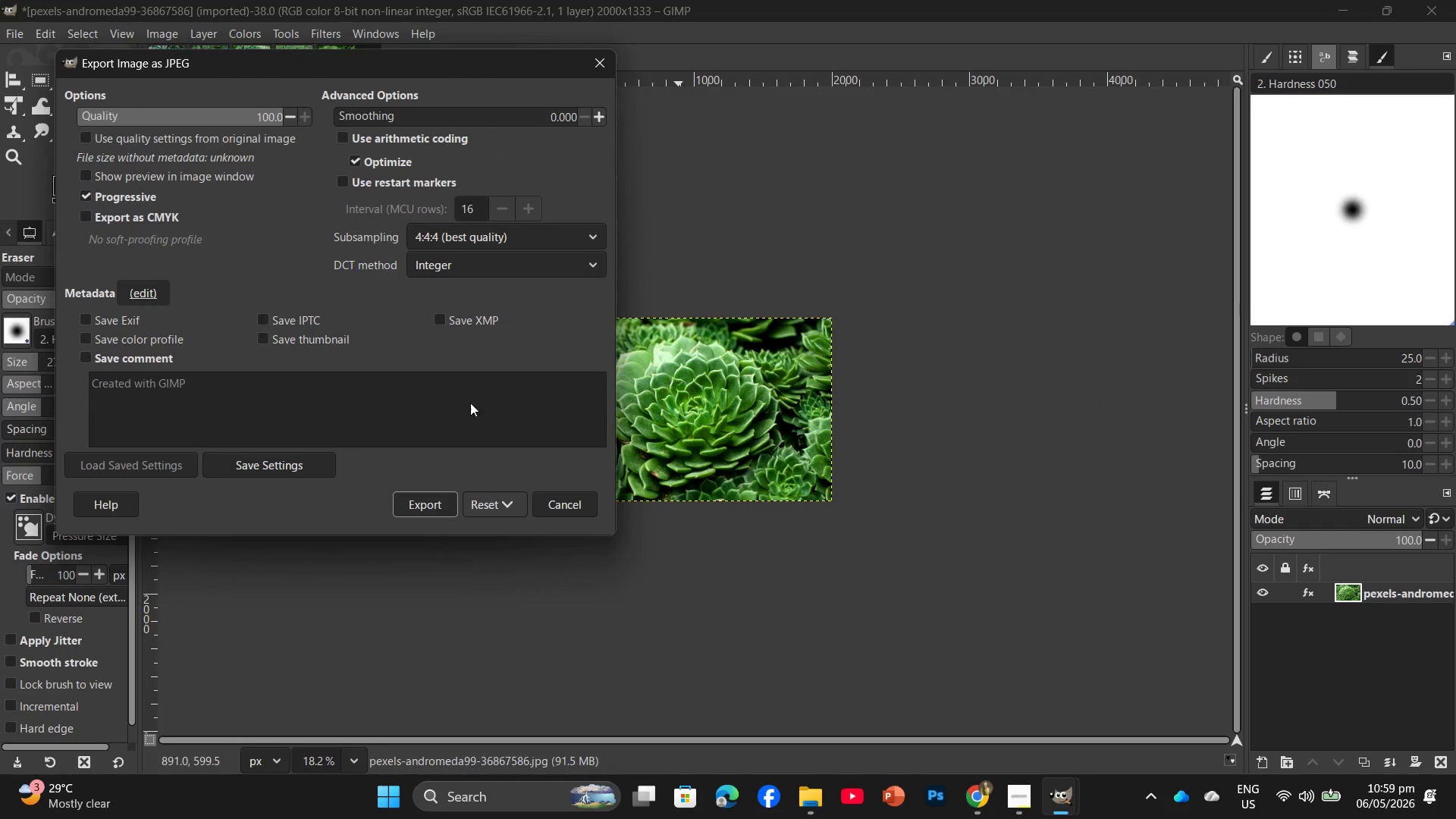 
key(Enter)
 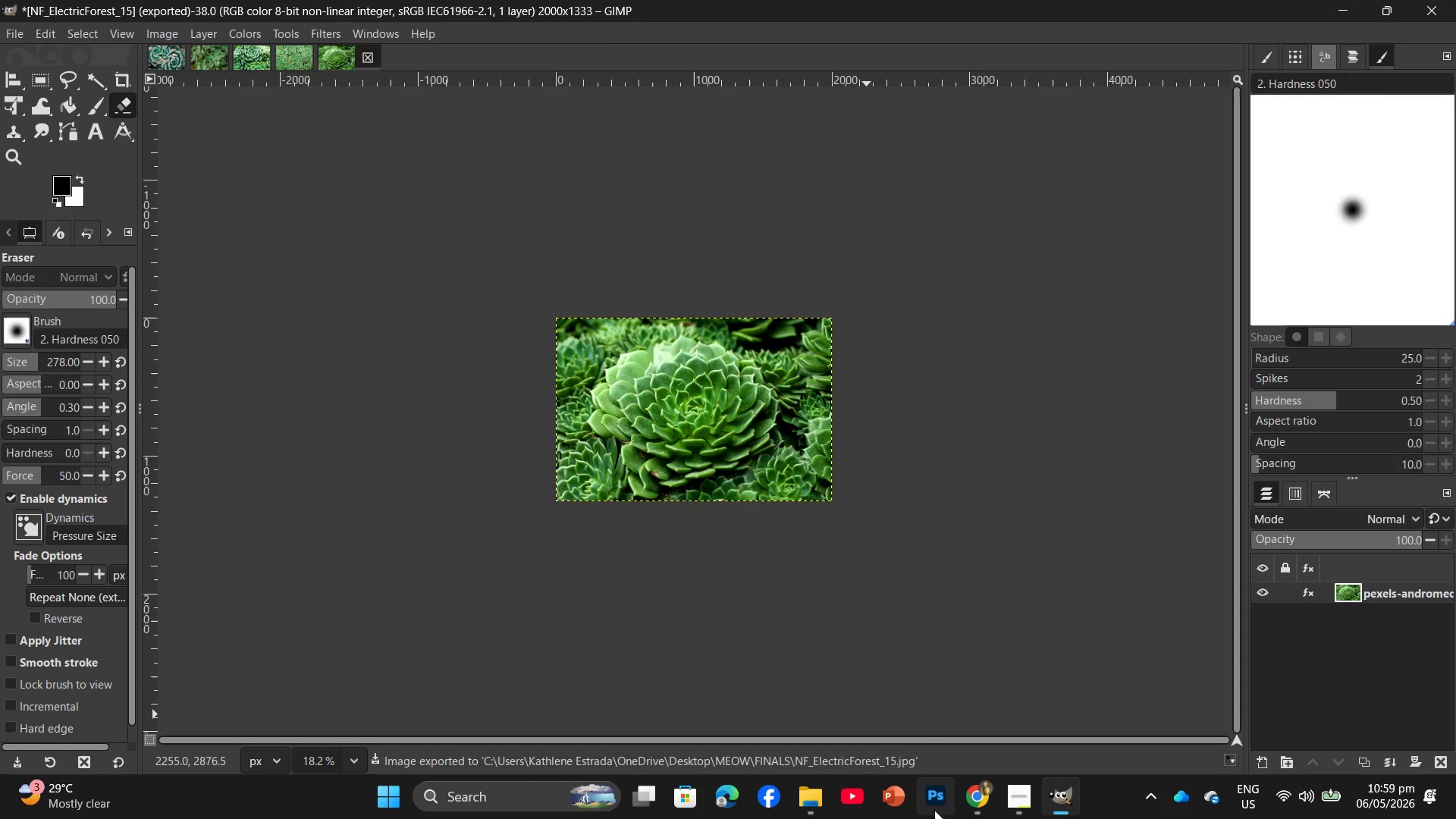 
wait(6.27)
 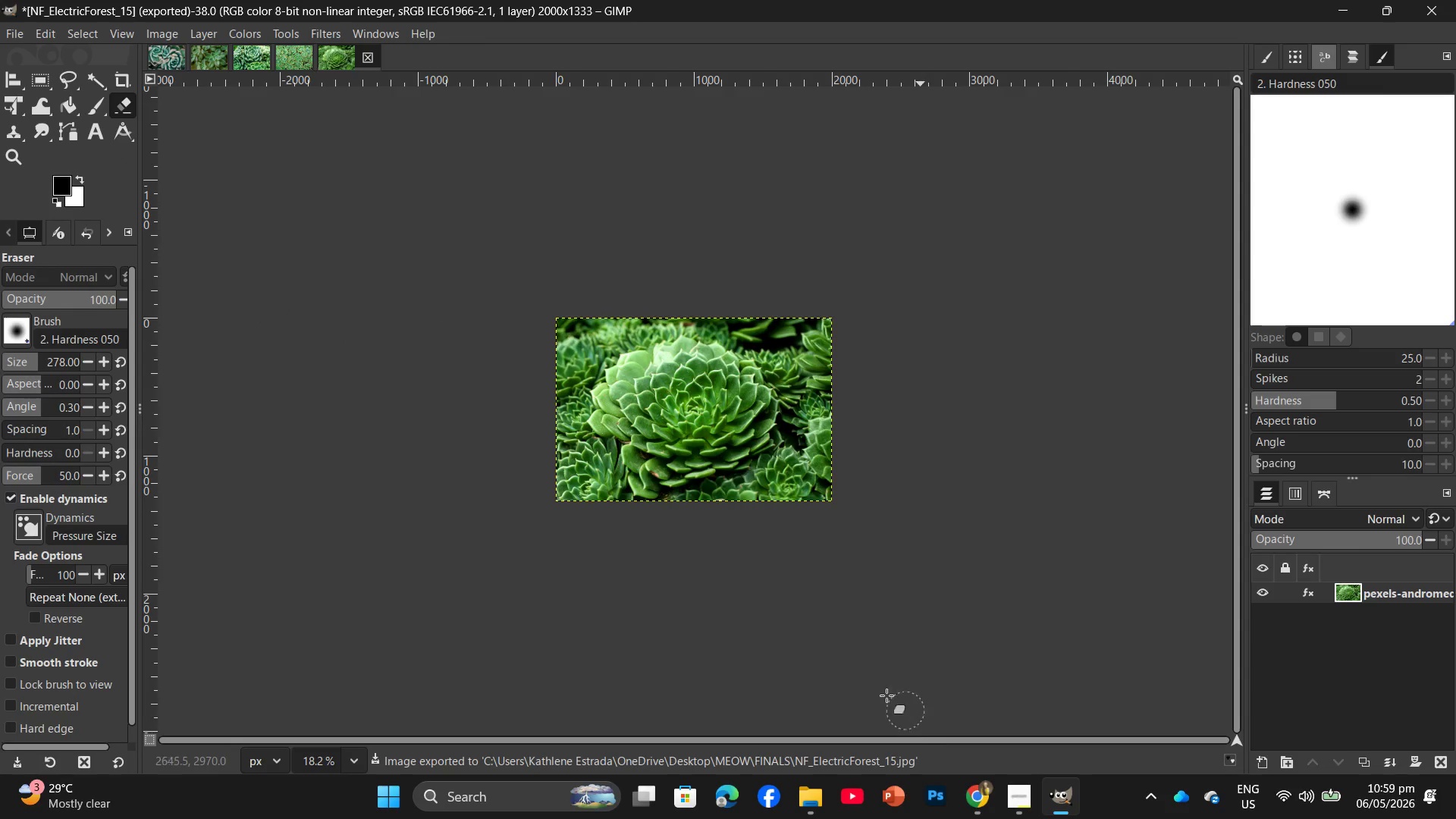 
left_click([994, 805])
 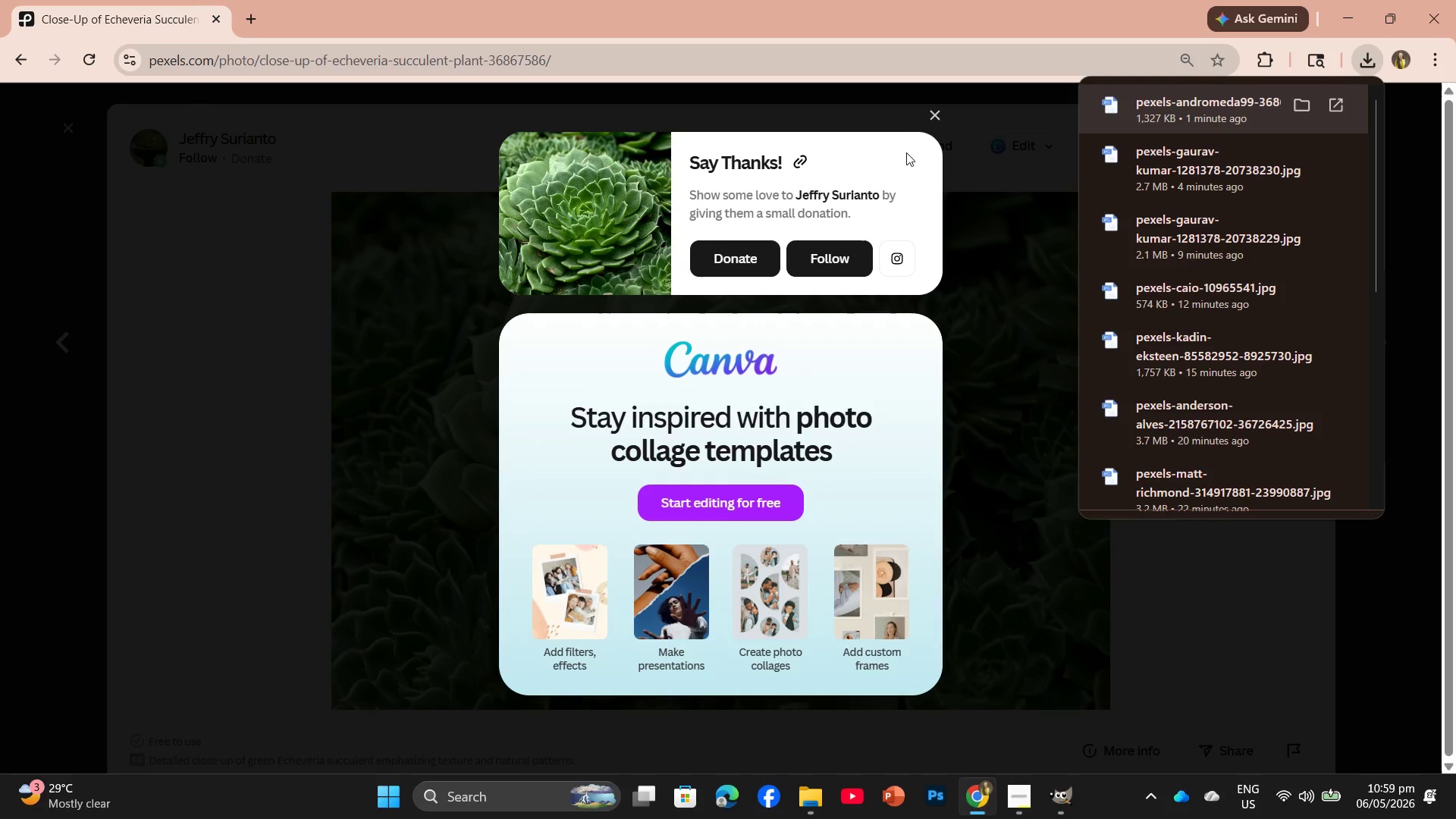 
left_click([934, 112])
 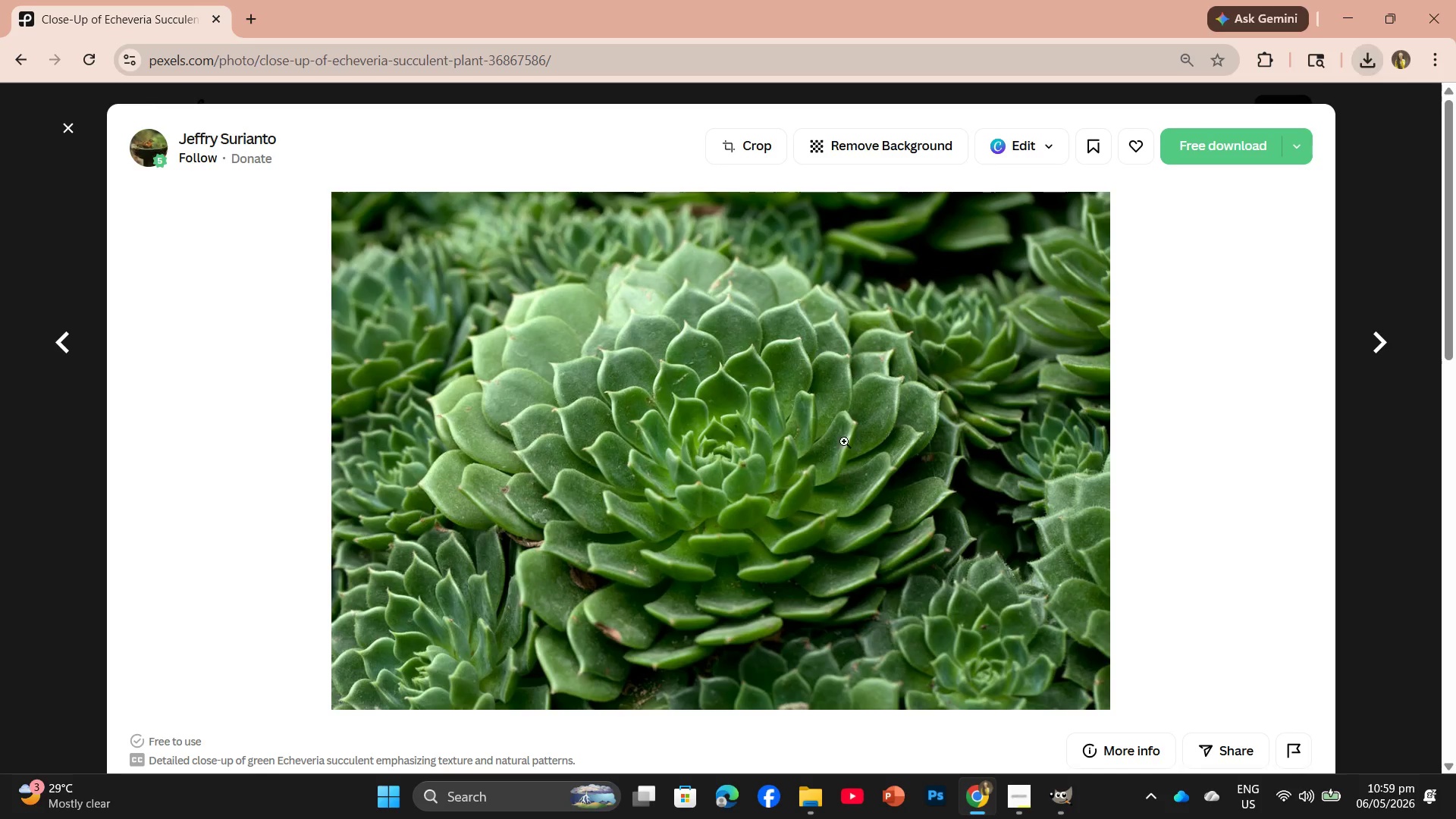 
scroll: coordinate [570, 538], scroll_direction: down, amount: 15.0
 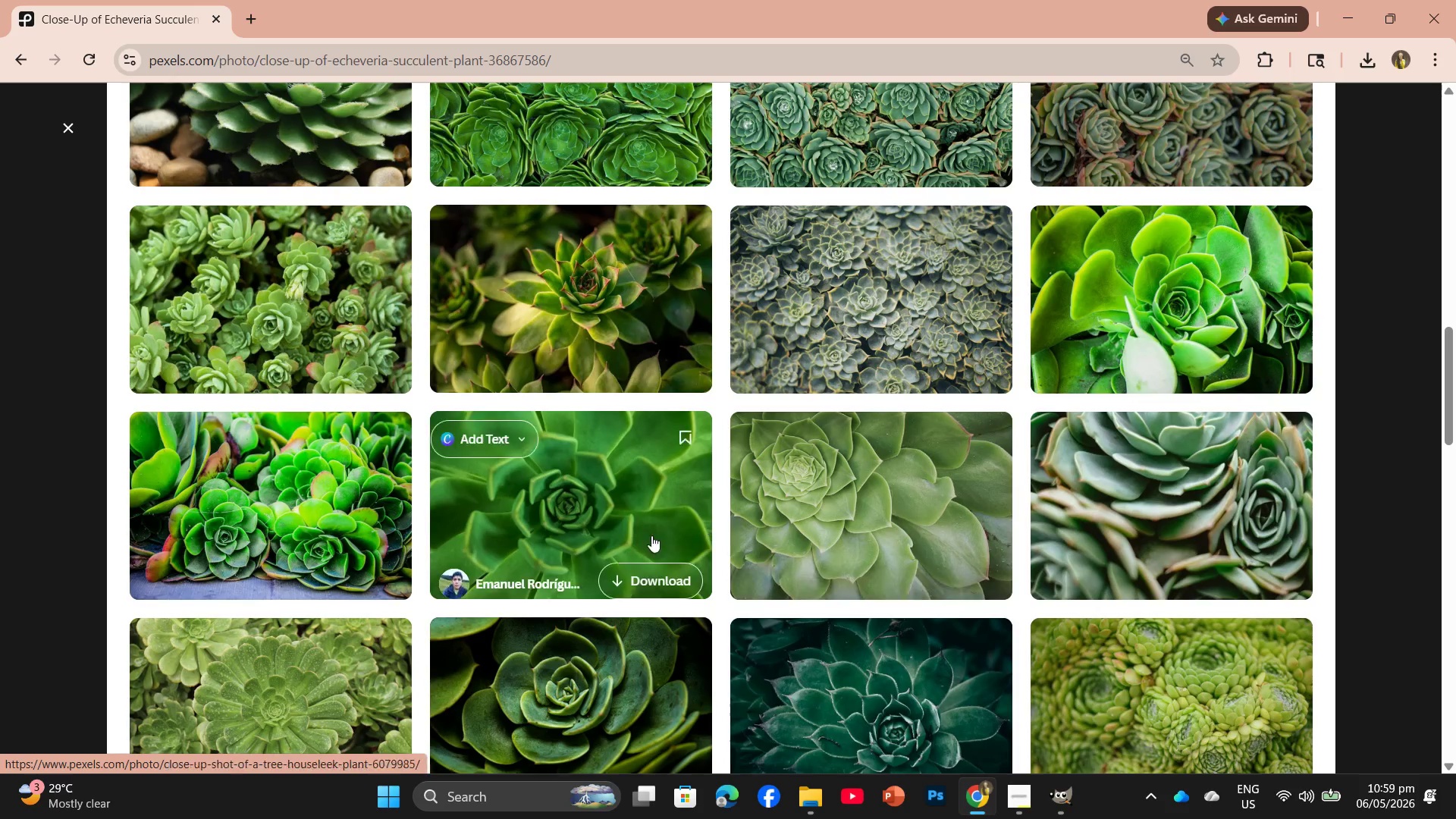 
left_click([545, 517])
 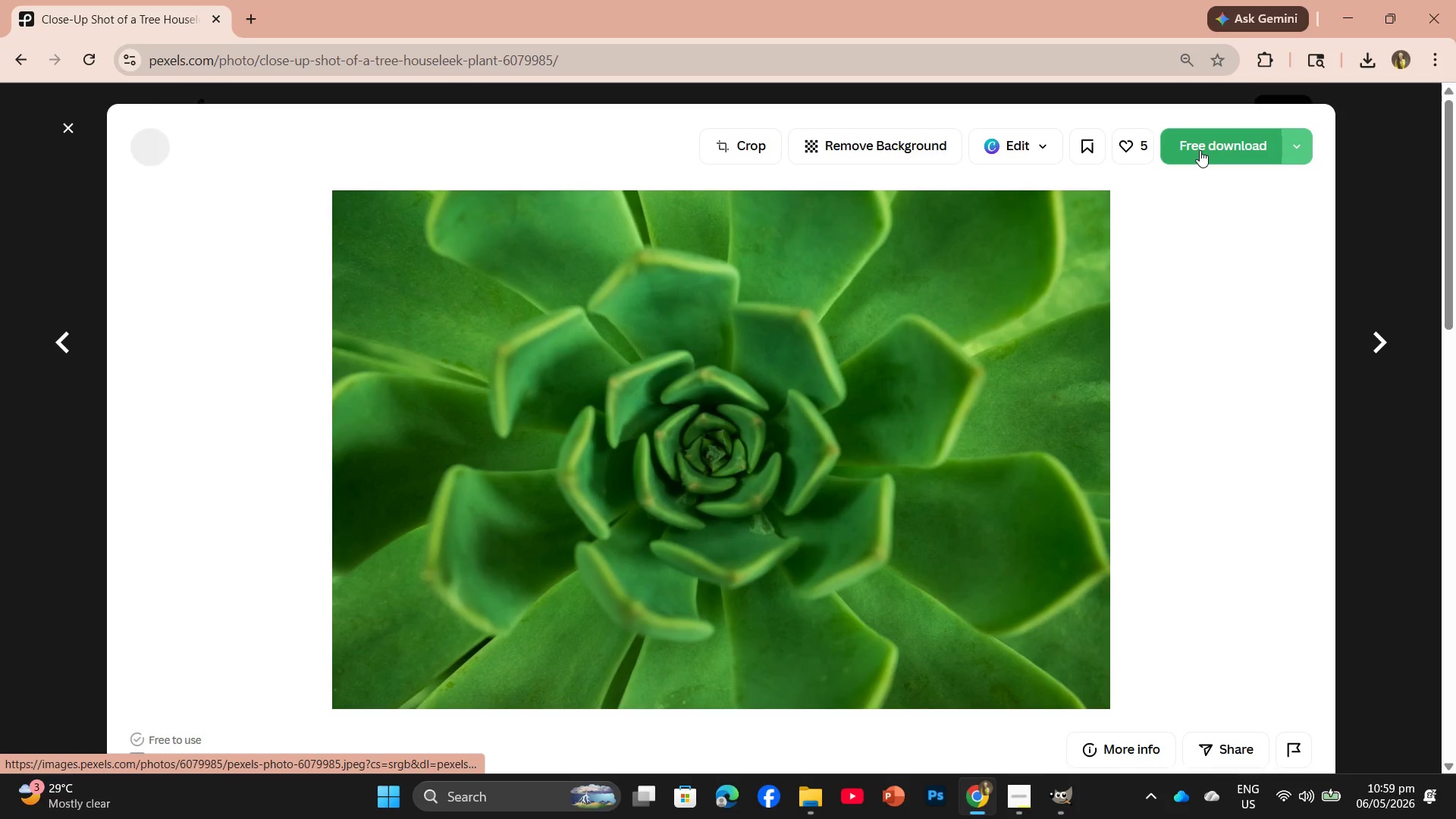 
left_click([1200, 150])
 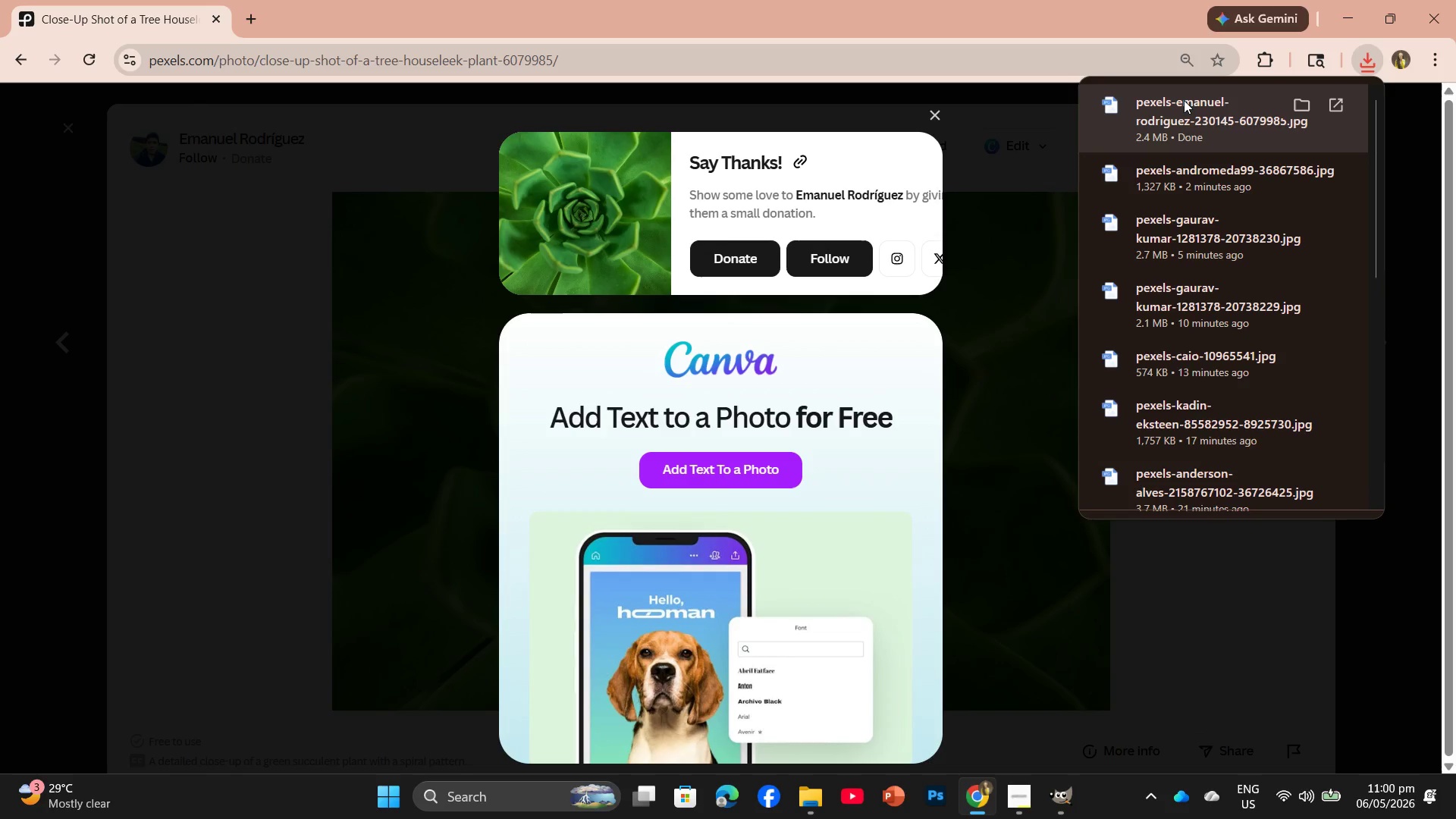 
wait(48.12)
 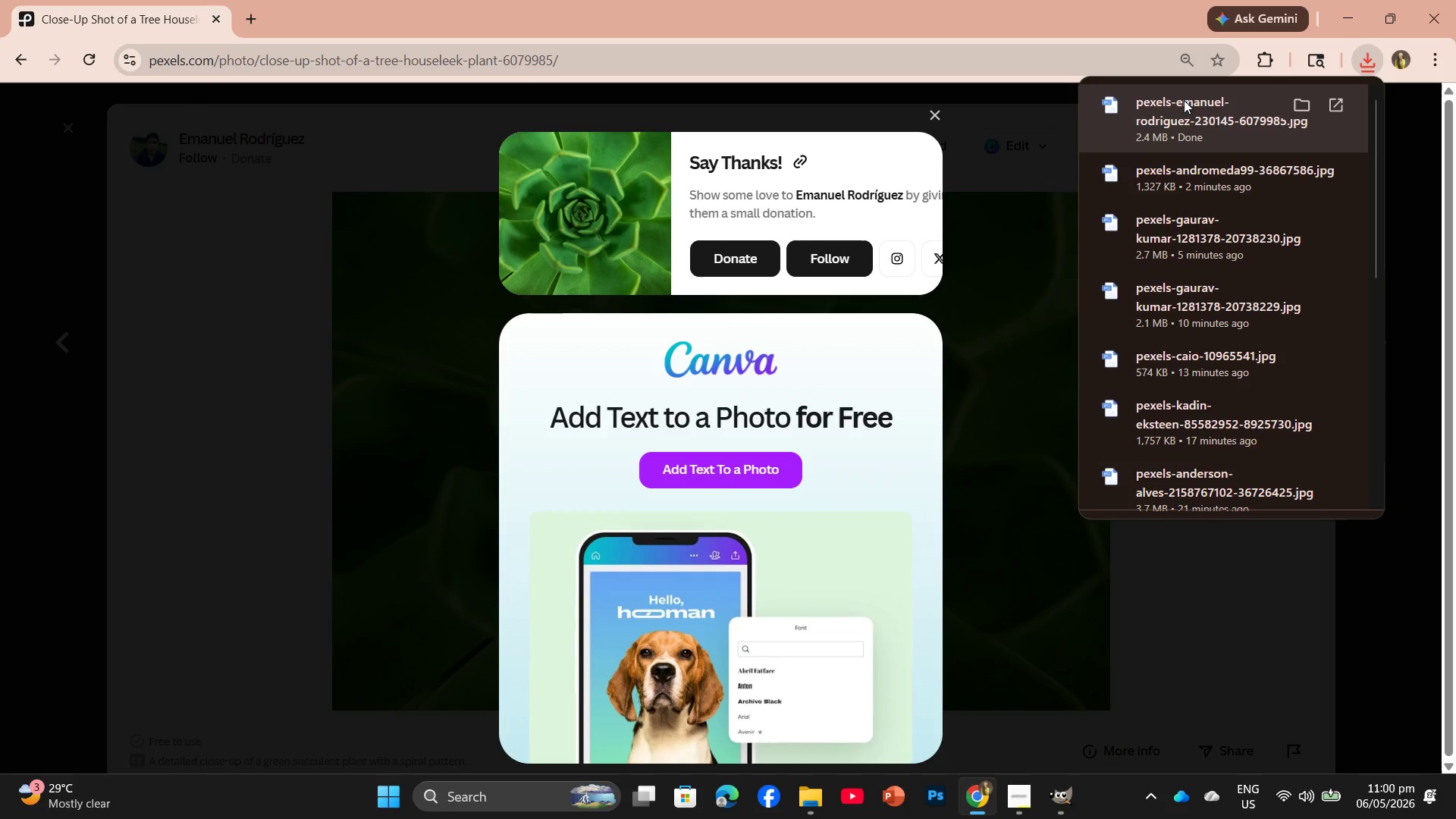 
left_click_drag(start_coordinate=[1184, 100], to_coordinate=[460, 55])
 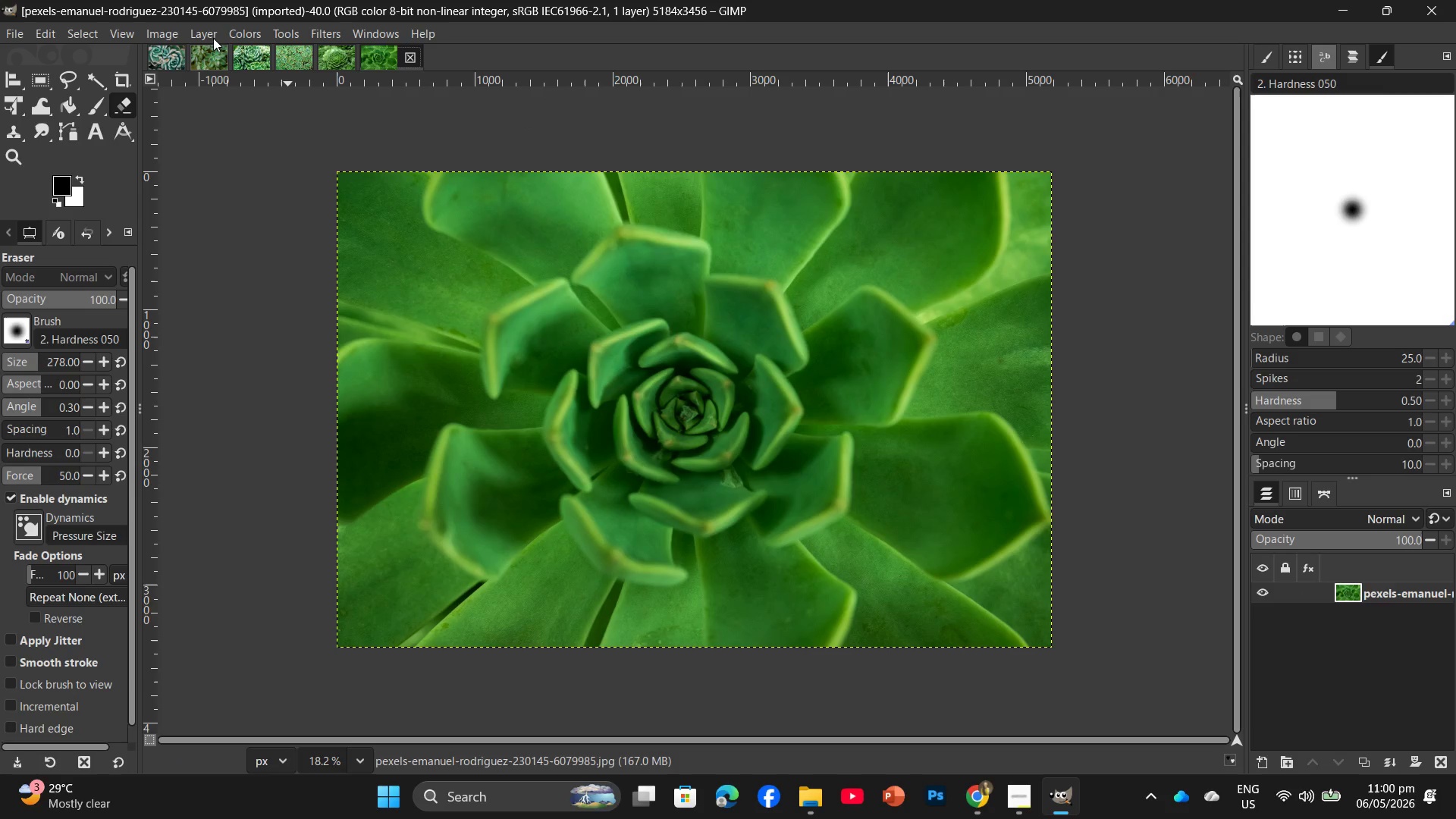 
left_click([237, 27])
 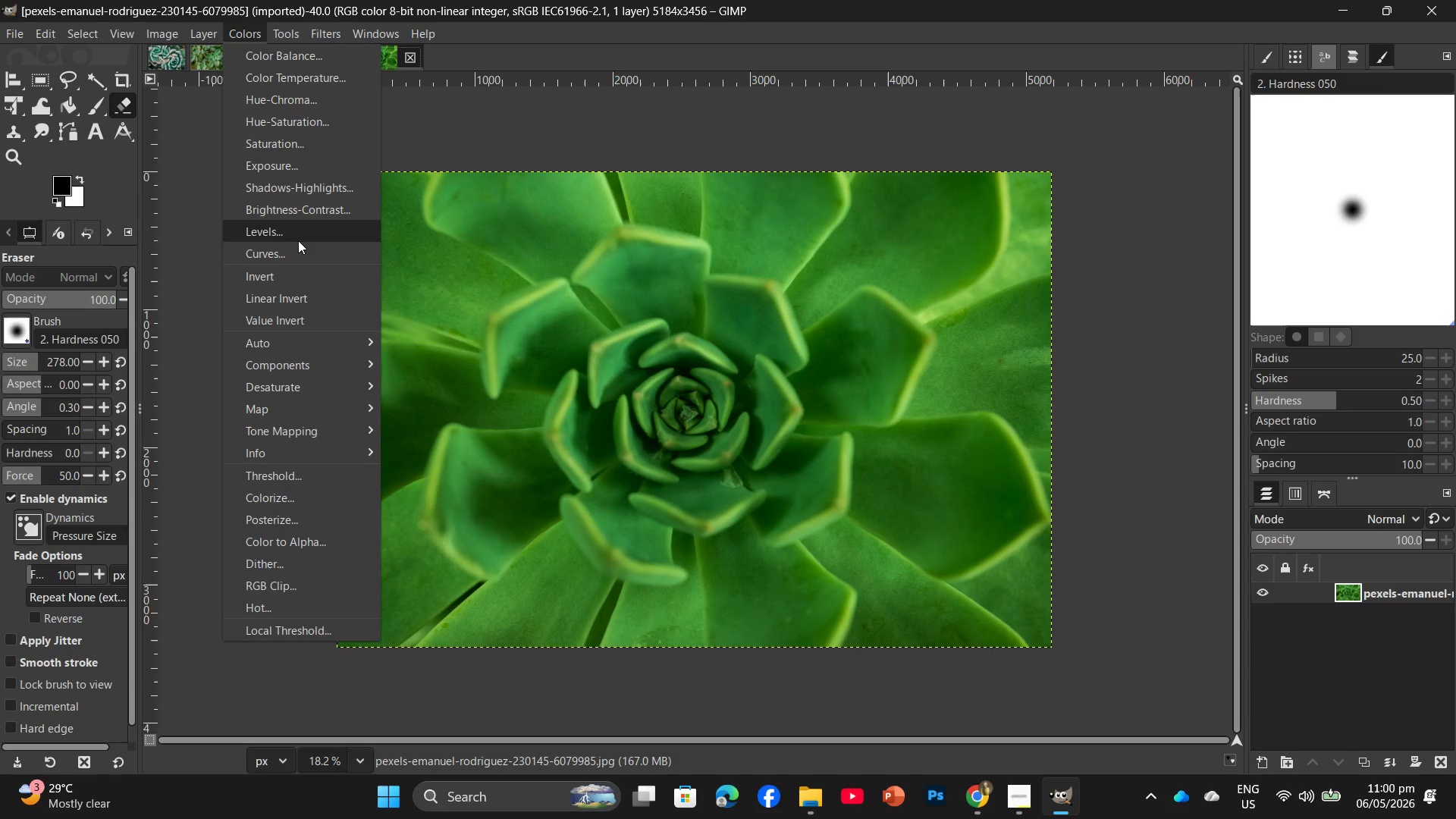 
left_click([301, 234])
 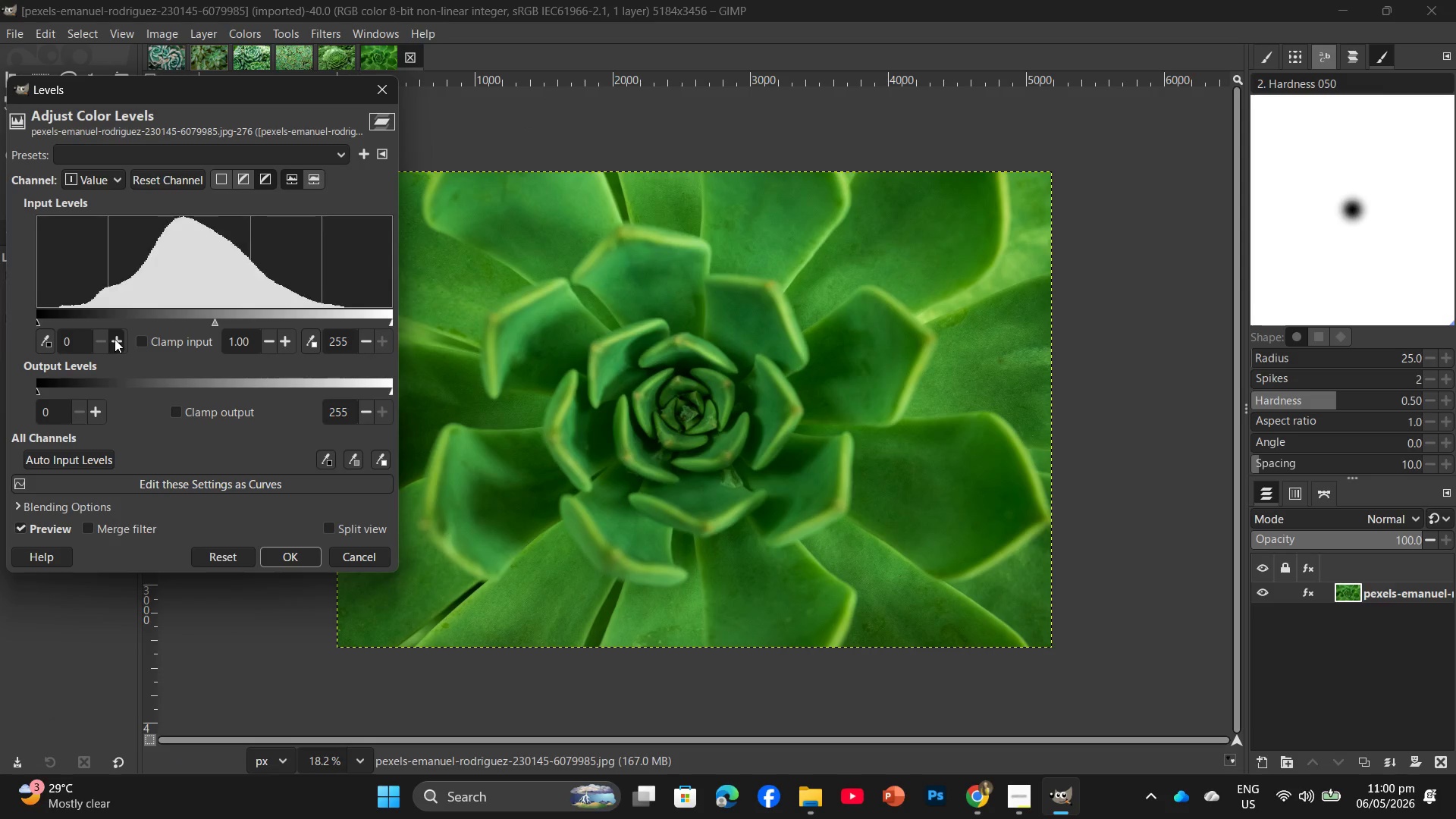 
double_click([115, 339])
 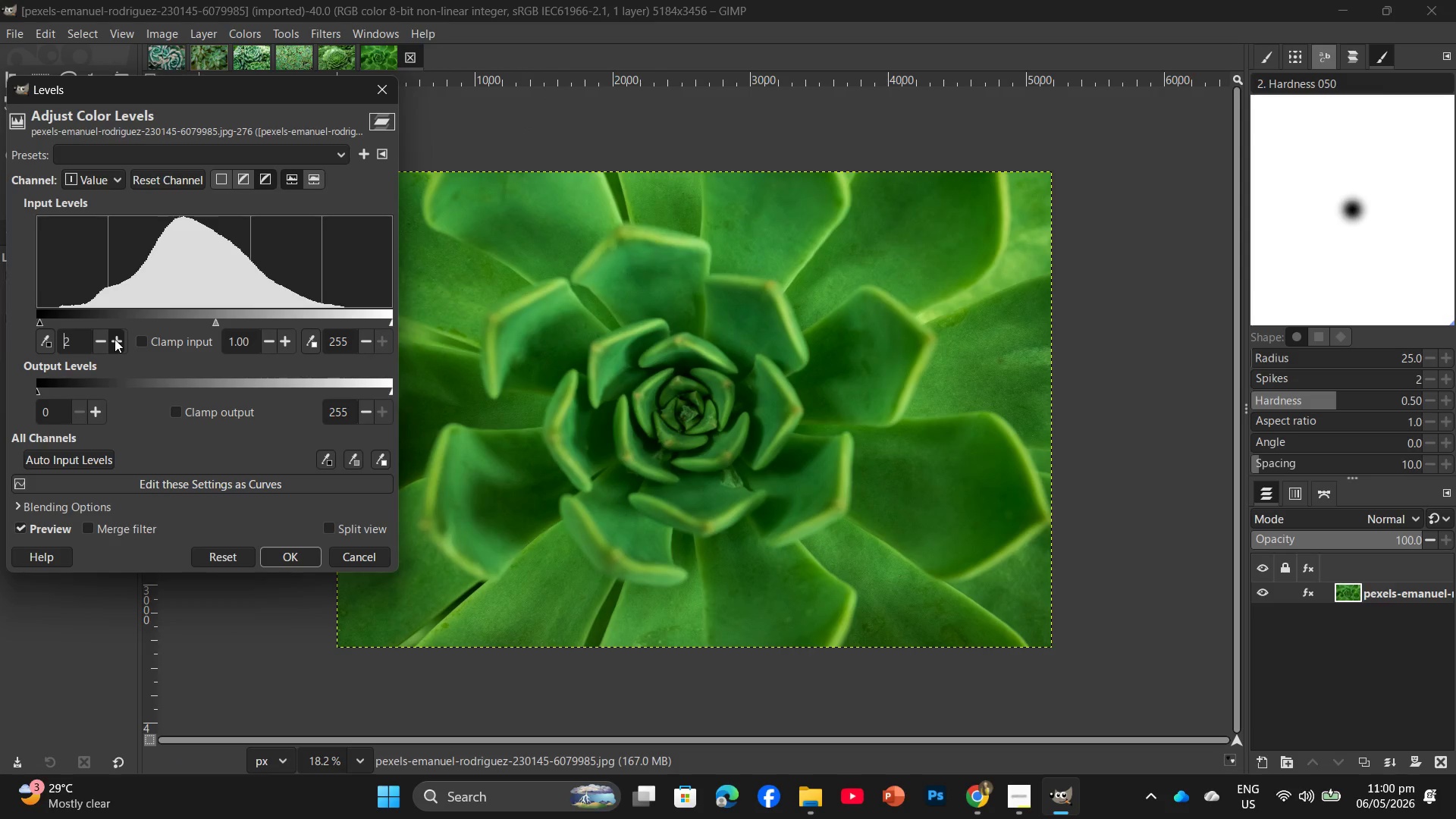 
triple_click([115, 339])
 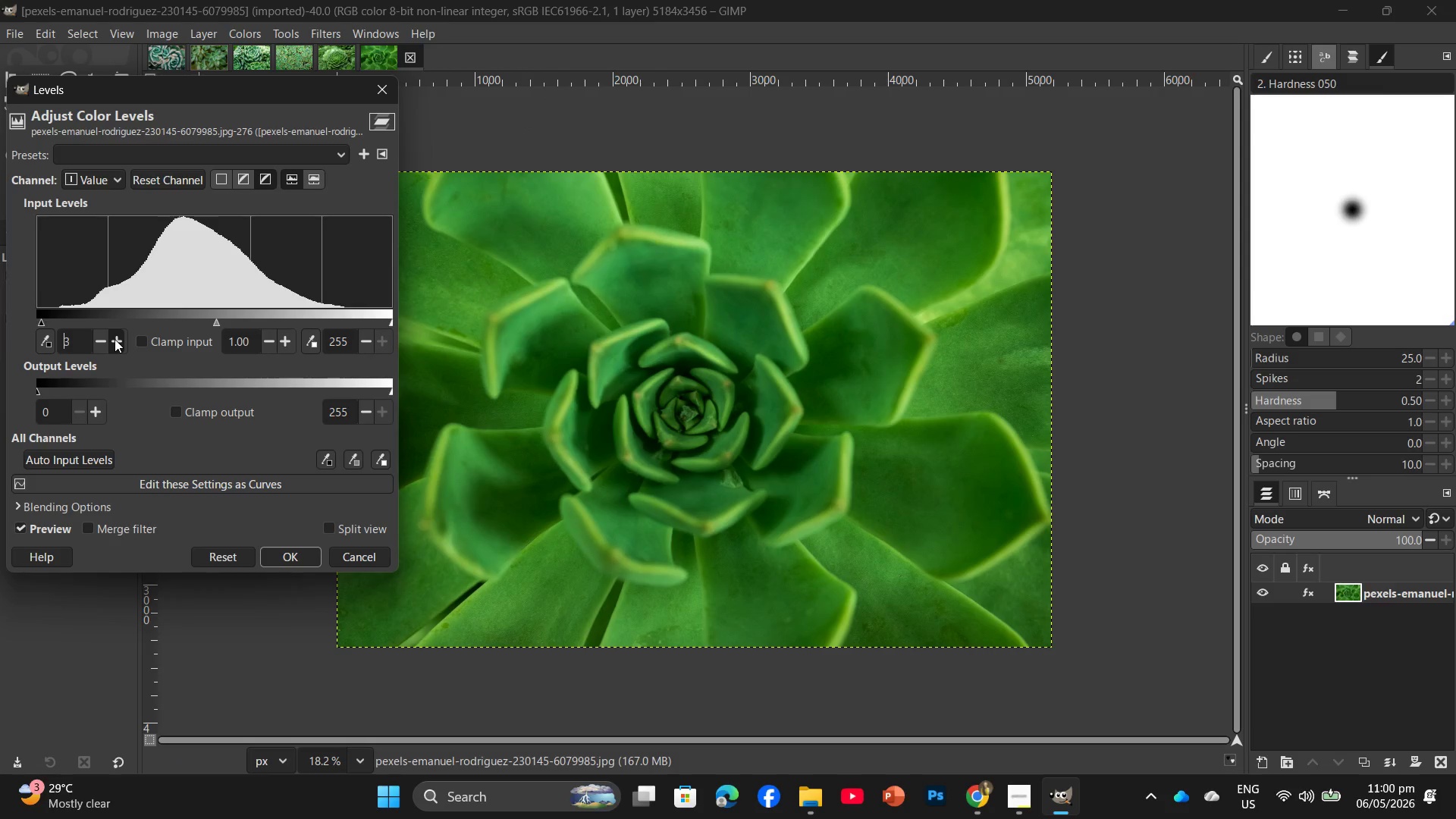 
triple_click([115, 339])
 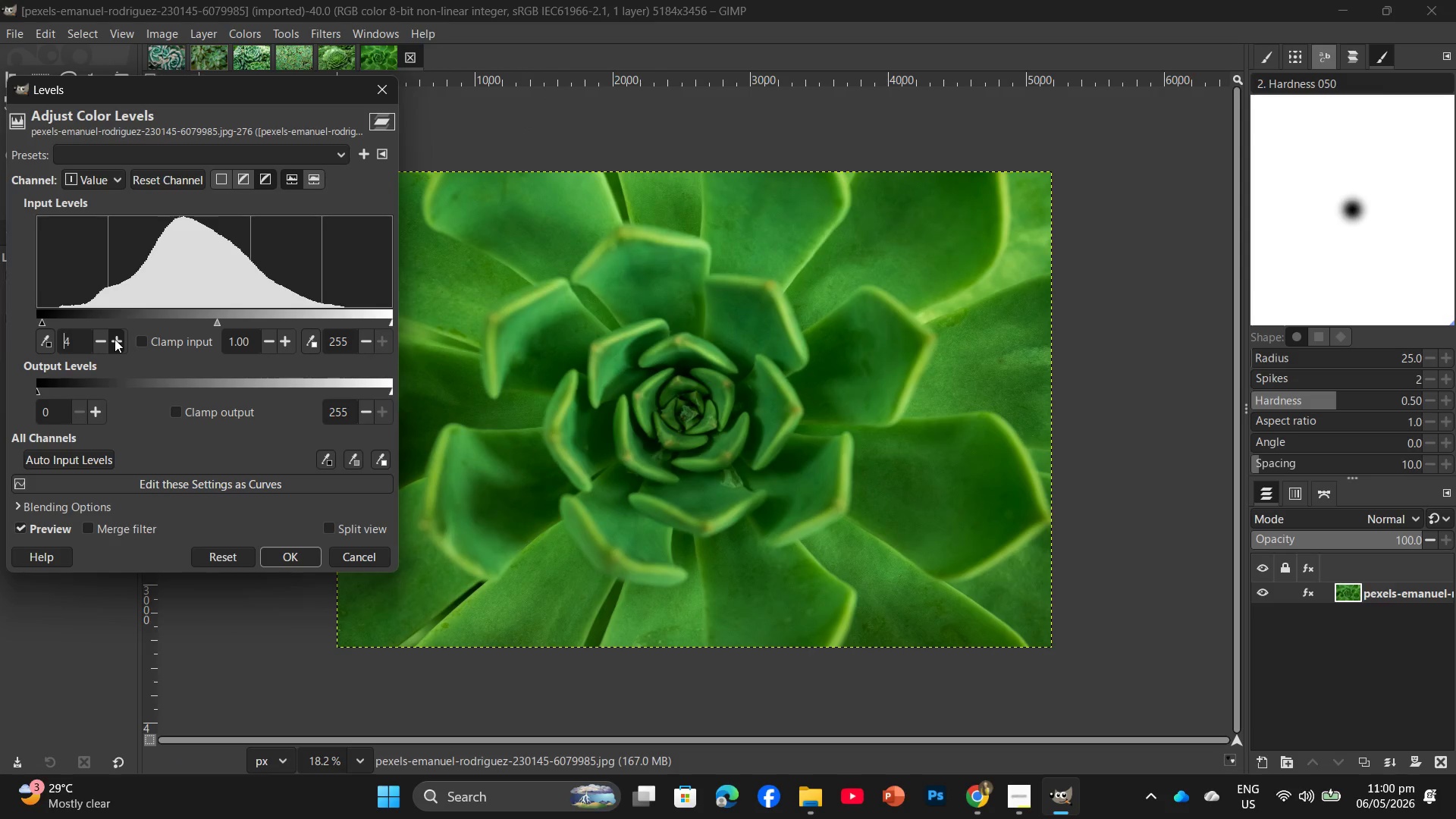 
triple_click([115, 339])
 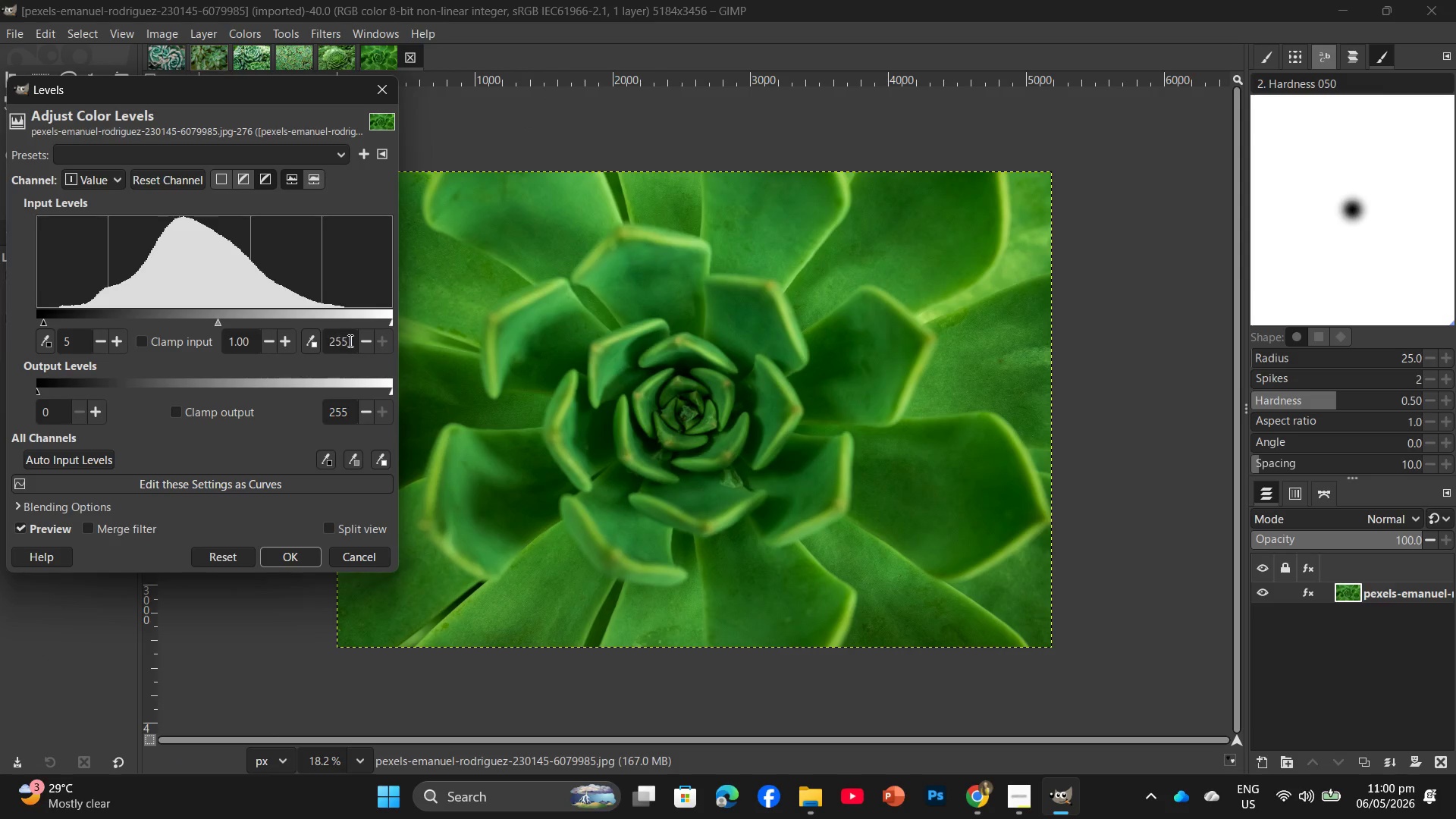 
double_click([361, 340])
 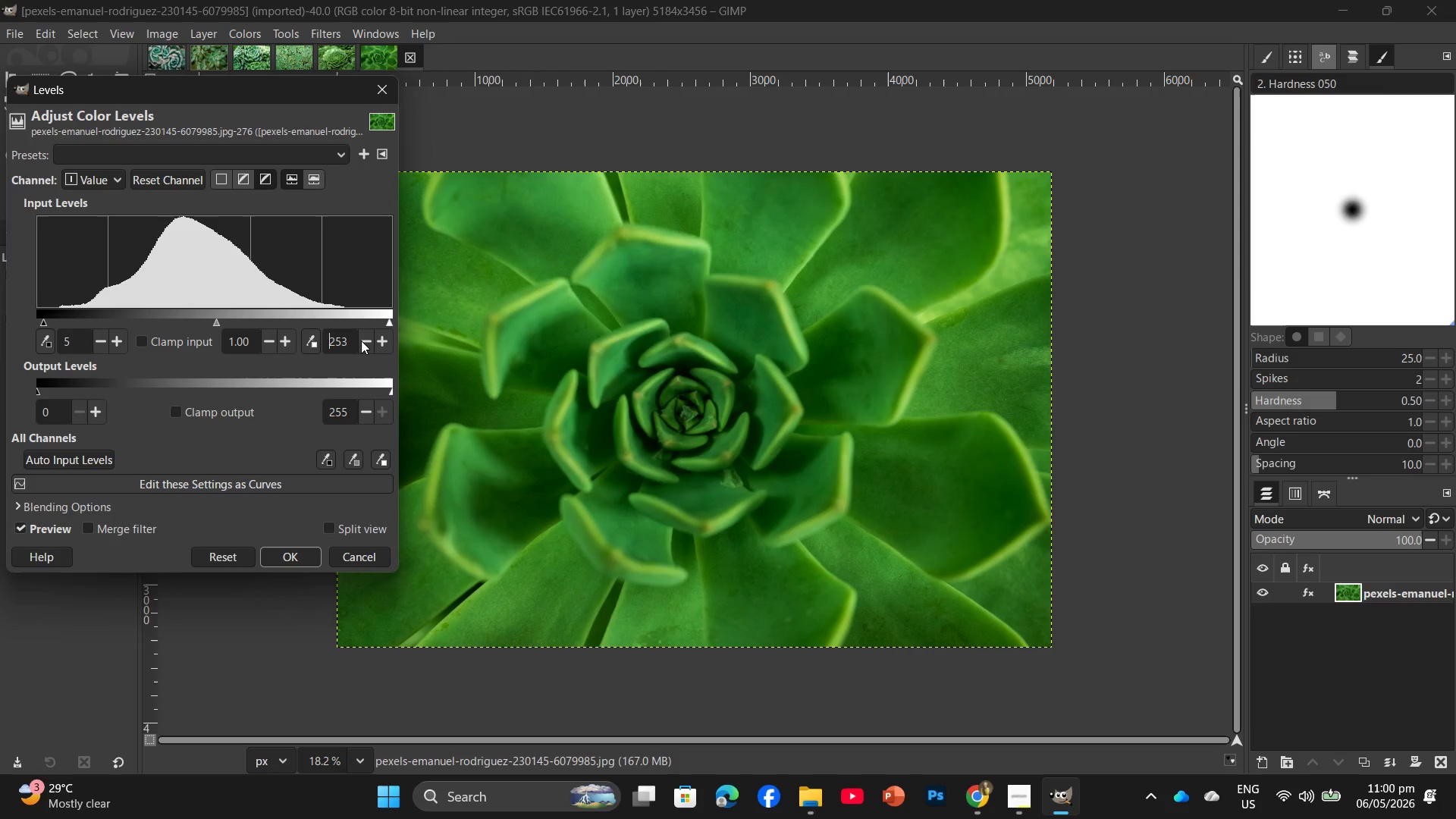 
triple_click([361, 340])
 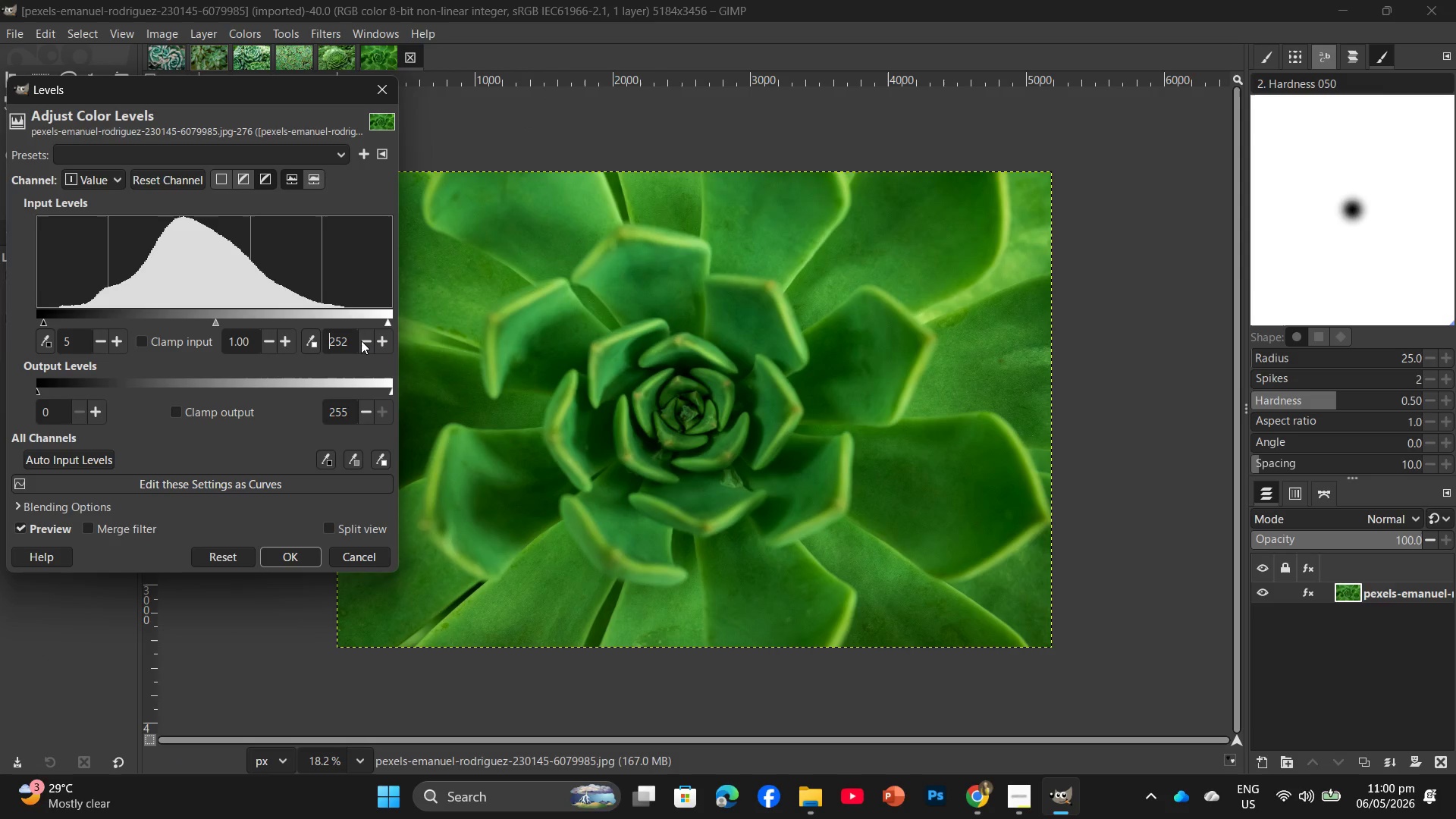 
triple_click([361, 340])
 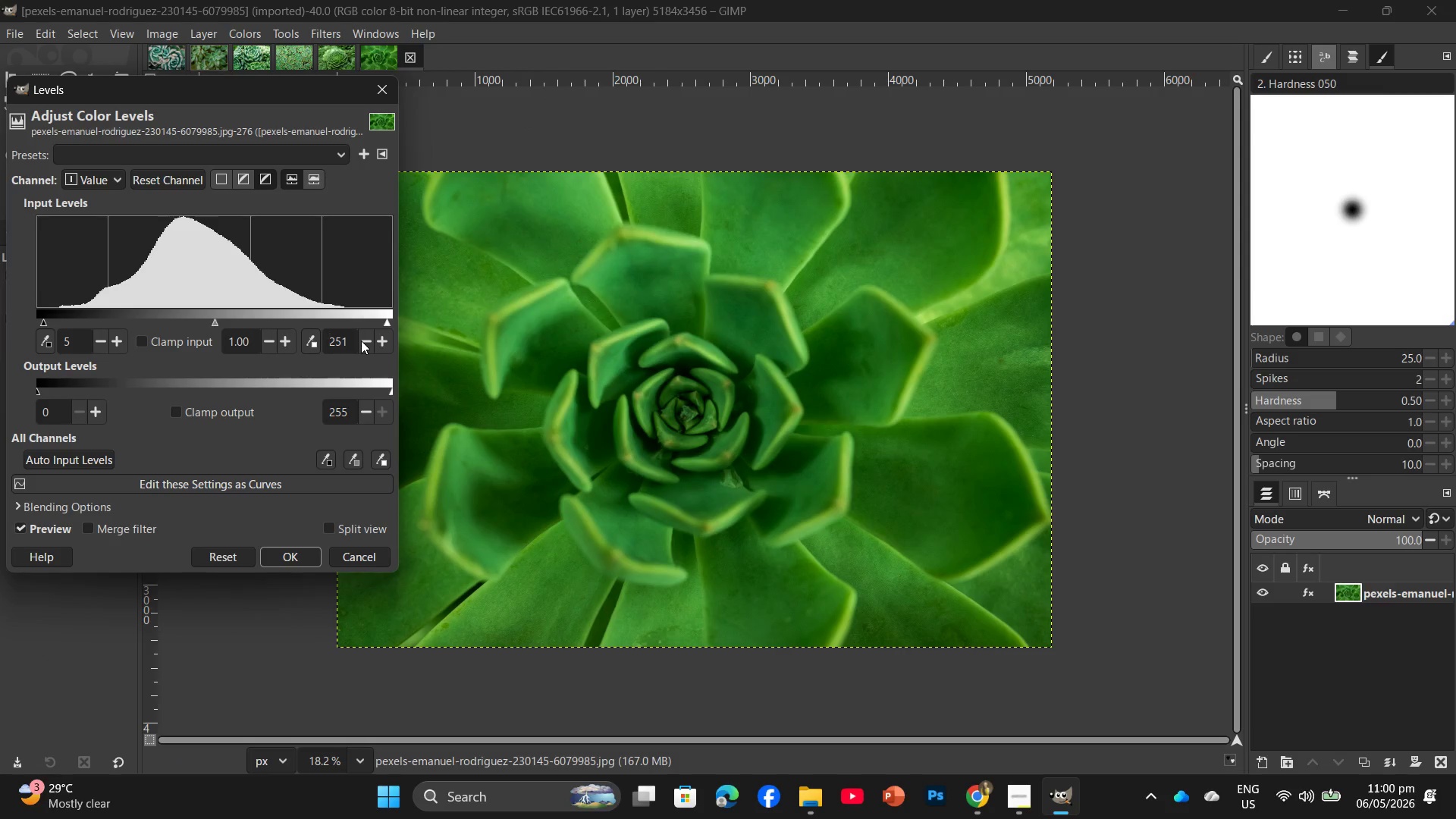 
triple_click([361, 340])
 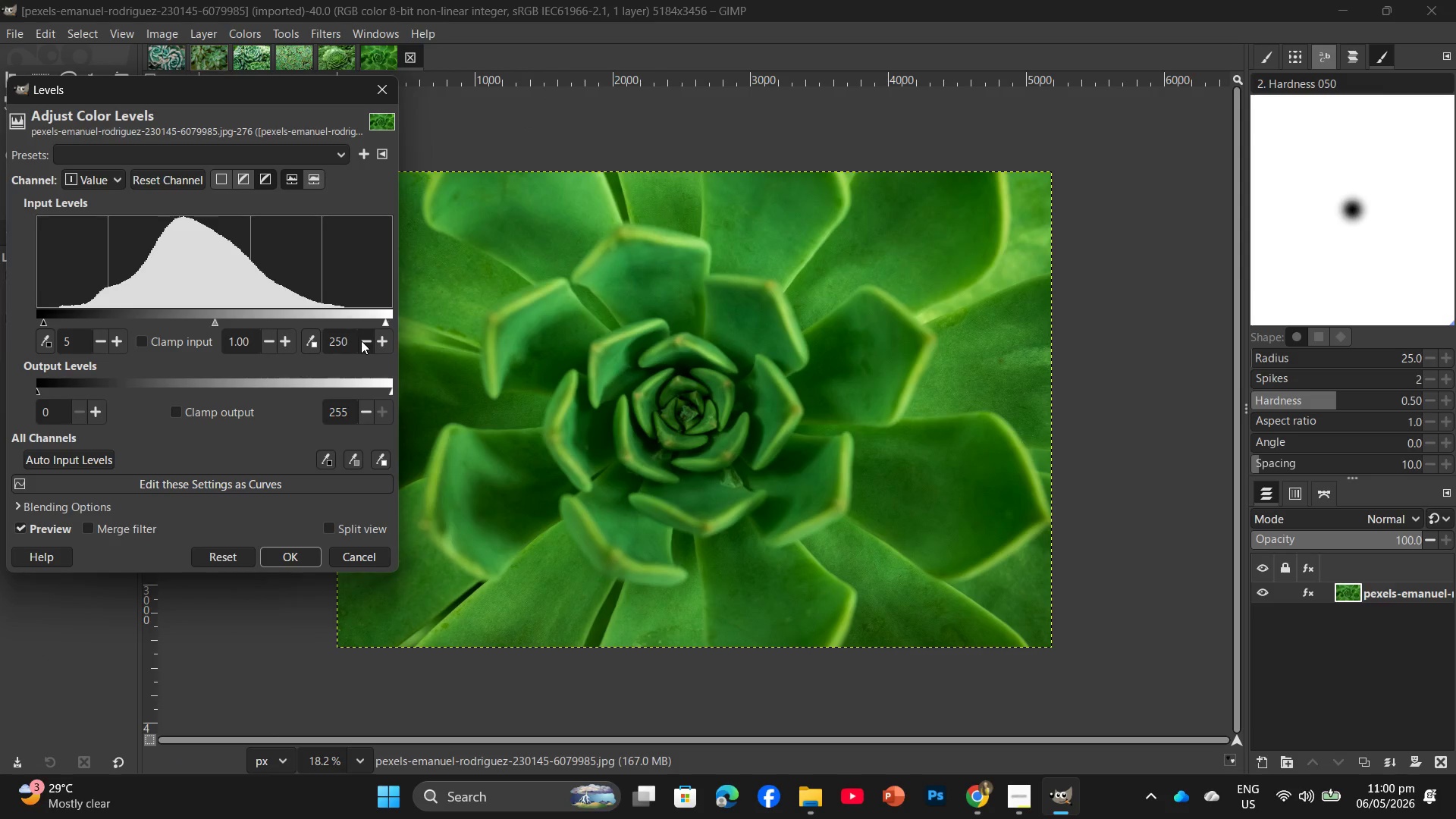 
triple_click([361, 340])
 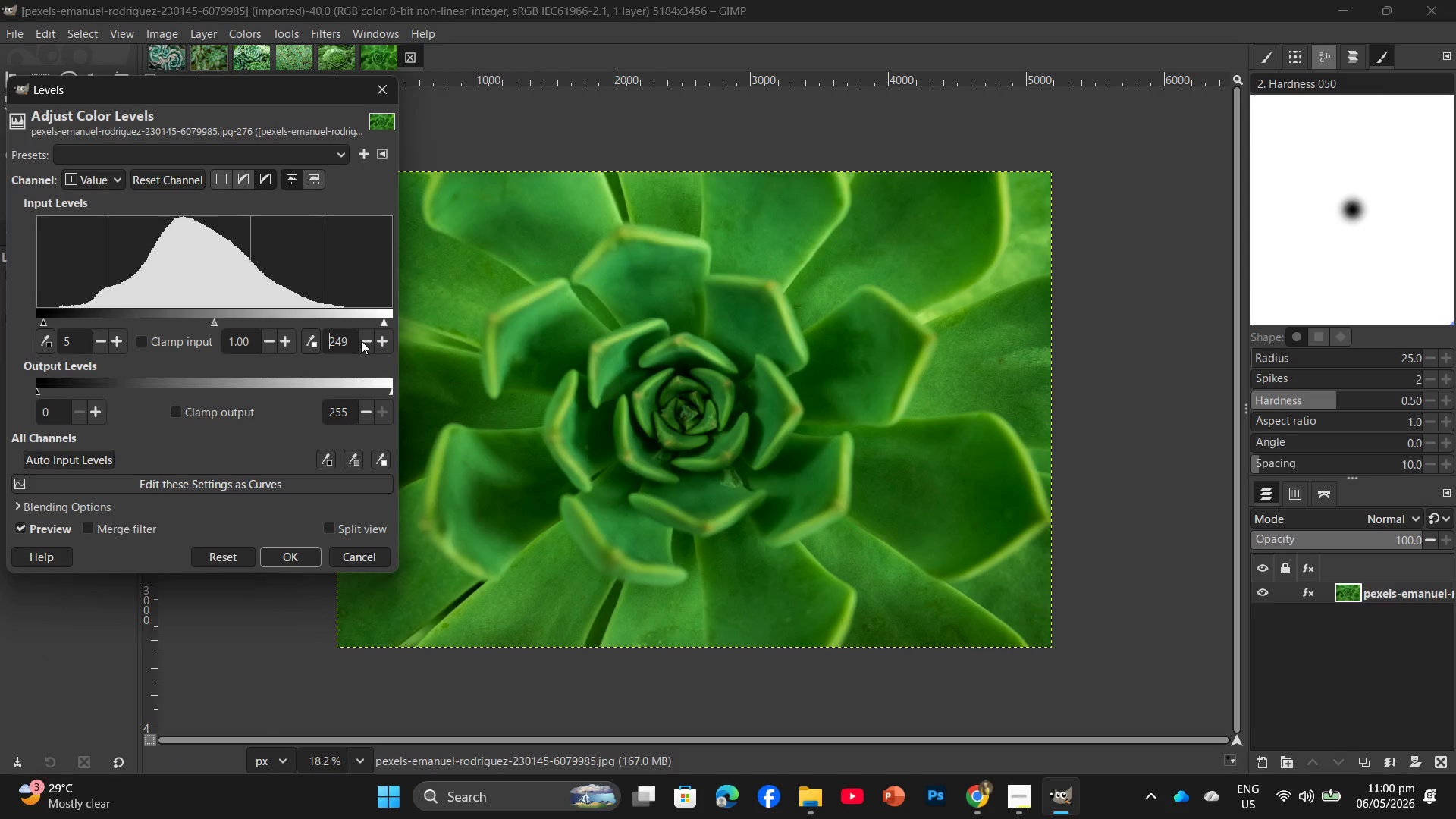 
triple_click([361, 340])
 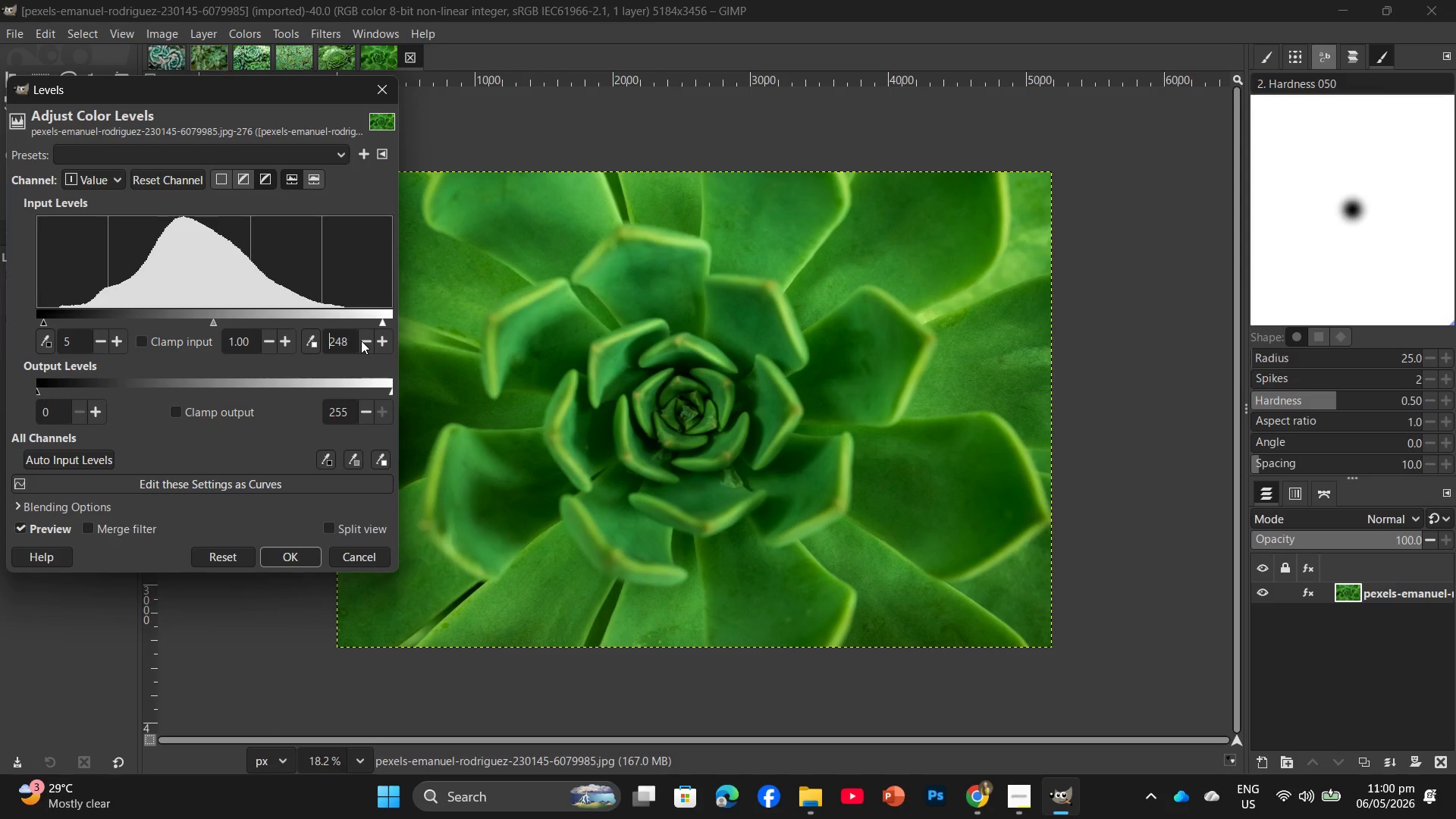 
triple_click([361, 340])
 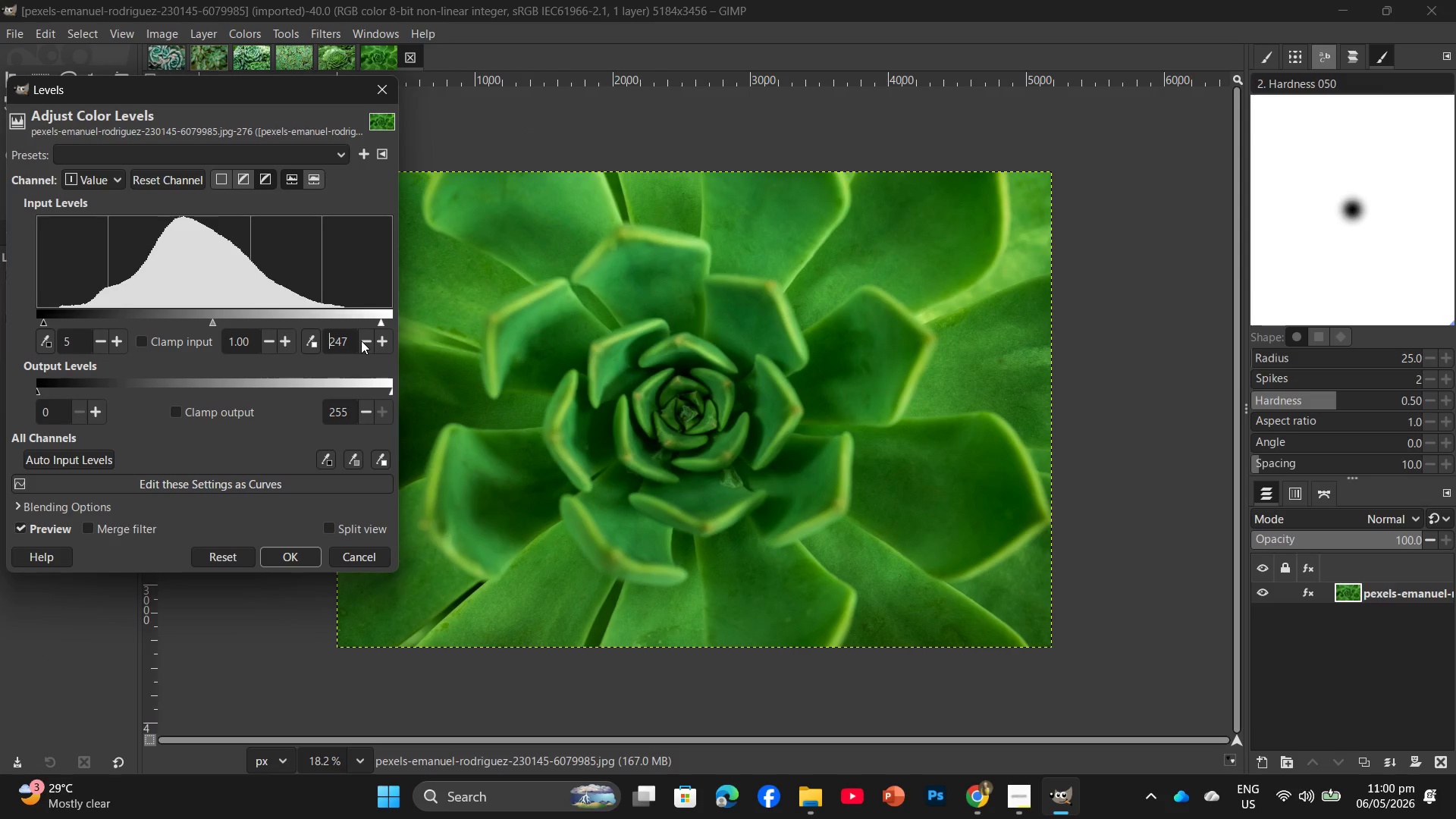 
triple_click([361, 340])
 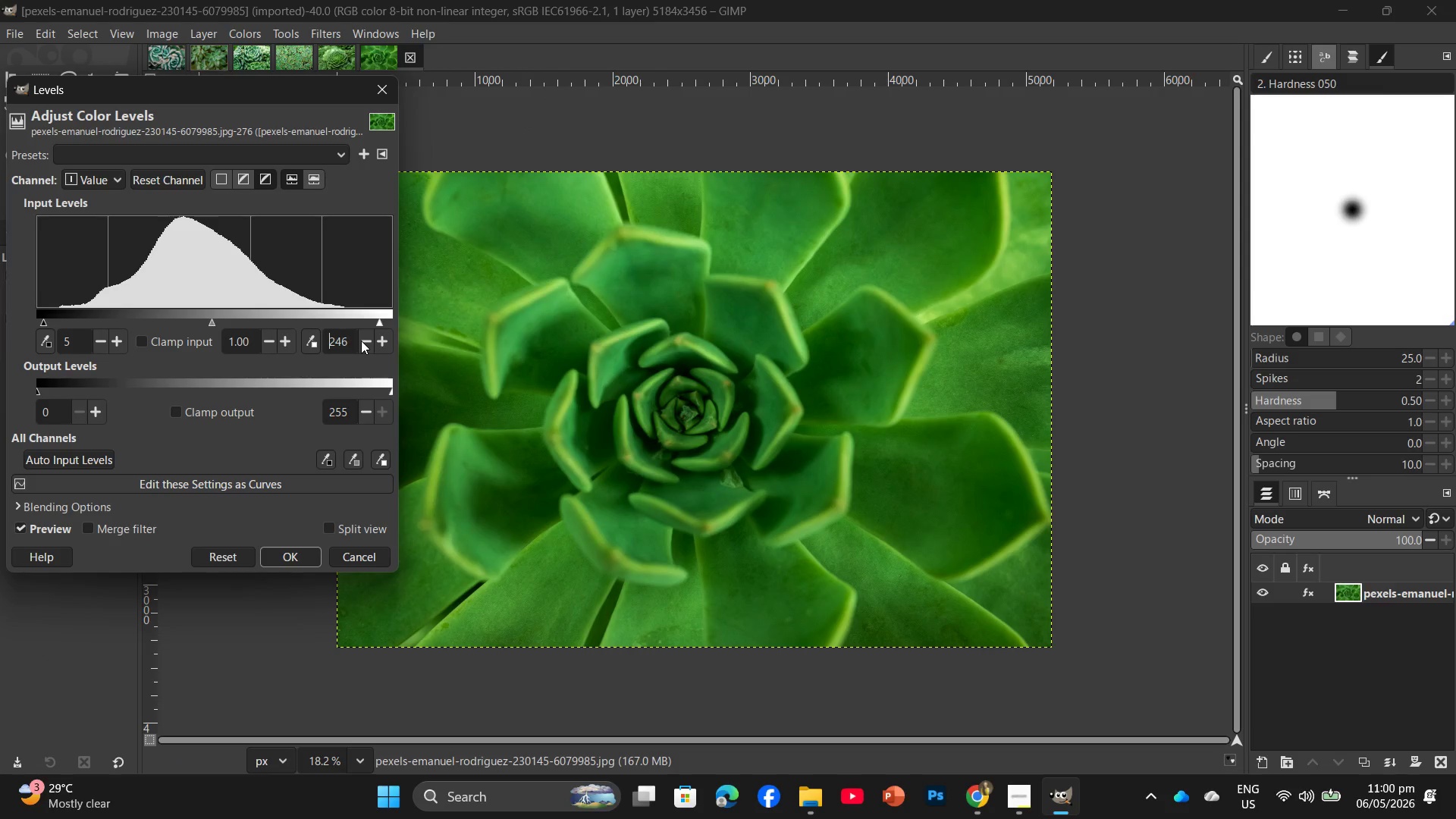 
triple_click([361, 340])
 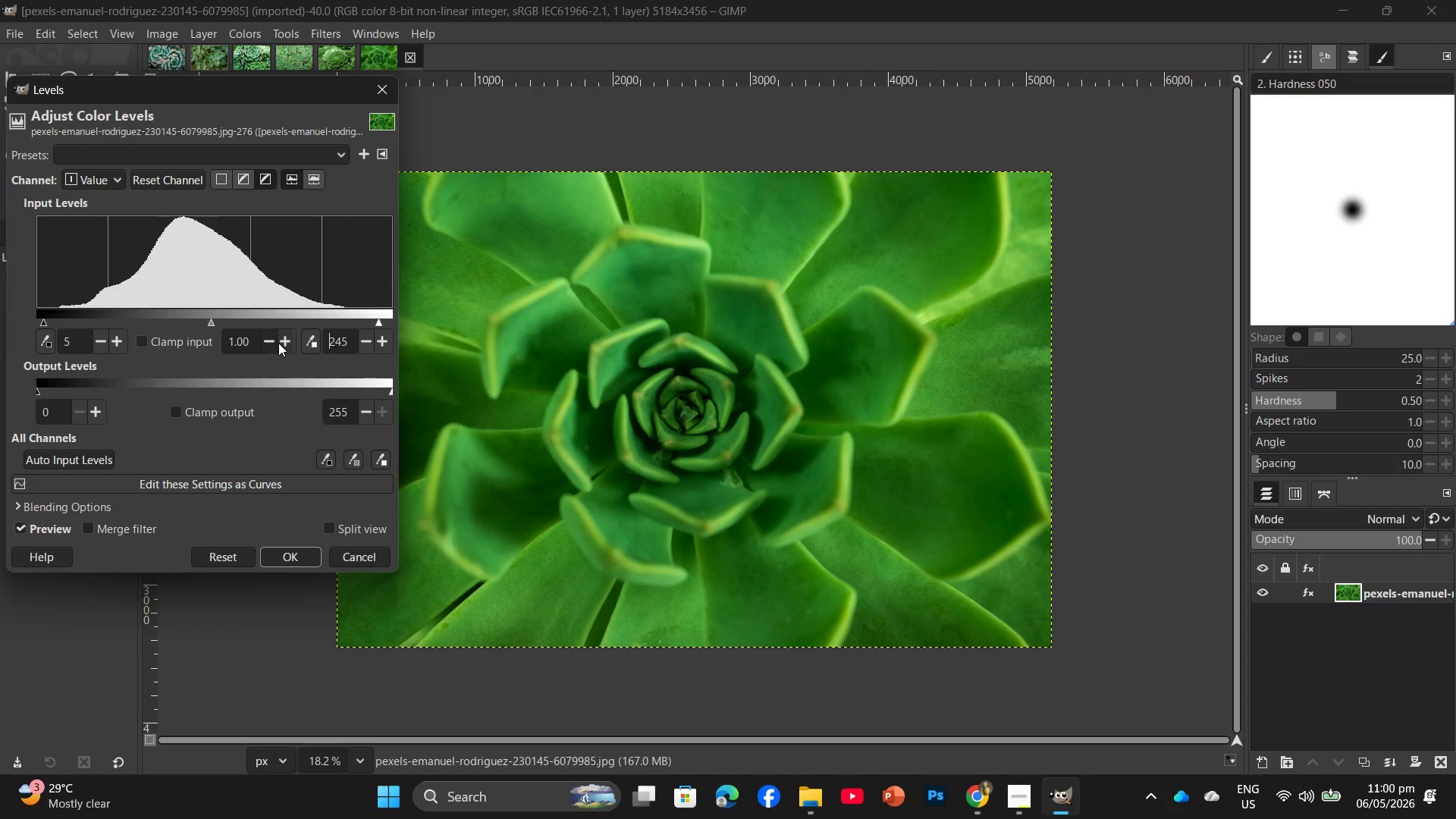 
double_click([279, 342])
 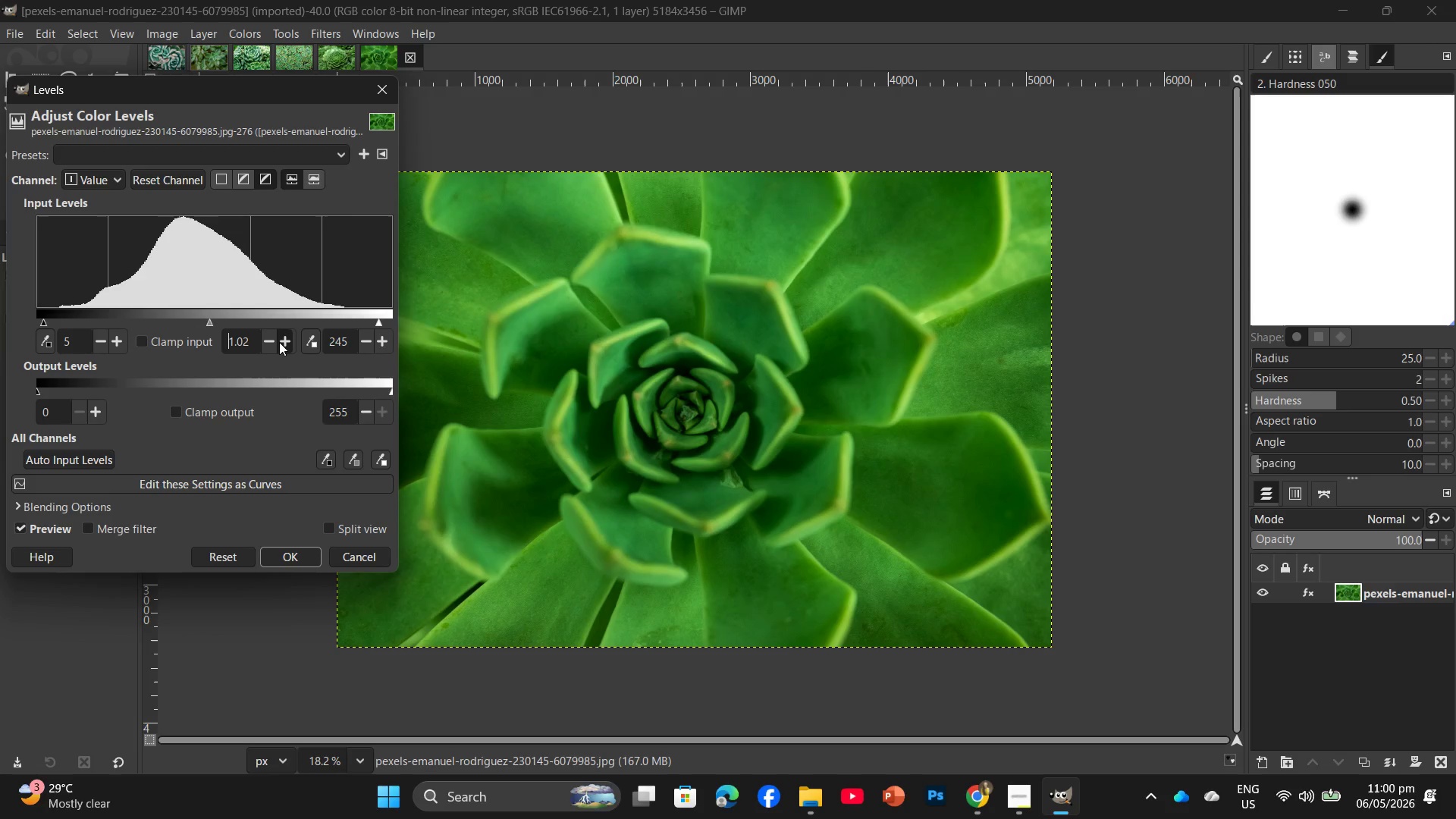 
triple_click([279, 342])
 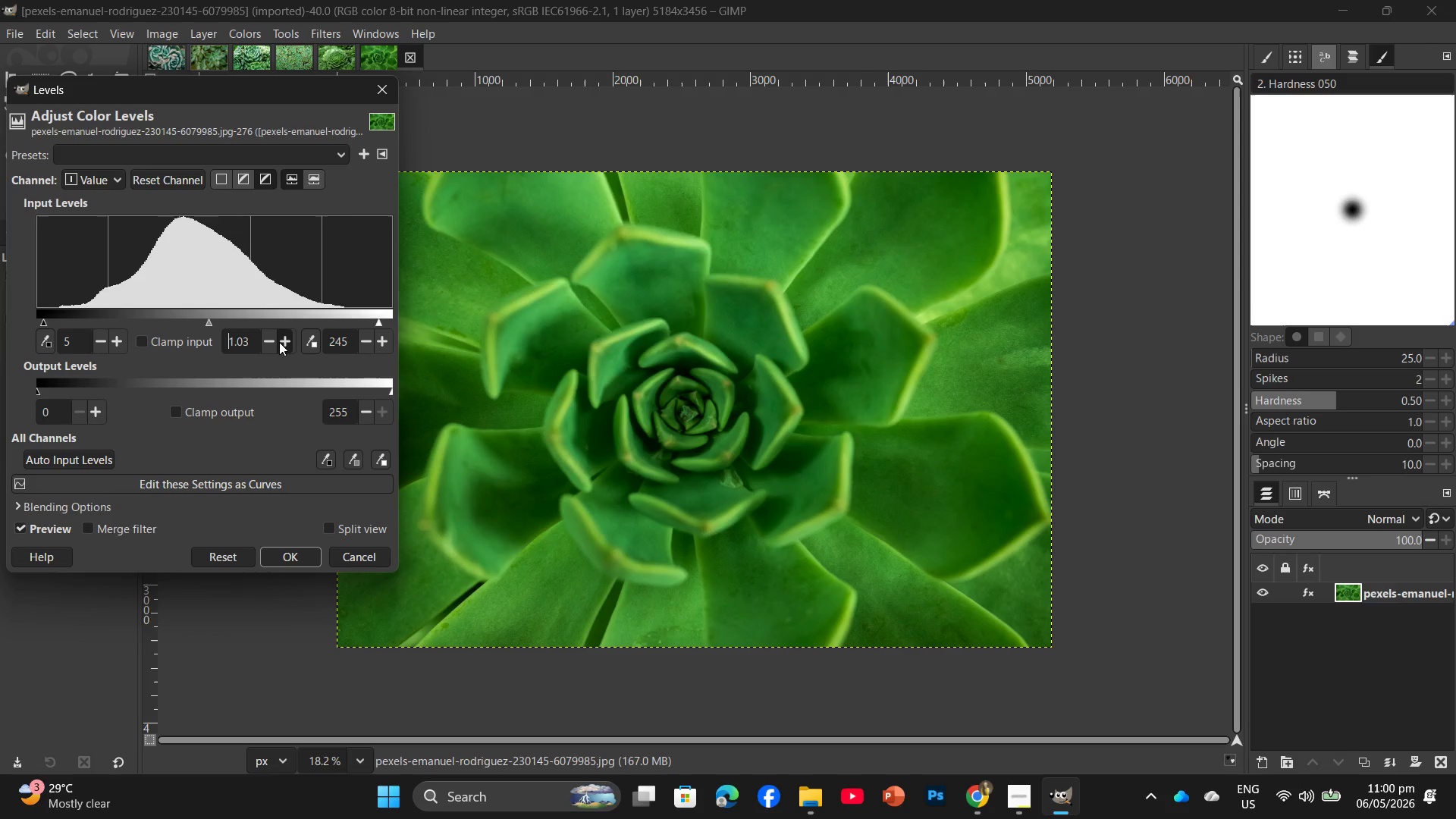 
triple_click([279, 342])
 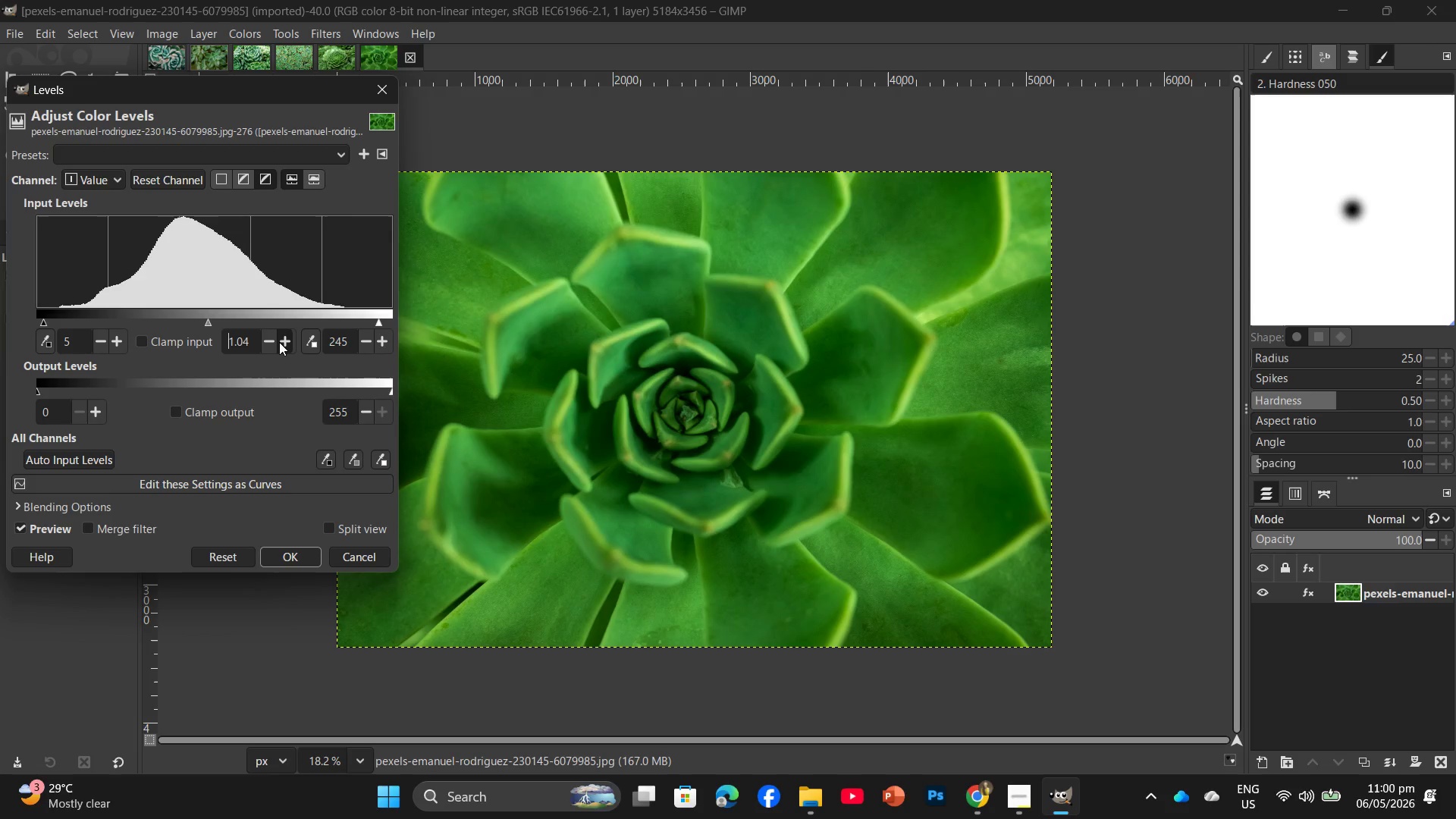 
triple_click([279, 342])
 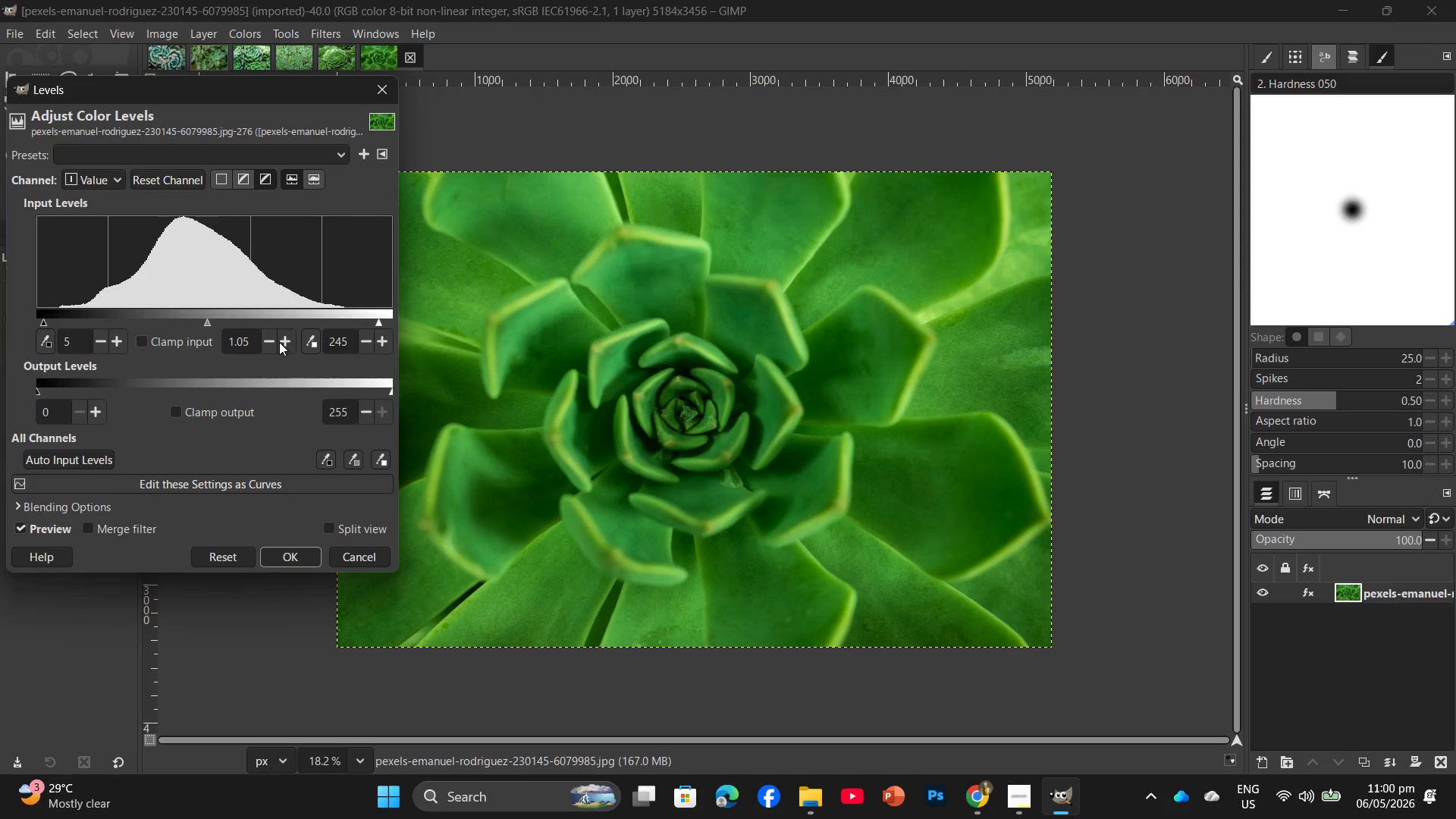 
triple_click([279, 342])
 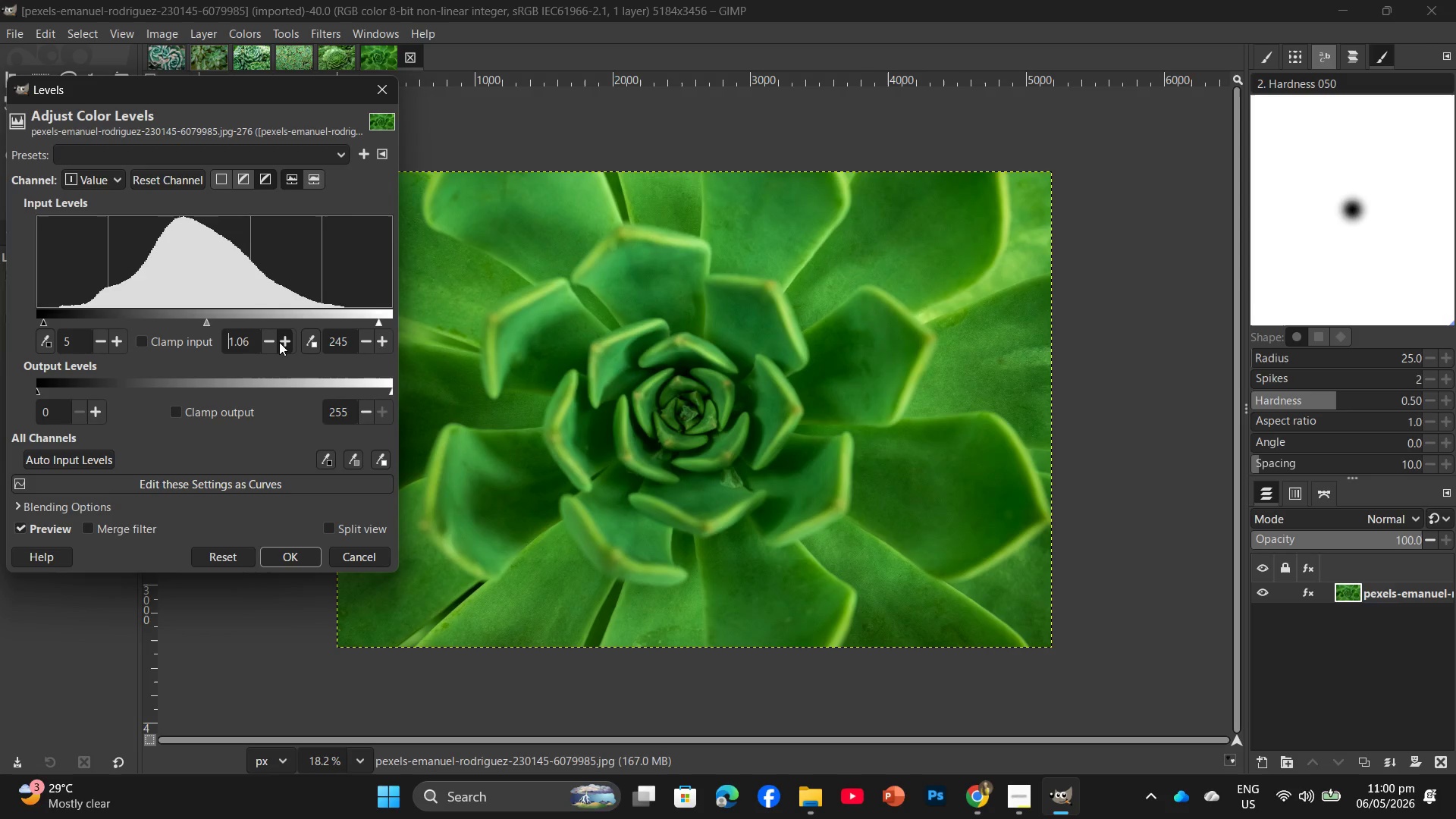 
triple_click([279, 342])
 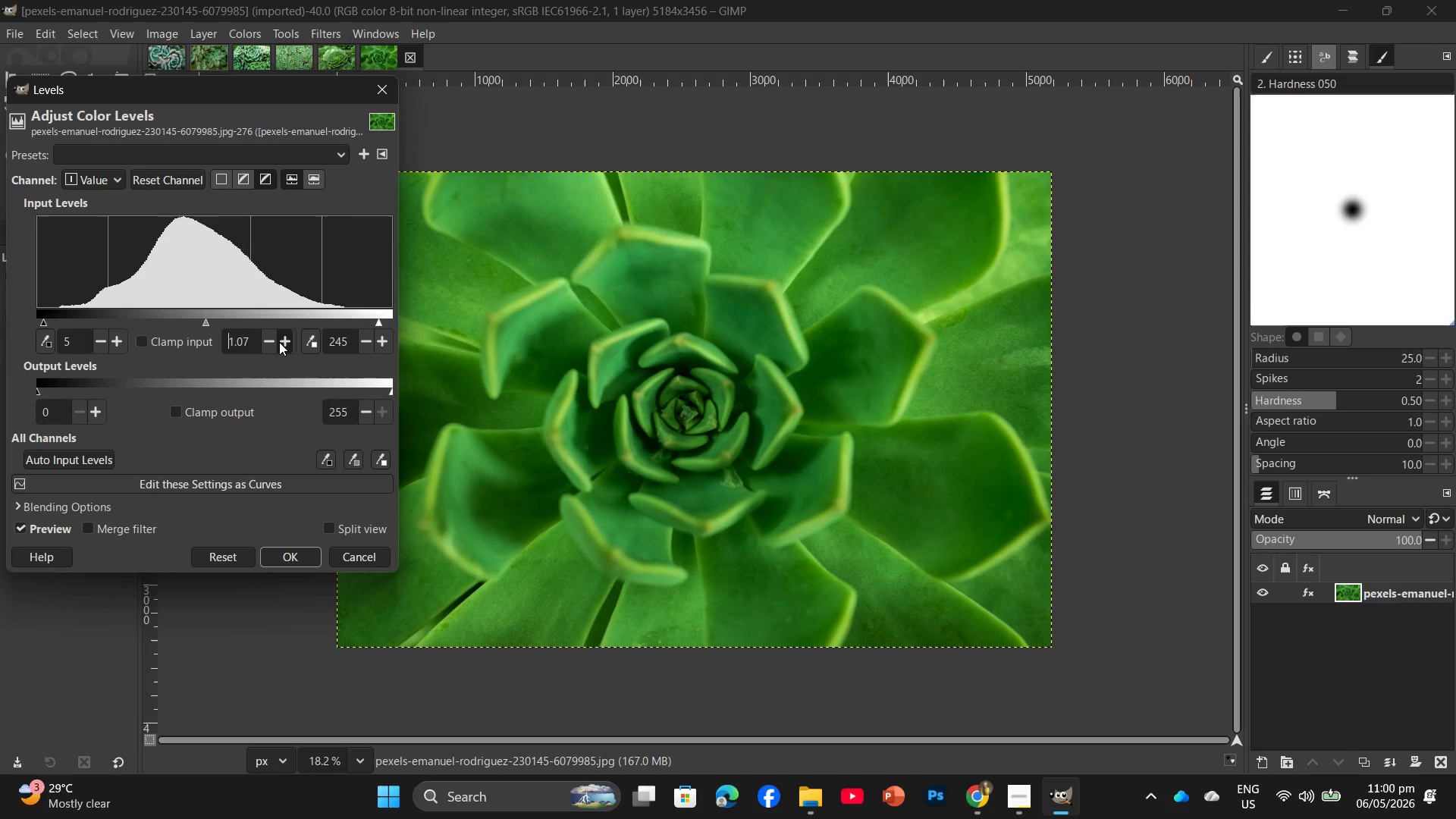 
triple_click([279, 342])
 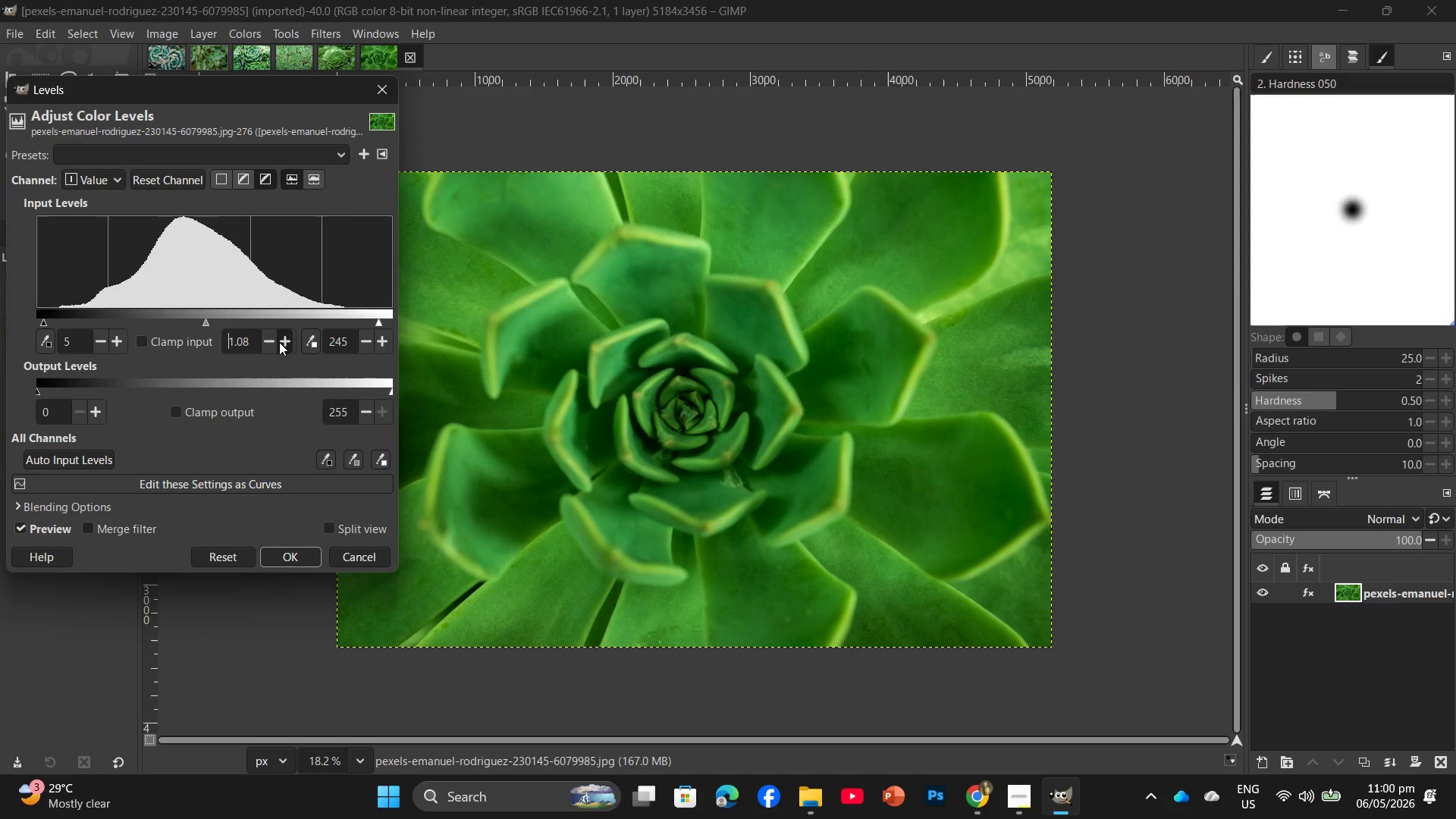 
triple_click([279, 342])
 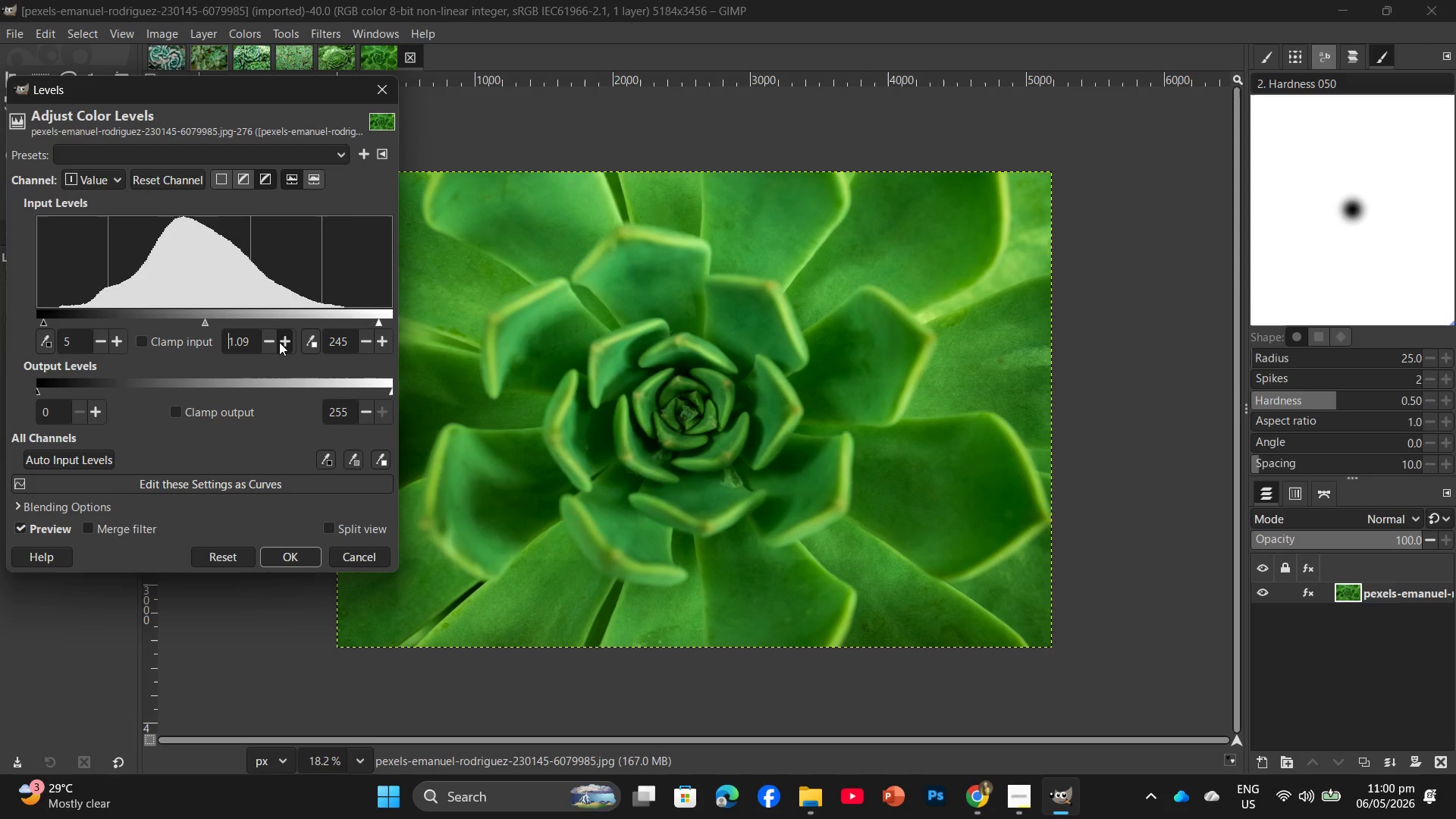 
triple_click([279, 342])
 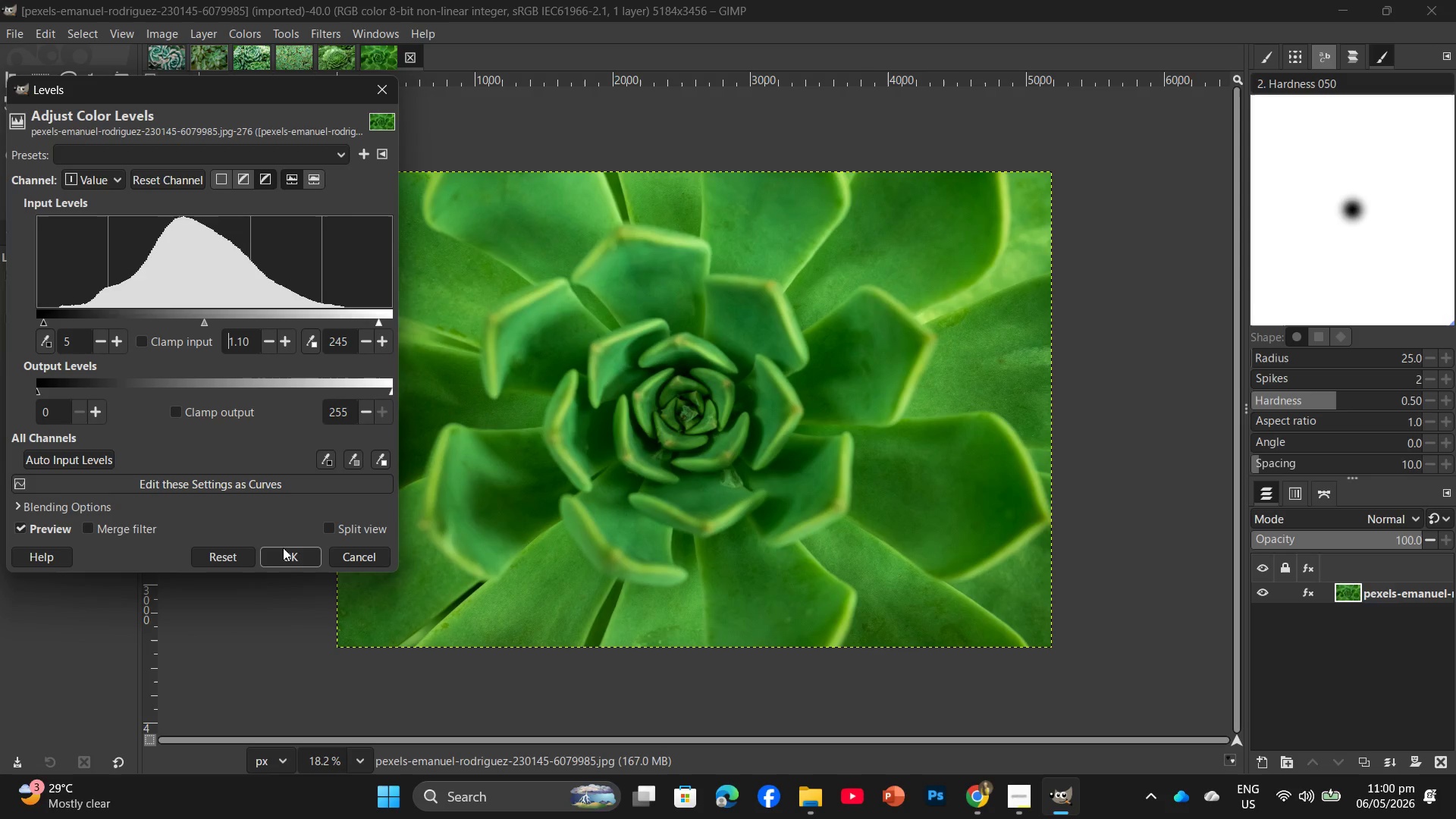 
left_click([284, 551])
 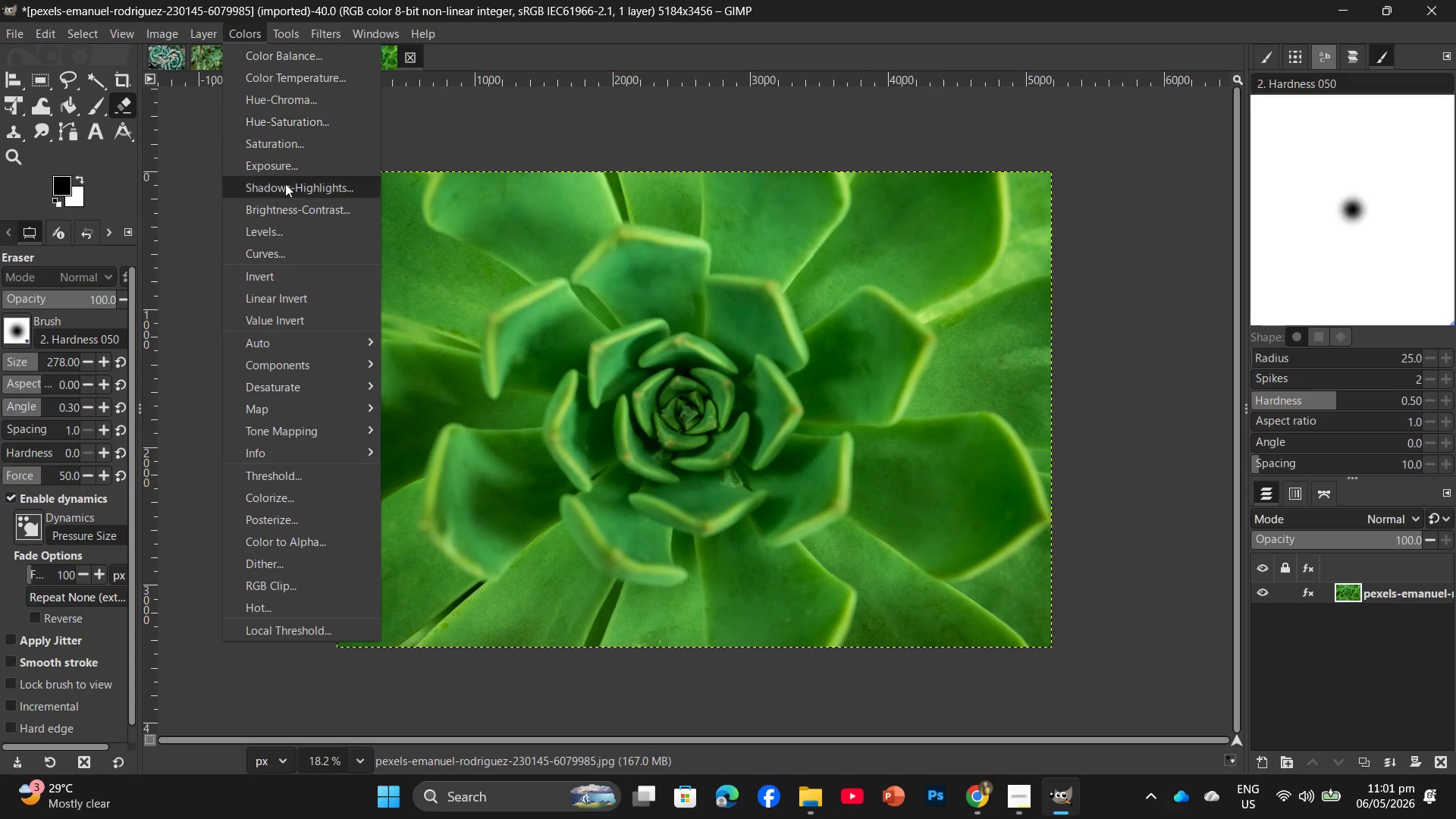 
left_click([320, 122])
 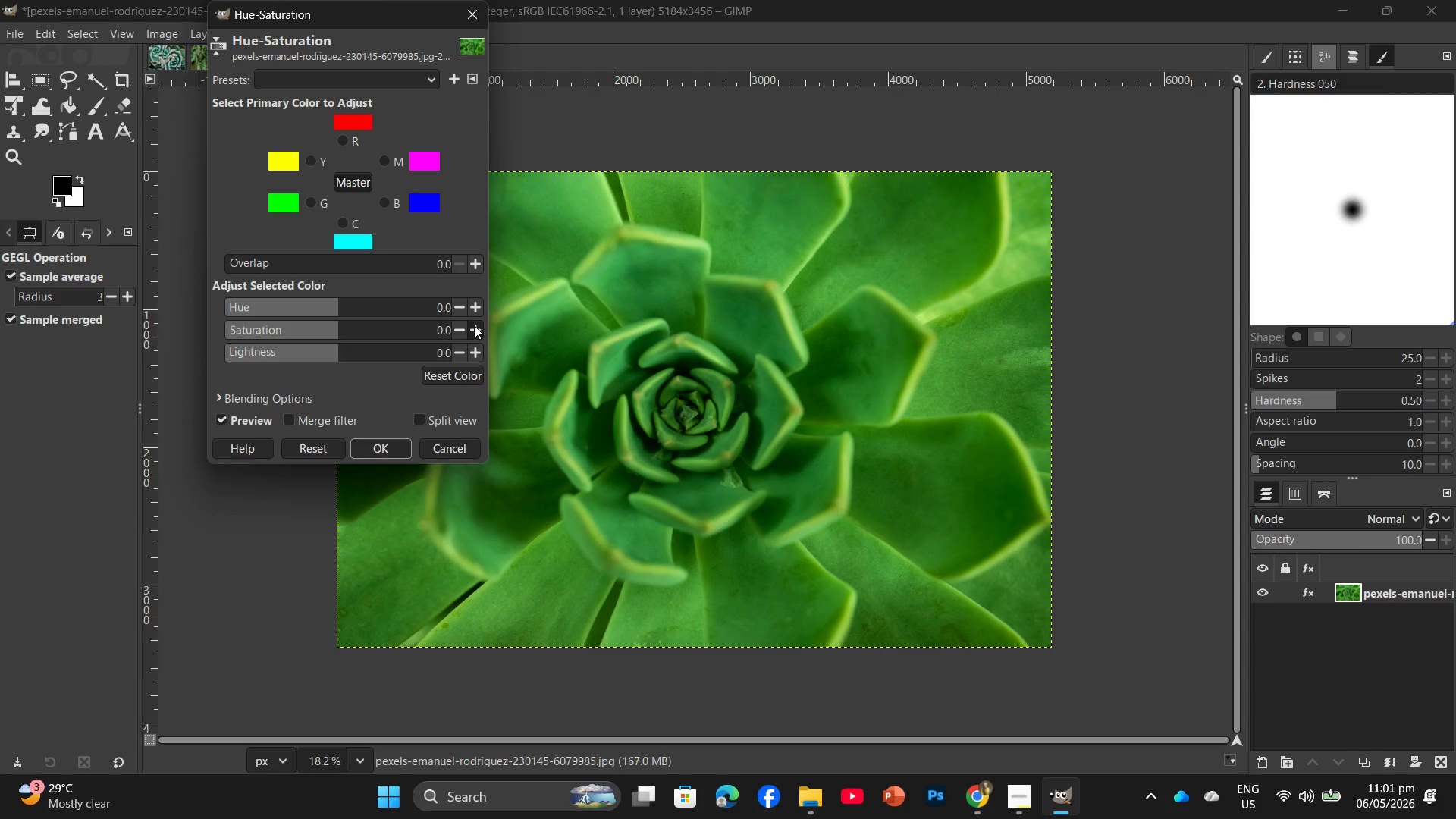 
double_click([474, 325])
 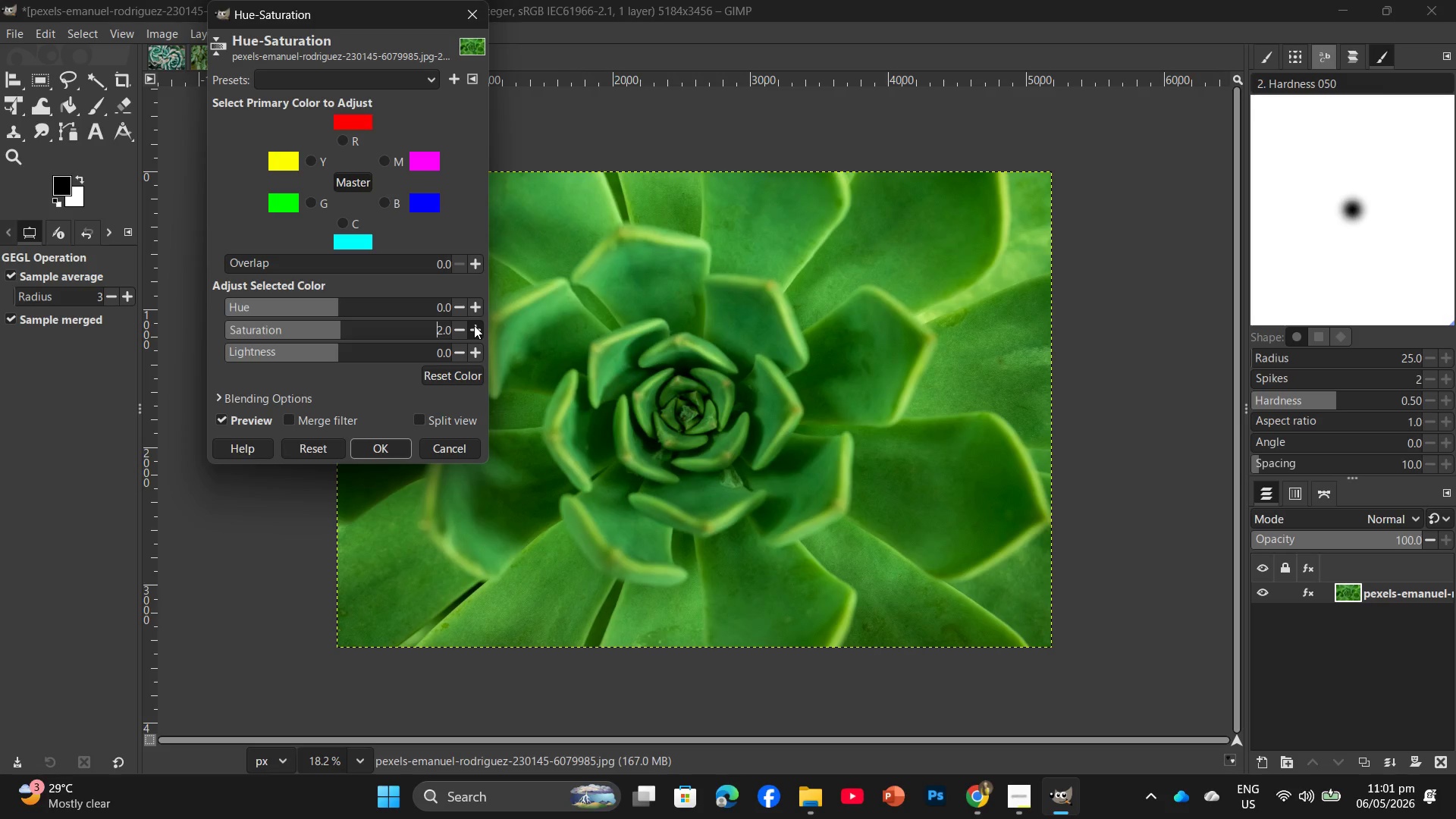 
triple_click([474, 325])
 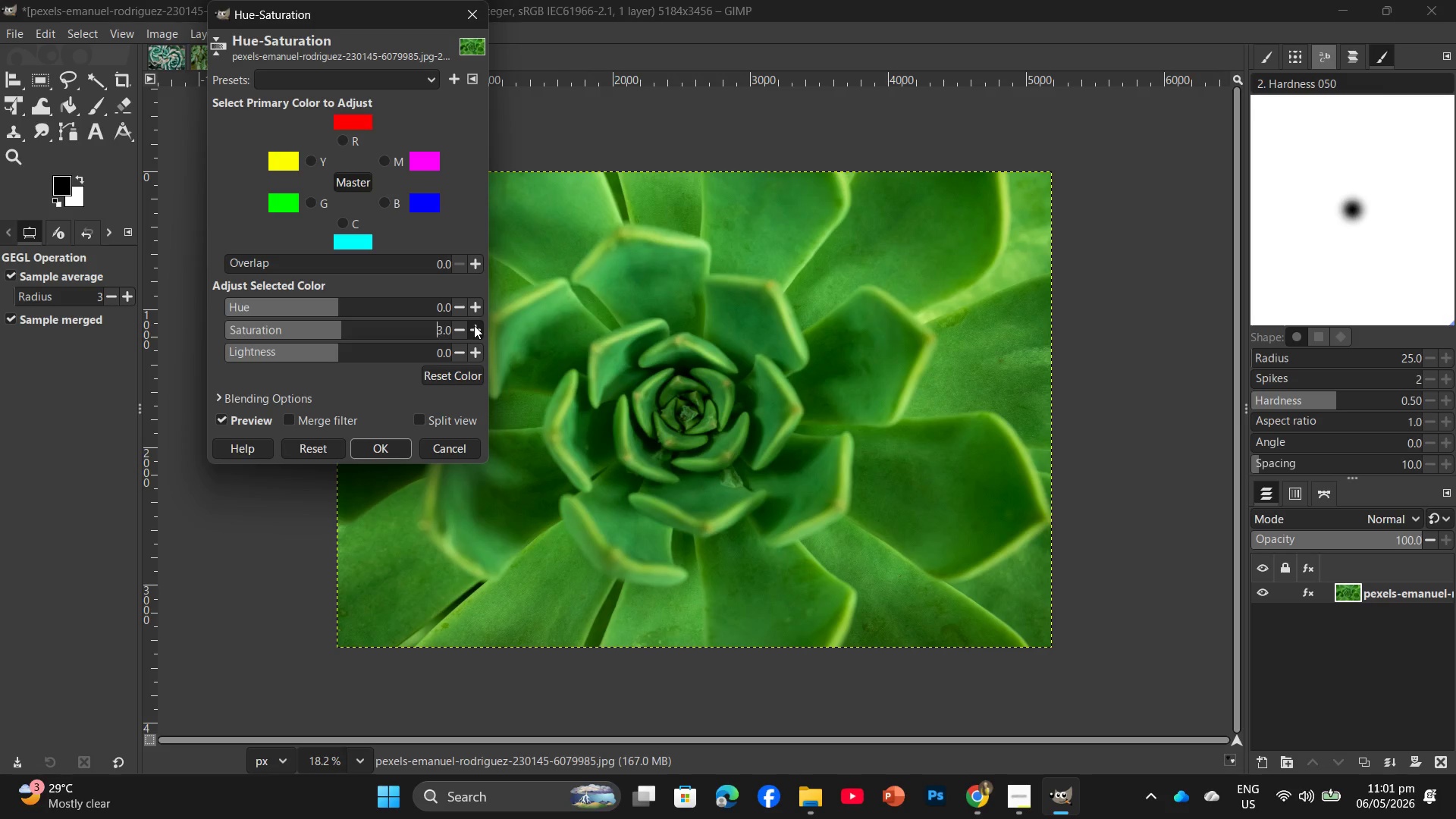 
triple_click([474, 325])
 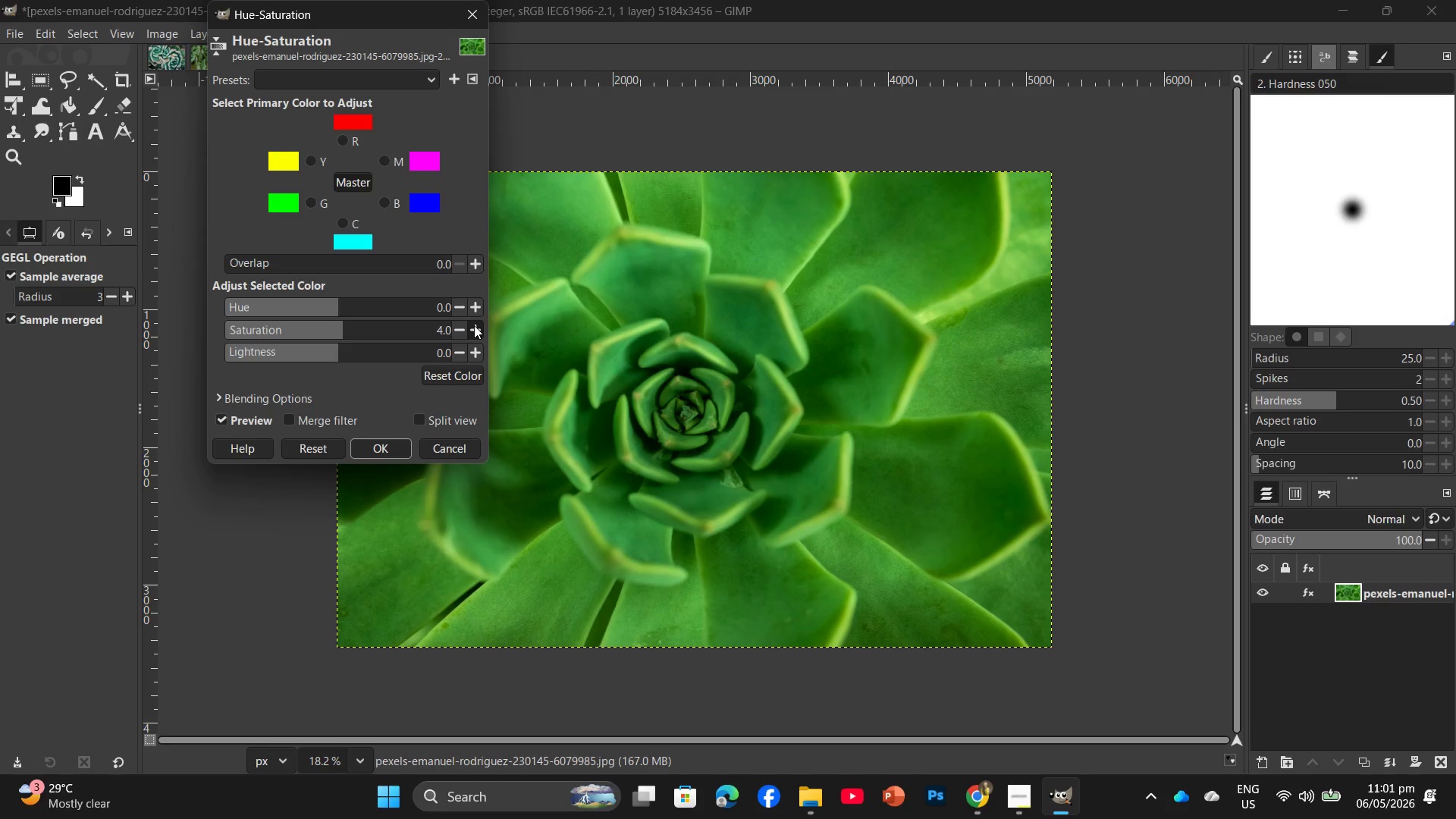 
triple_click([474, 325])
 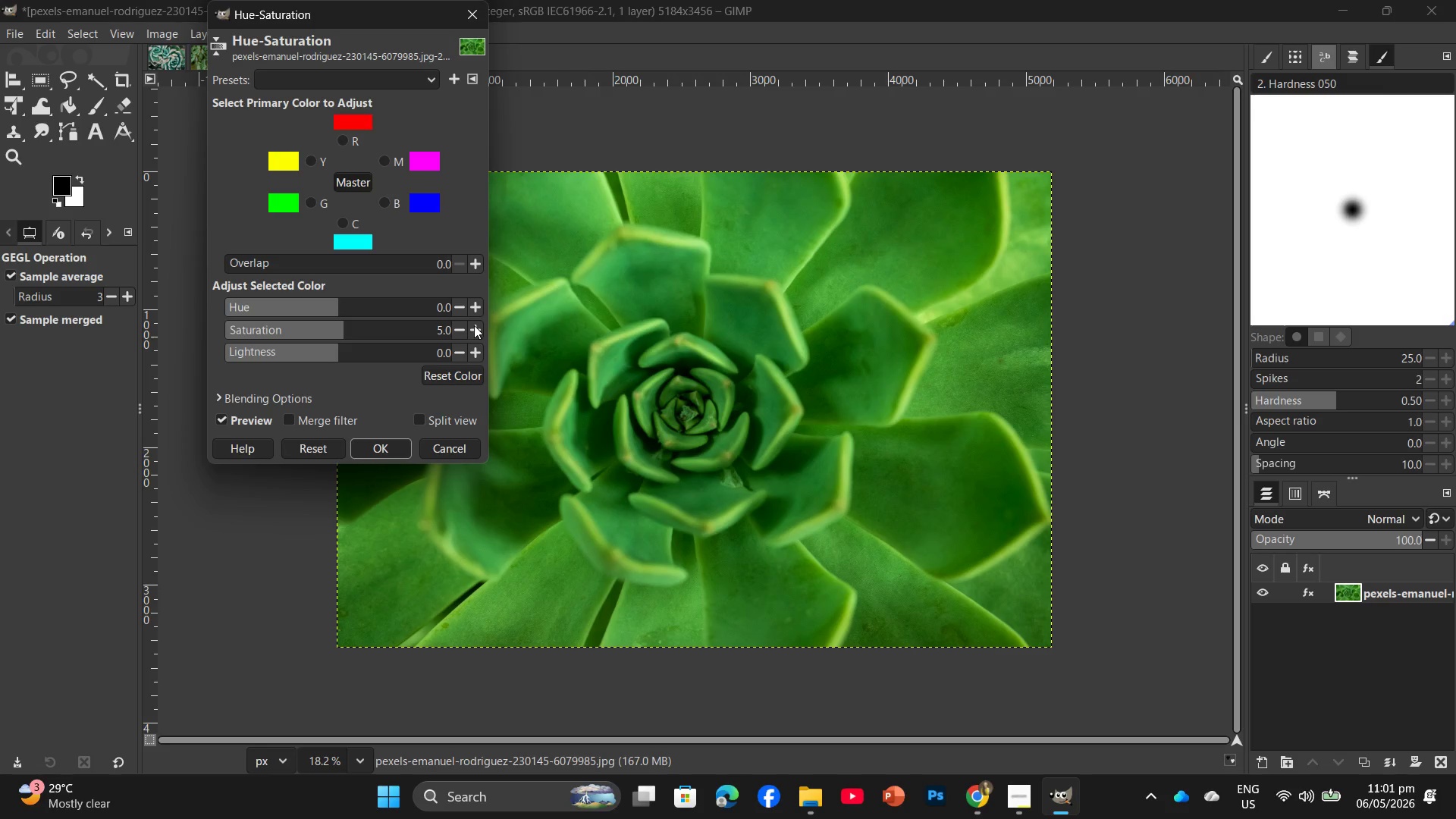 
triple_click([474, 325])
 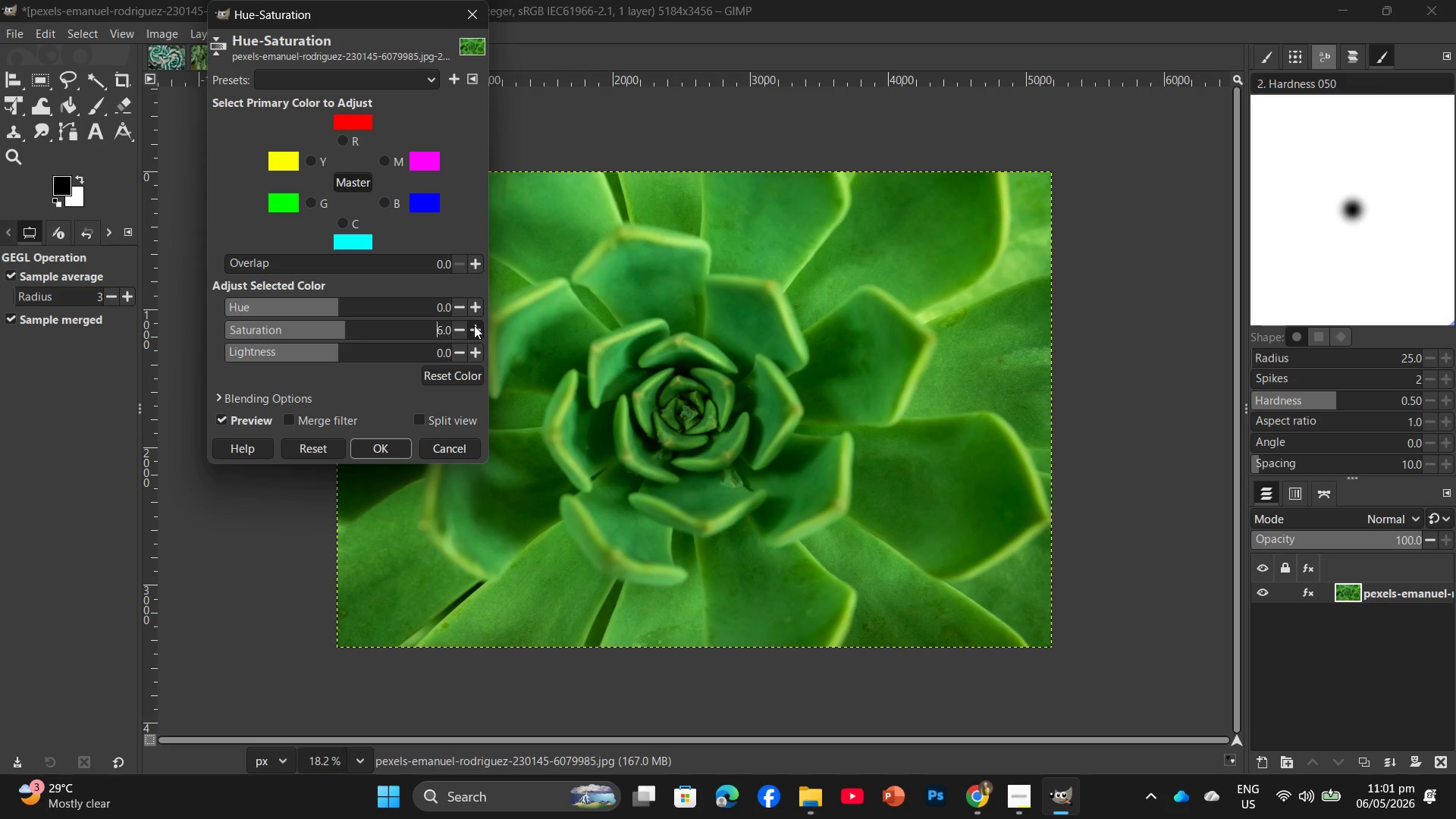 
triple_click([474, 325])
 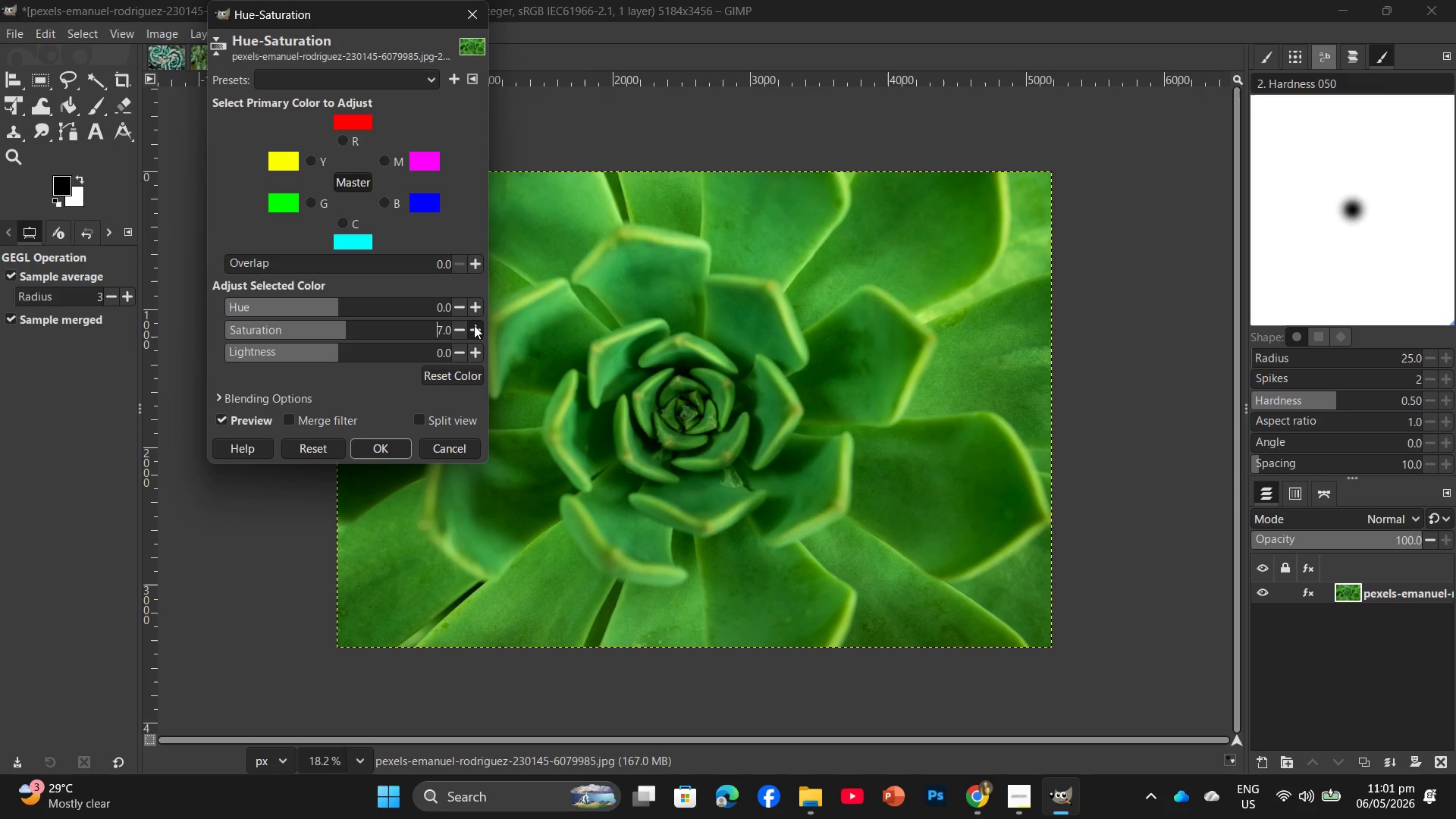 
triple_click([474, 325])
 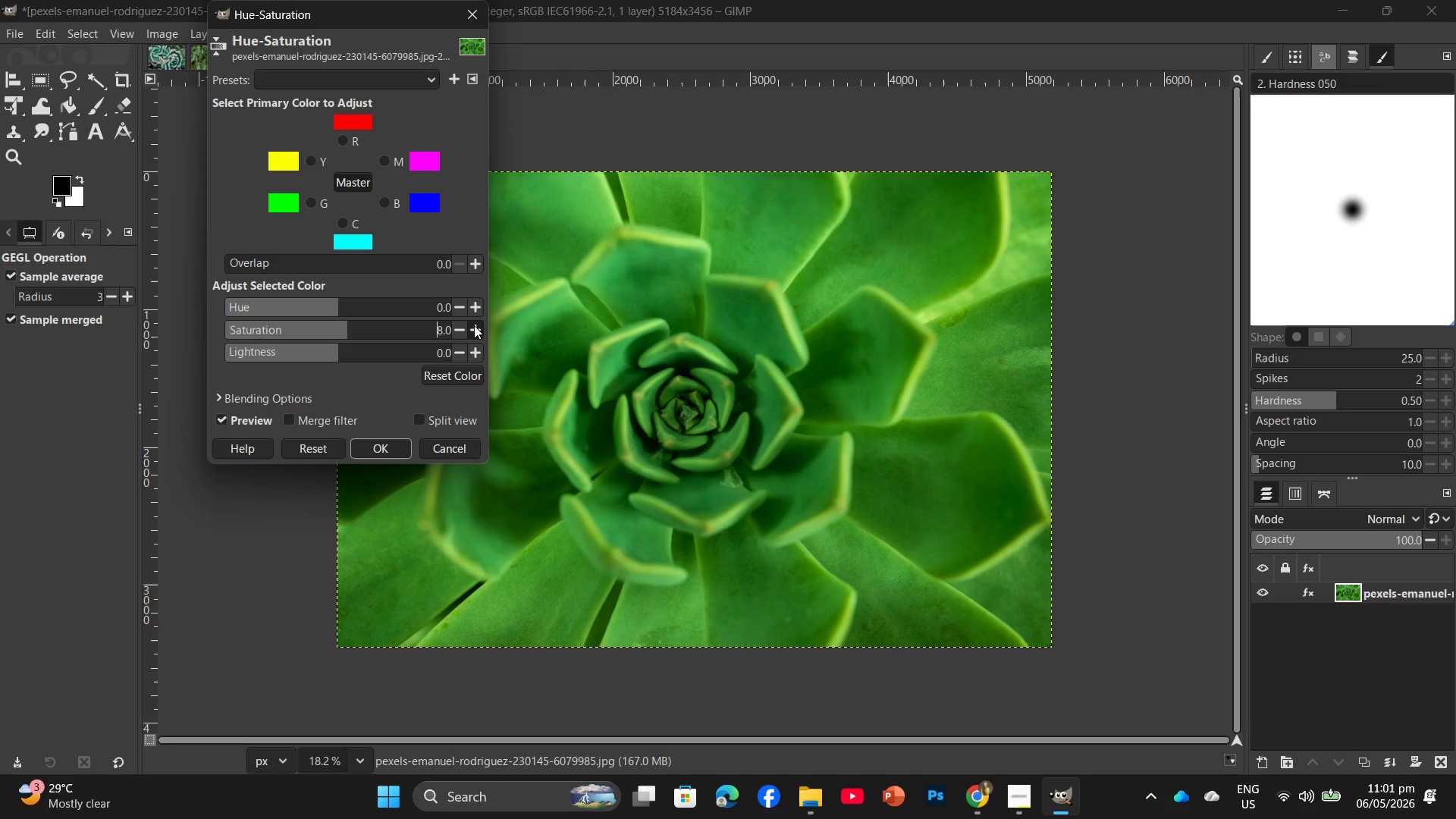 
triple_click([474, 325])
 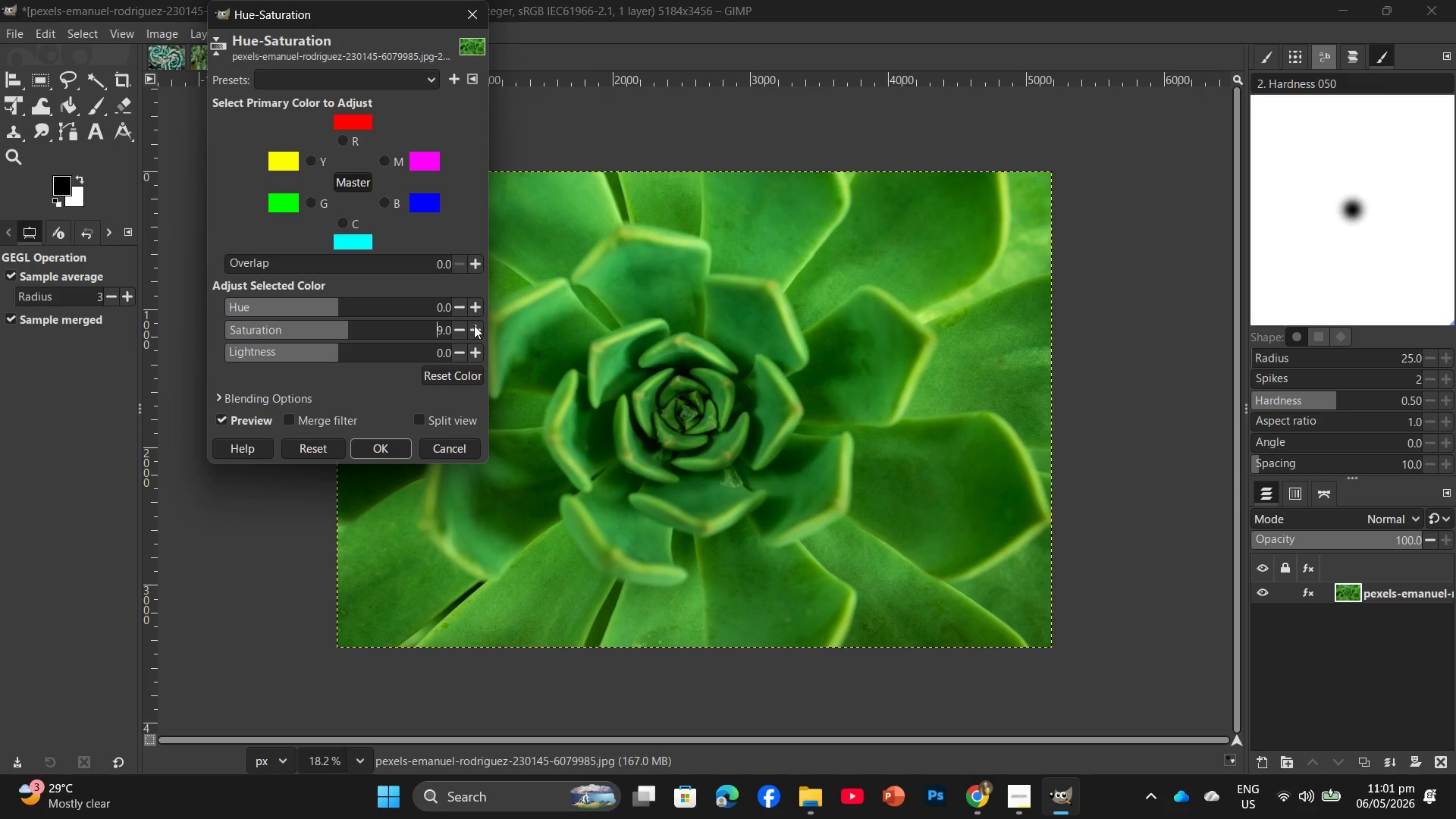 
triple_click([474, 325])
 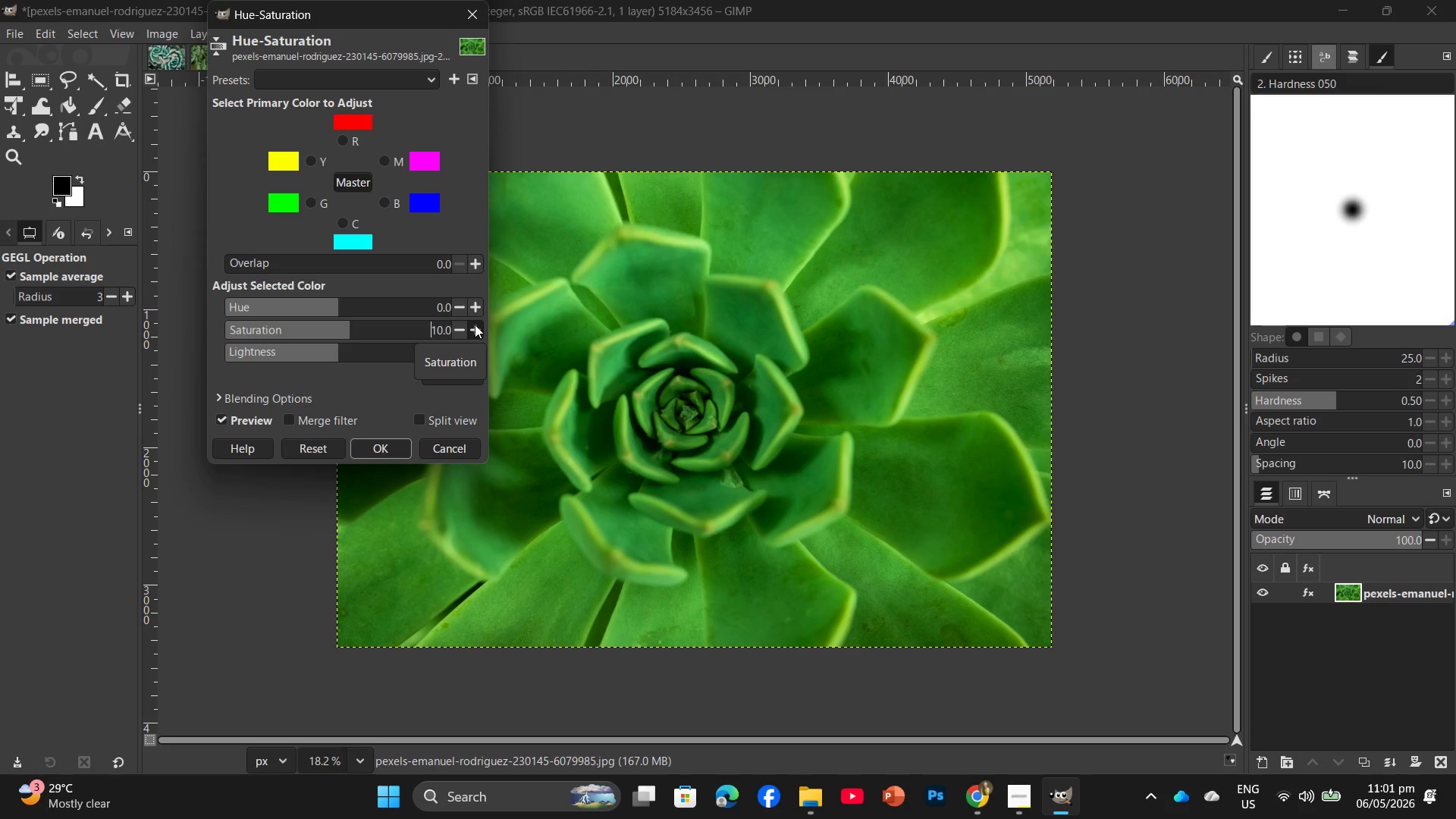 
double_click([475, 325])
 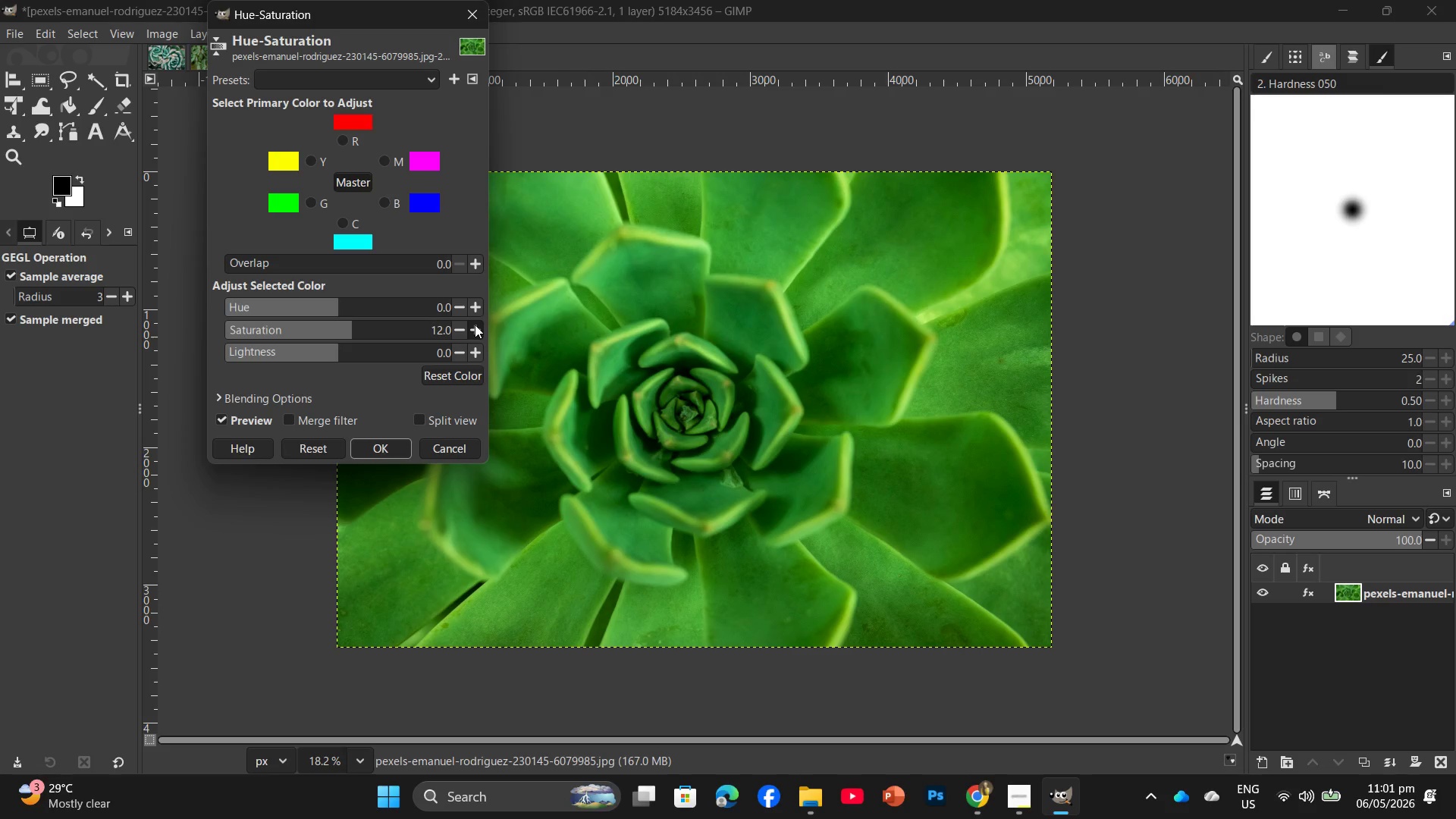 
triple_click([475, 325])
 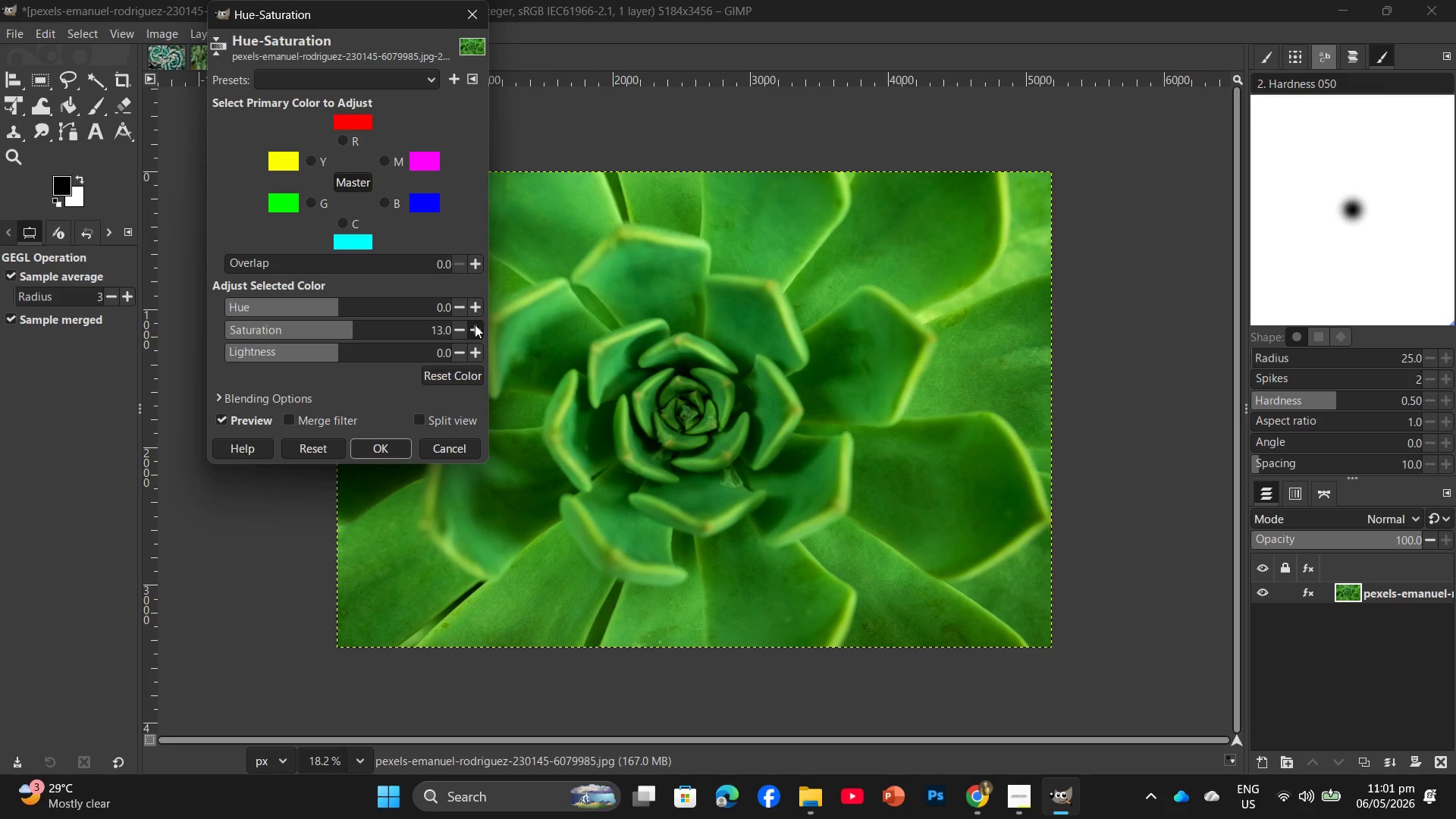 
triple_click([475, 325])
 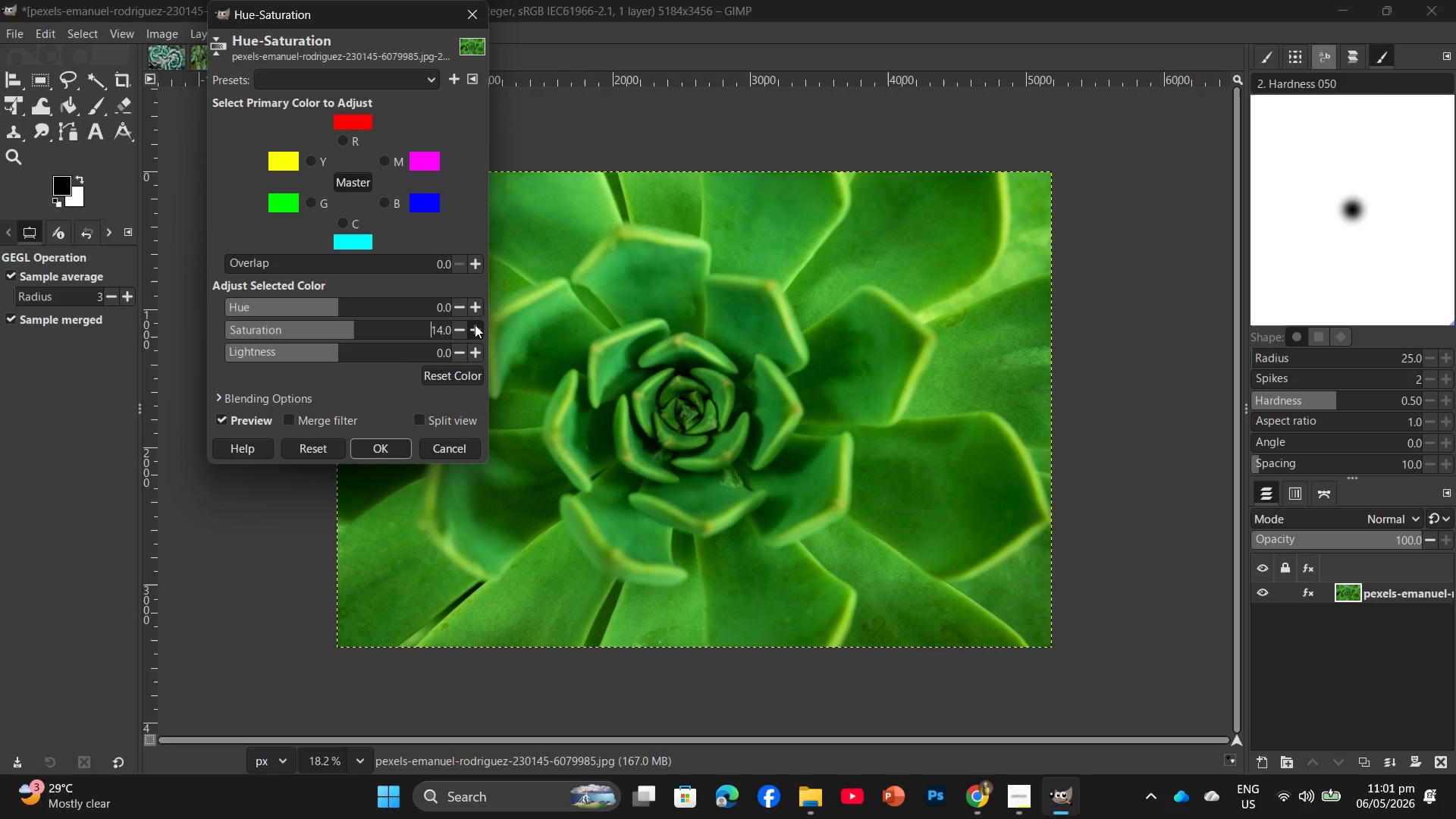 
triple_click([475, 325])
 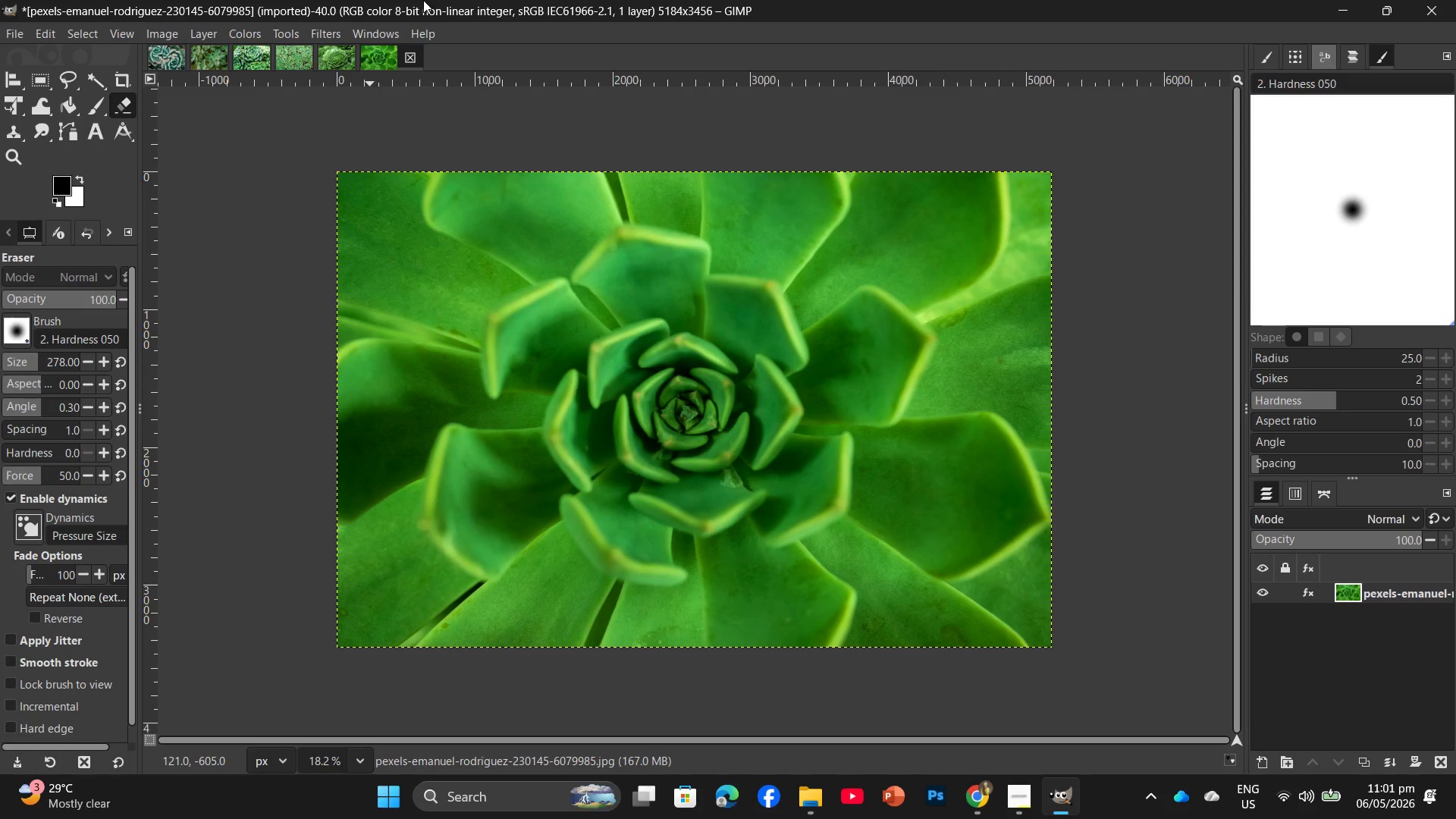 
wait(6.91)
 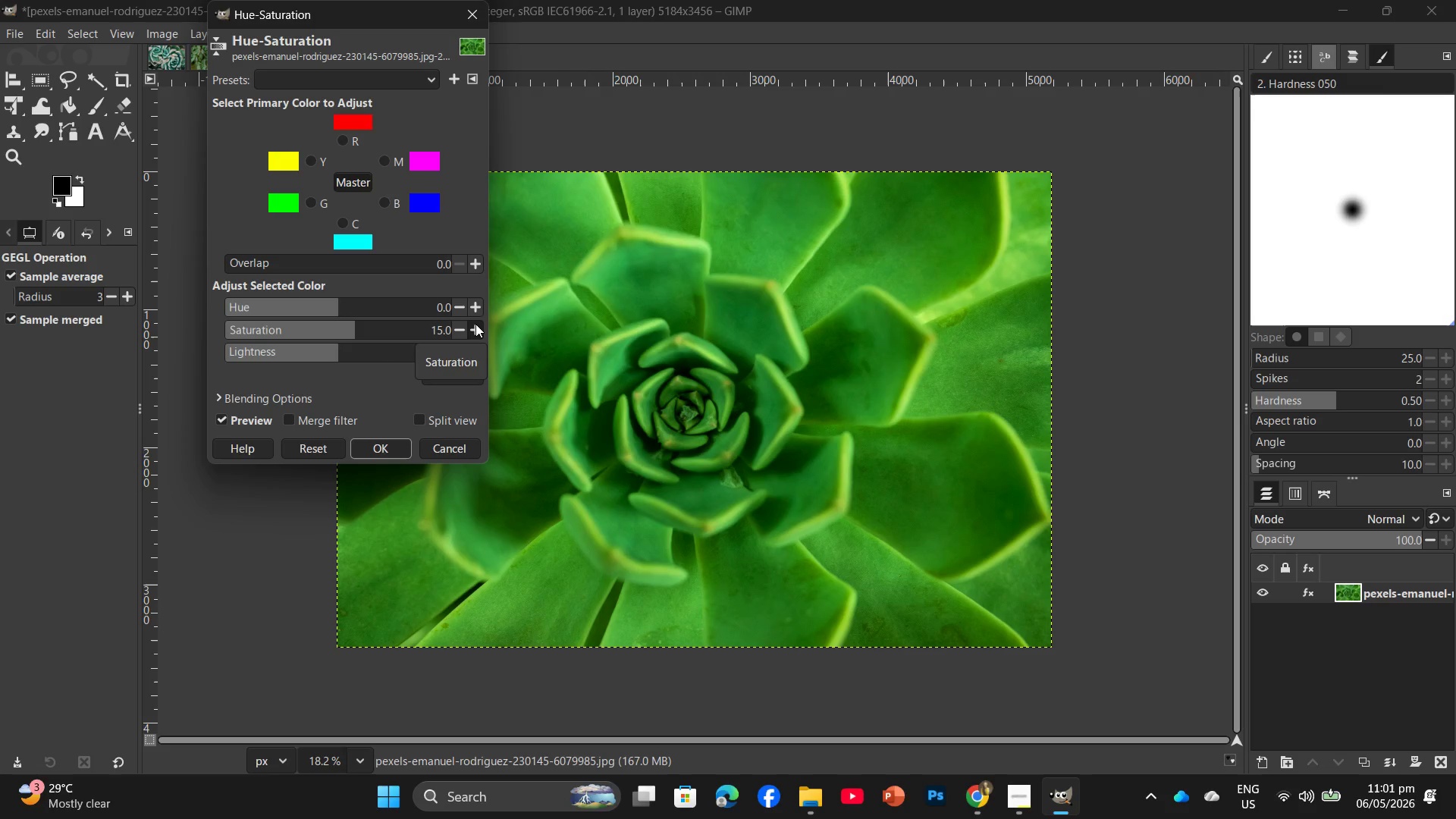 
left_click([245, 27])
 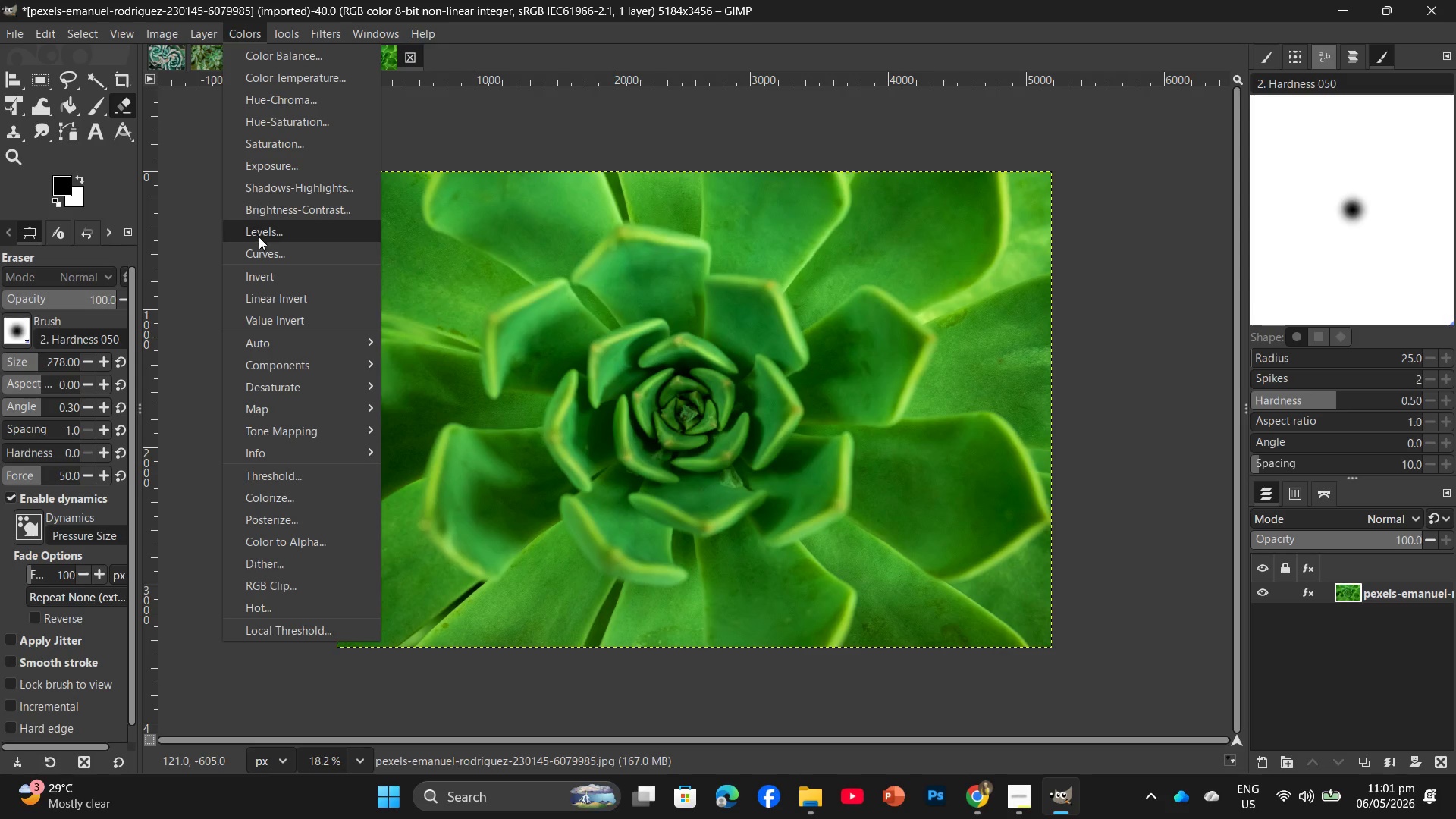 
left_click([268, 263])
 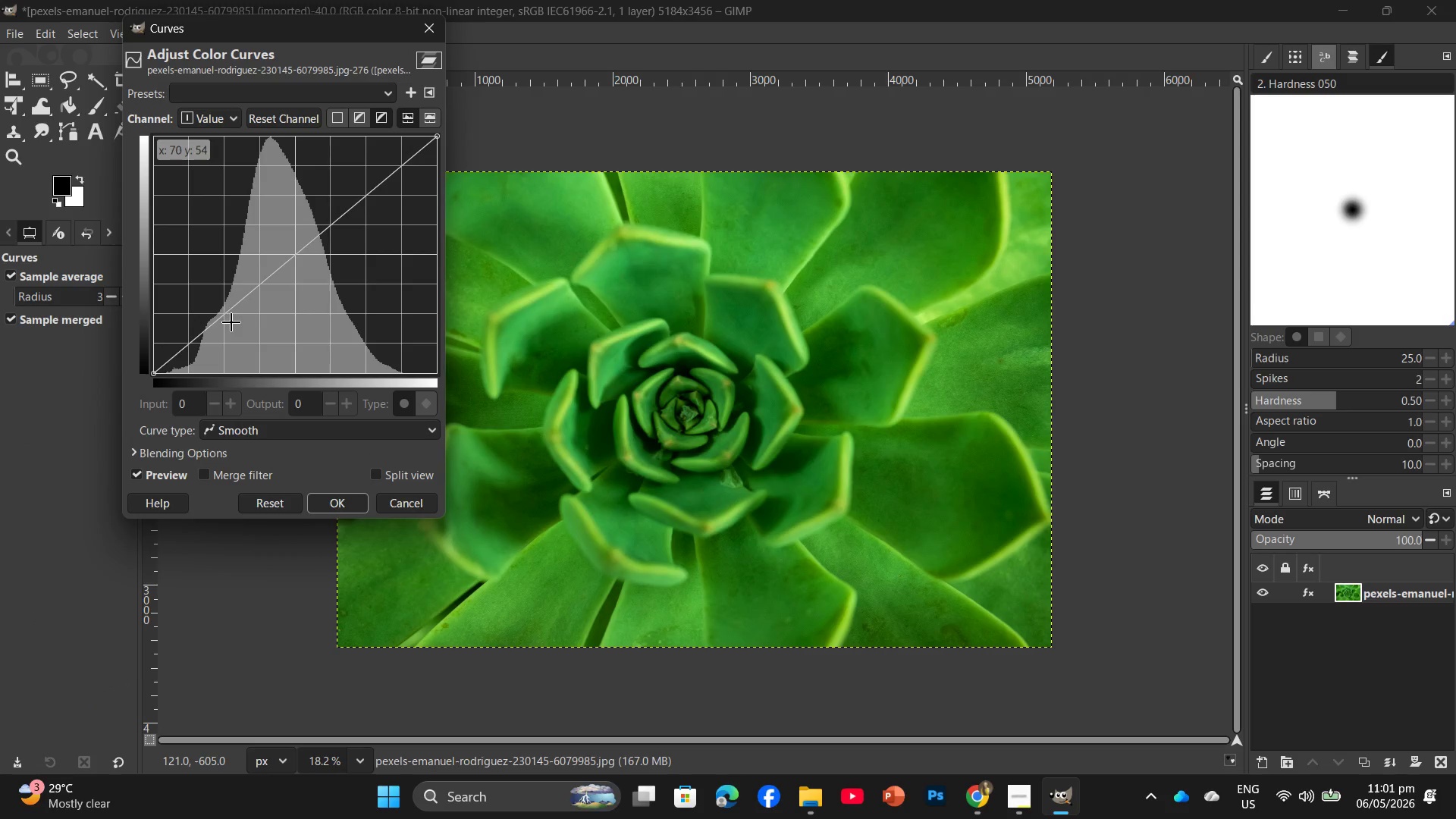 
left_click([231, 322])
 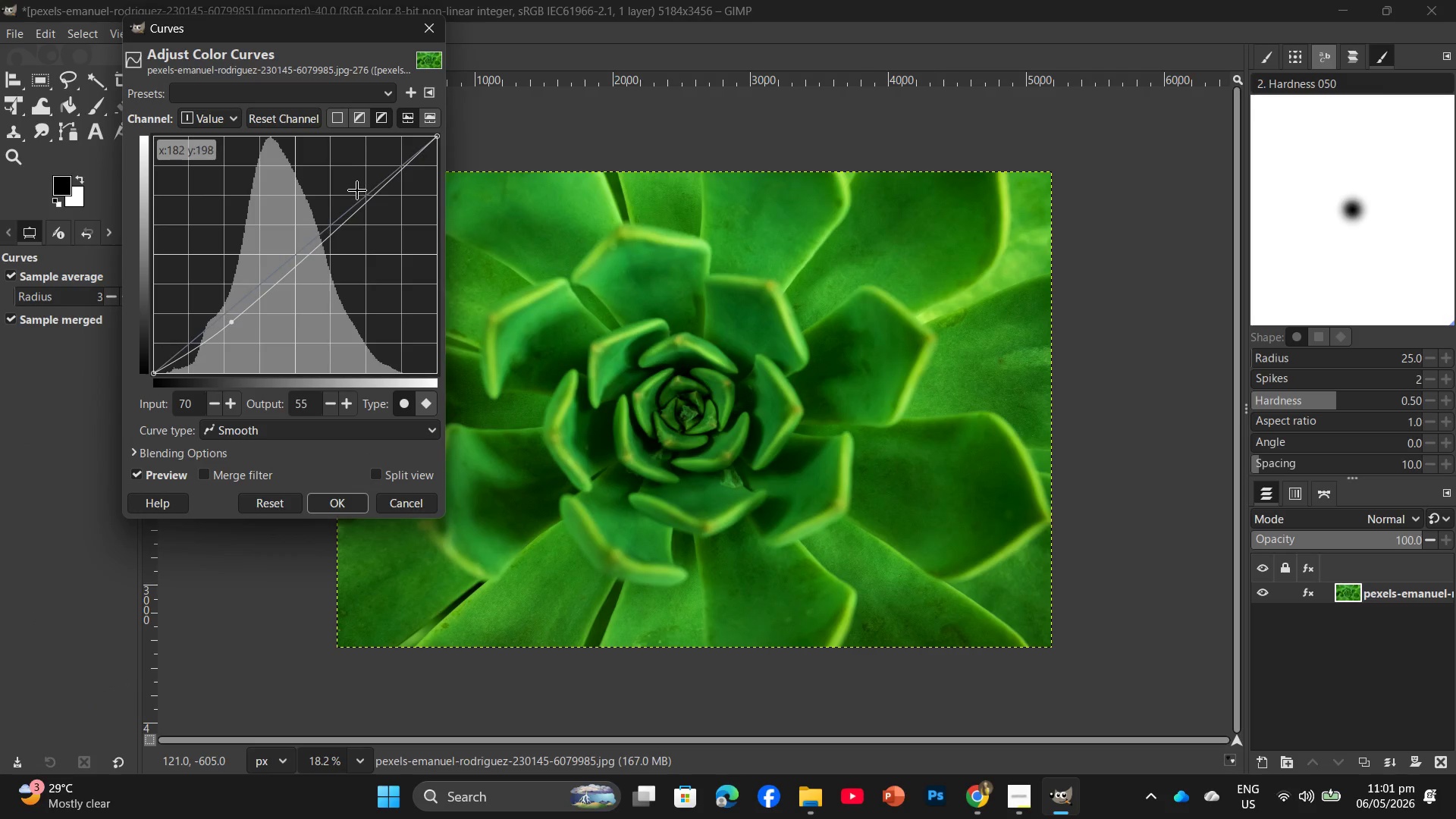 
left_click([362, 190])
 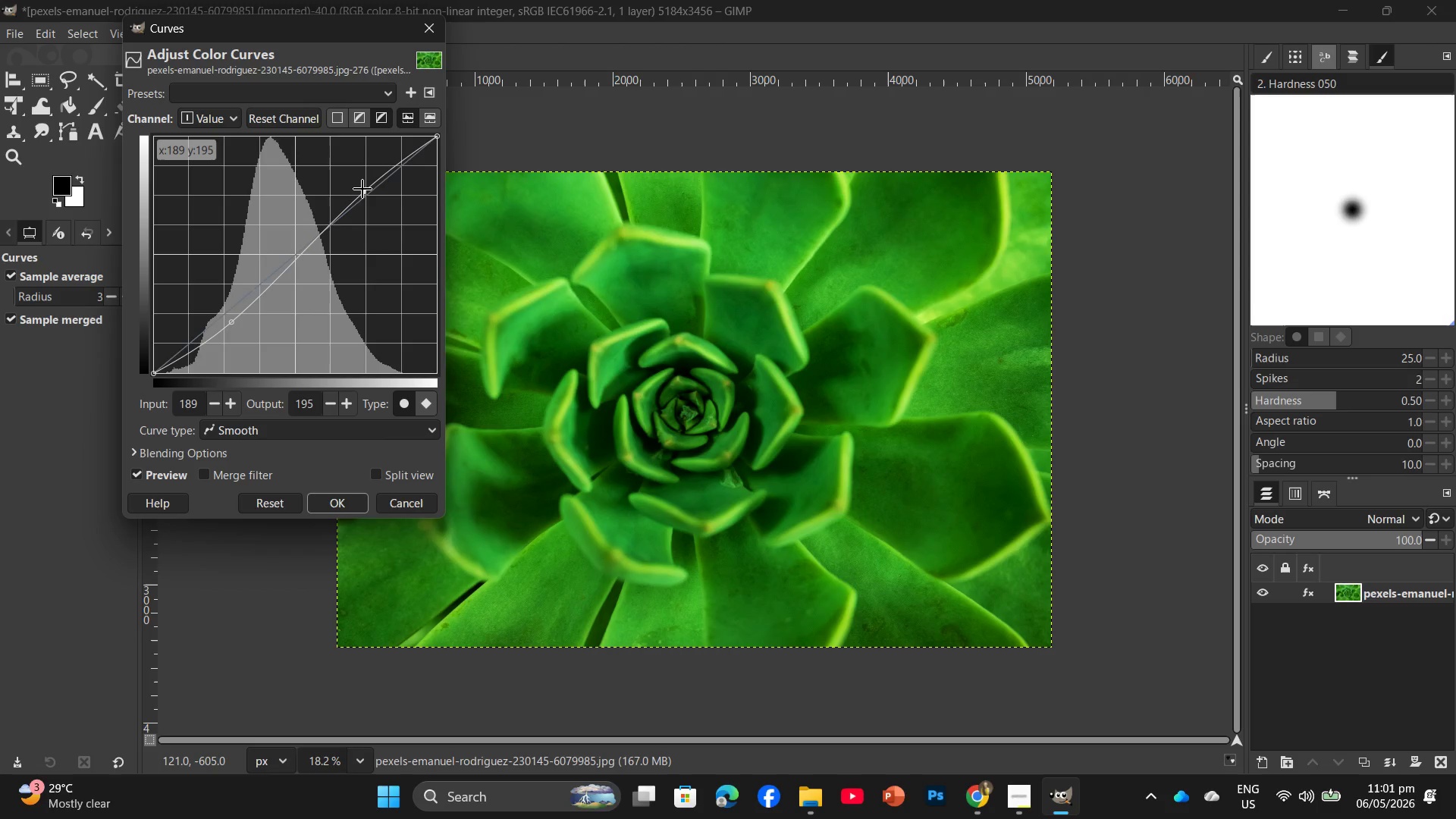 
left_click([344, 503])
 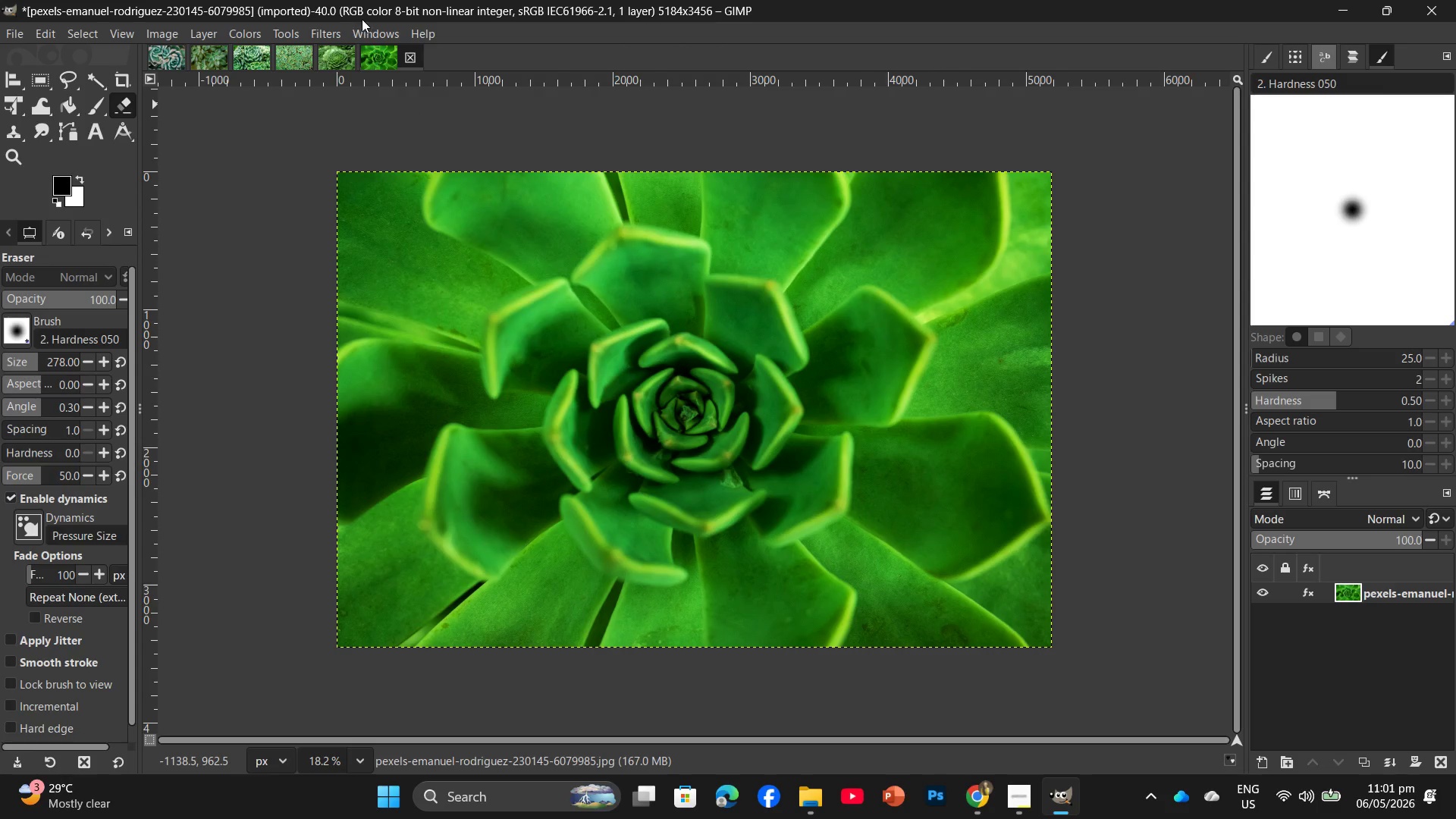 
left_click([331, 34])
 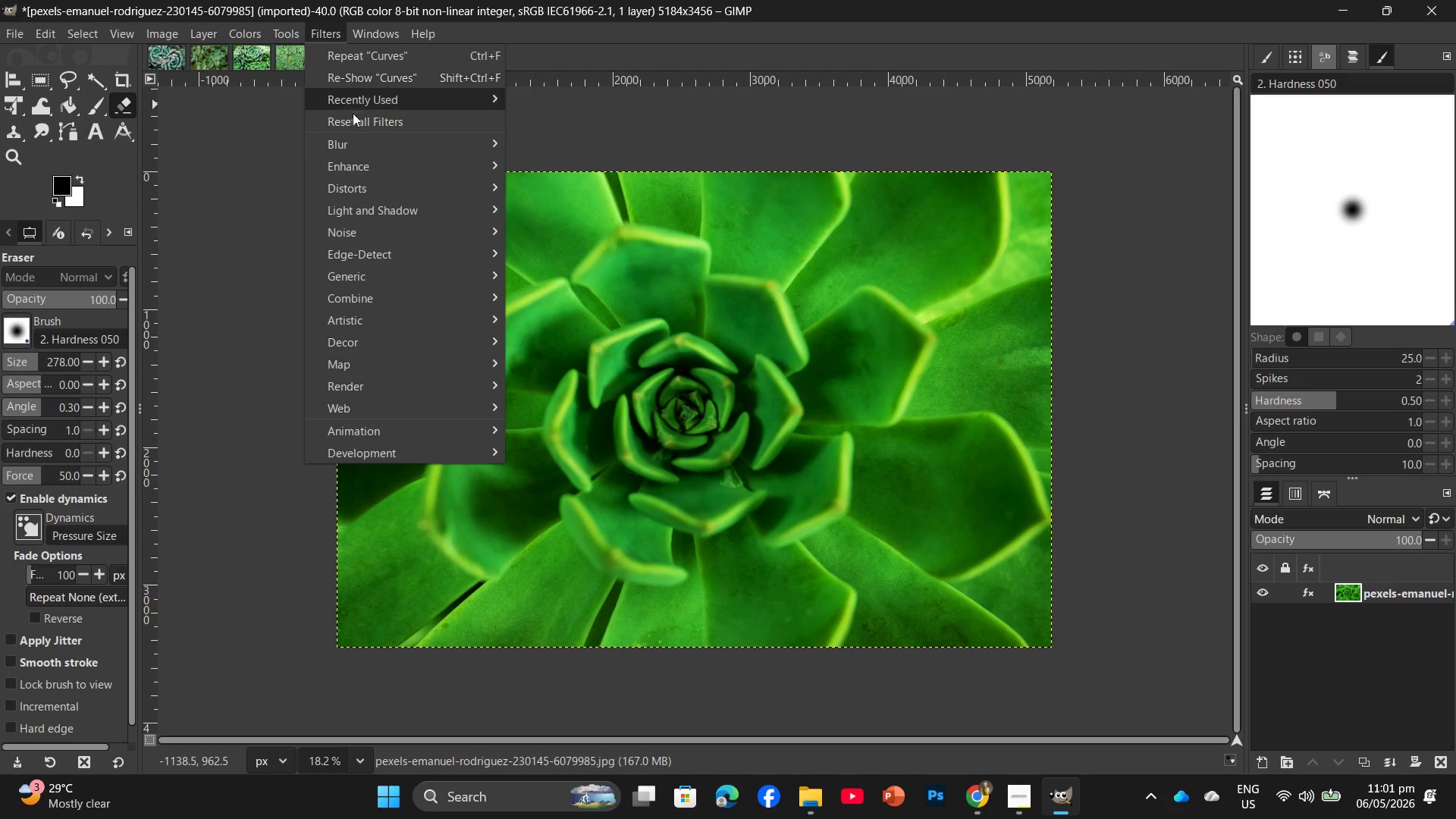 
mouse_move([383, 170])
 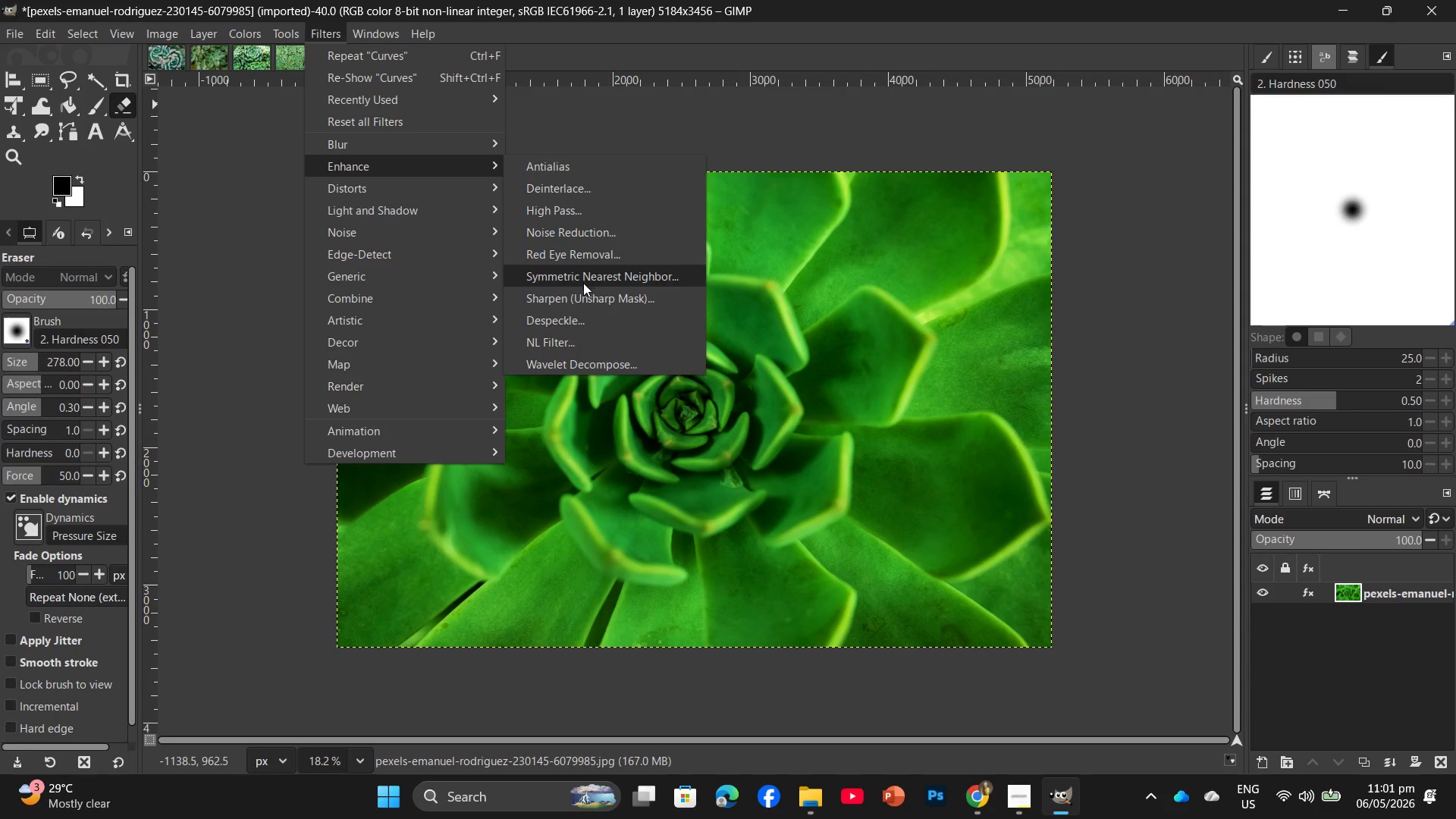 
left_click([582, 298])
 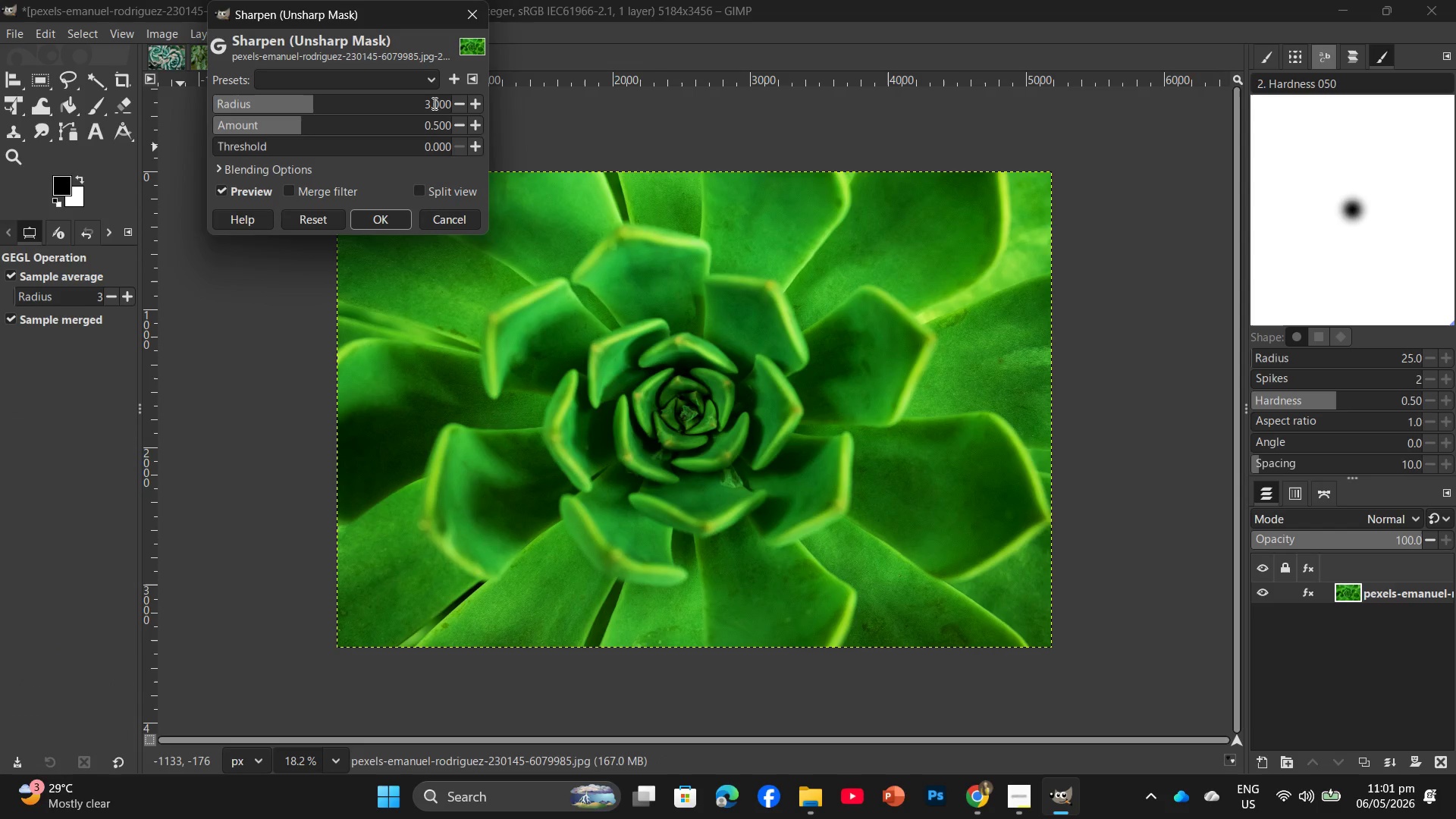 
left_click([429, 125])
 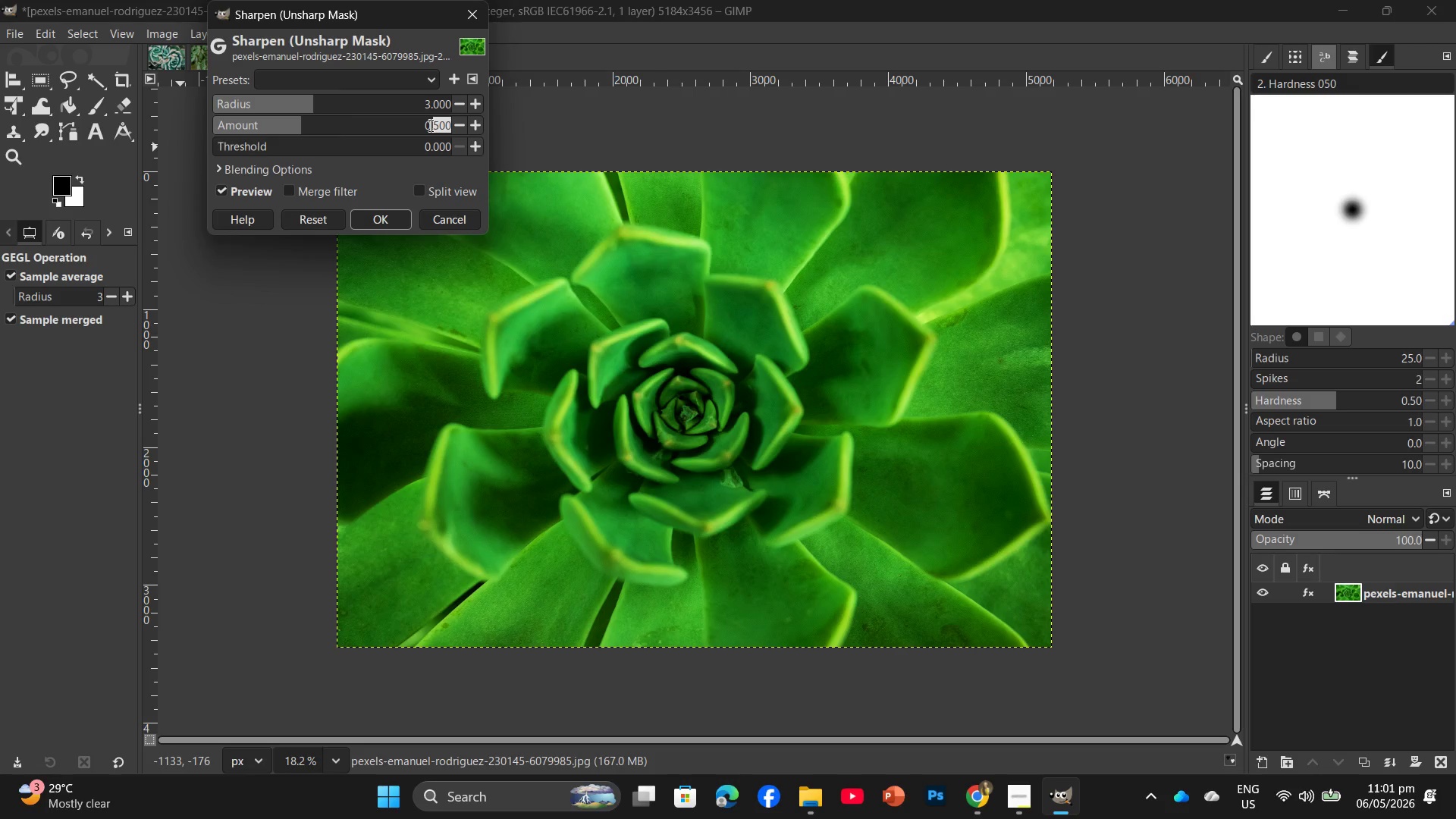 
double_click([429, 125])
 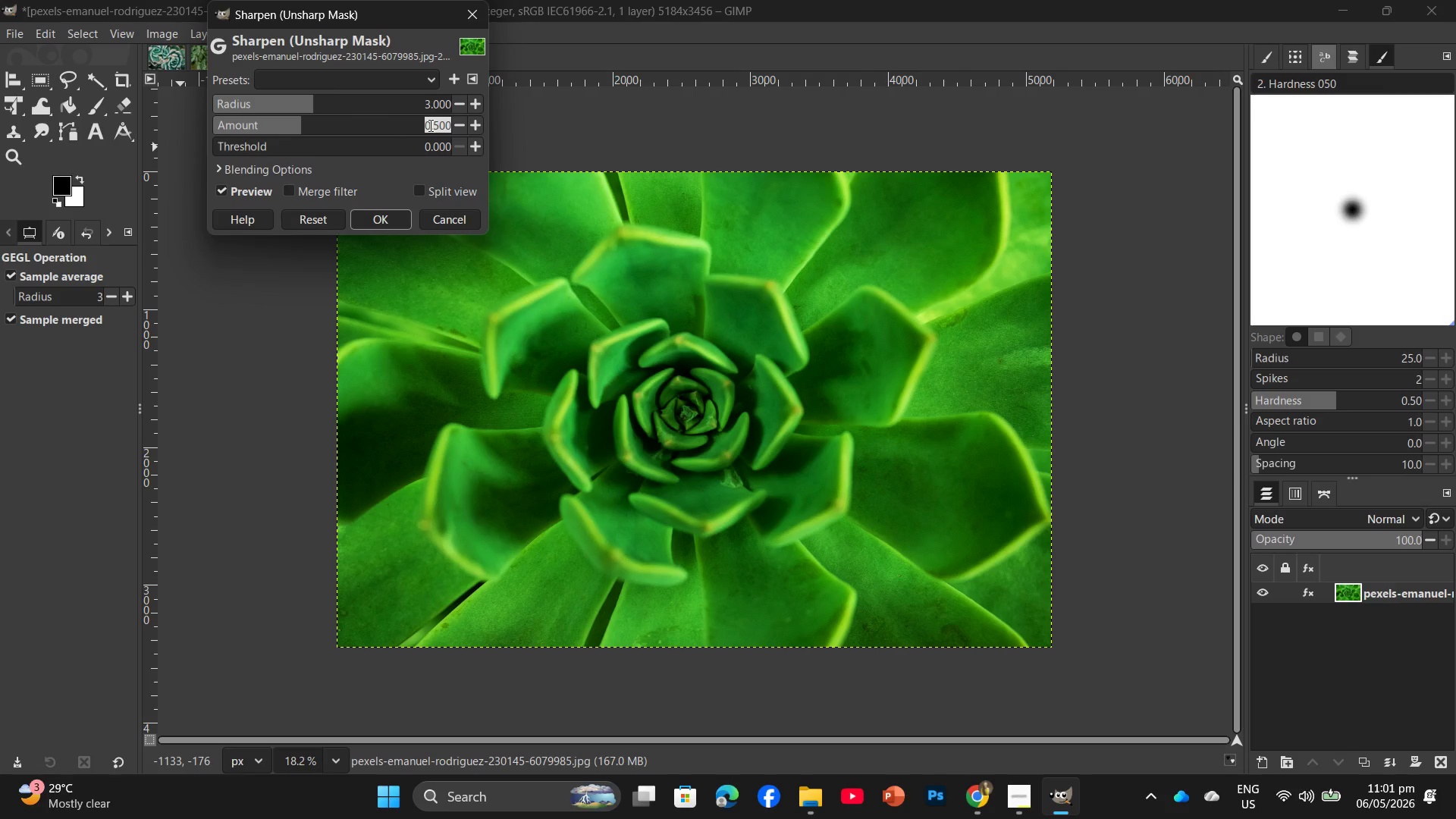 
key(Numpad1)
 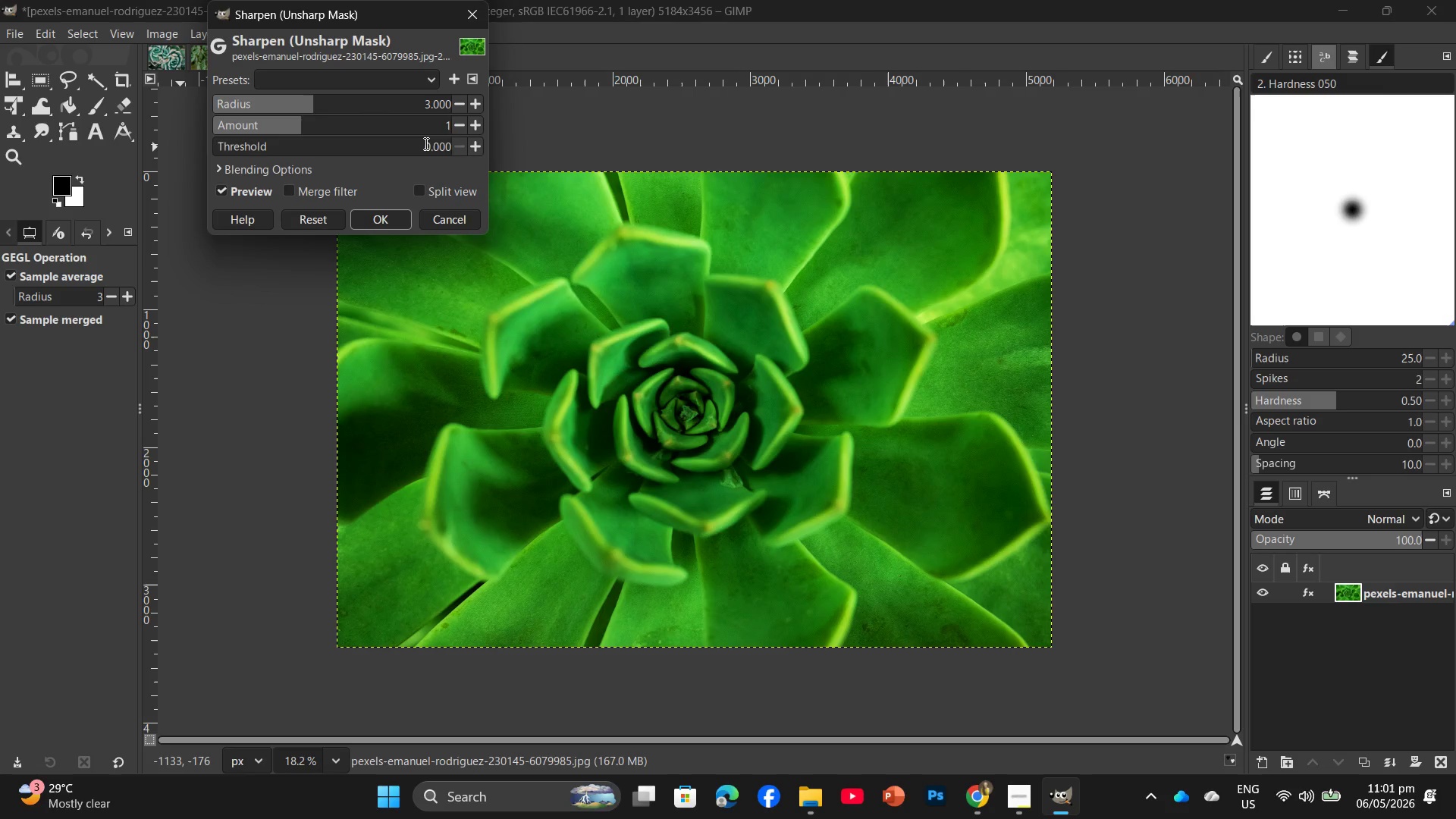 
double_click([428, 143])
 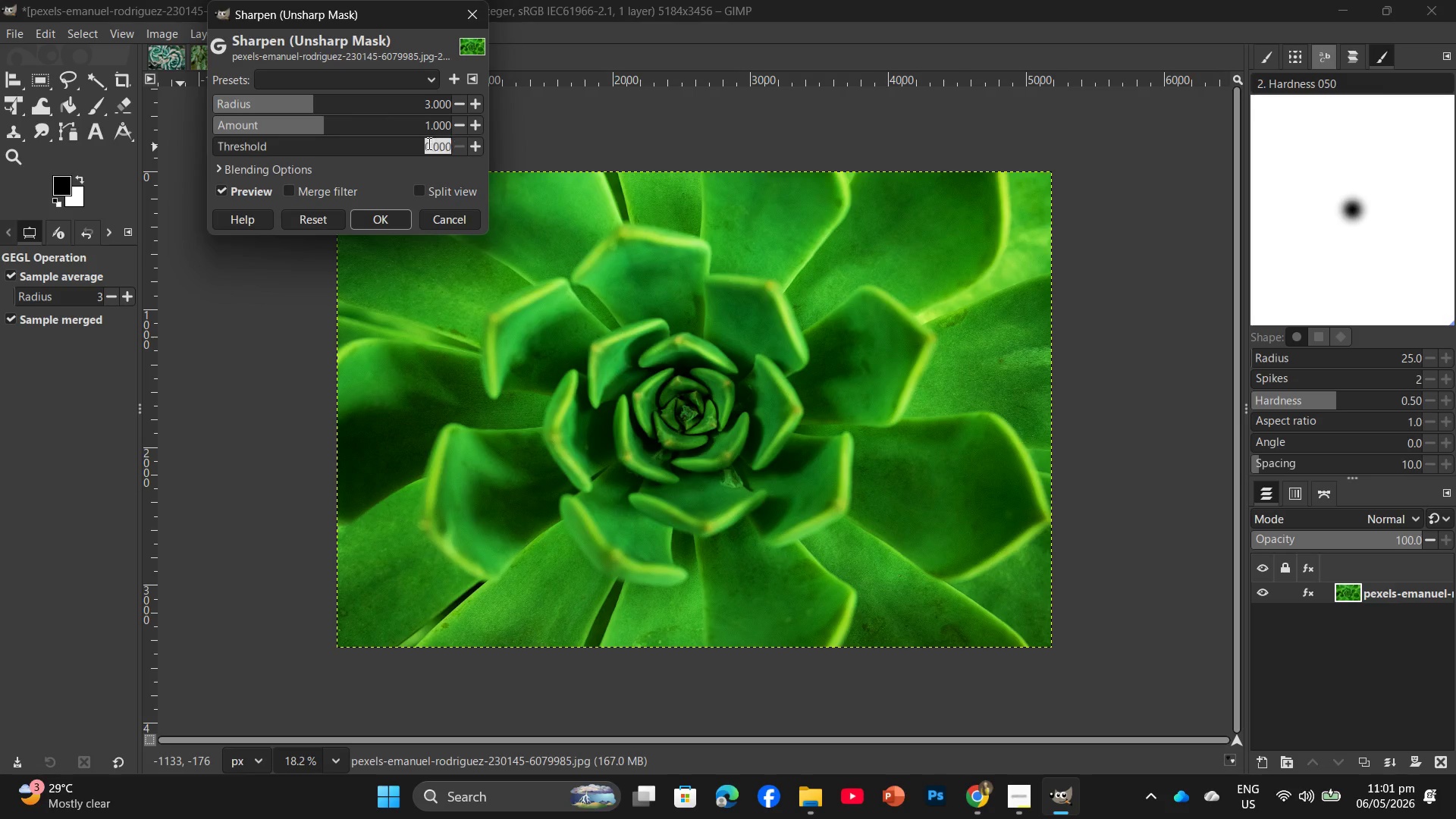 
triple_click([428, 143])
 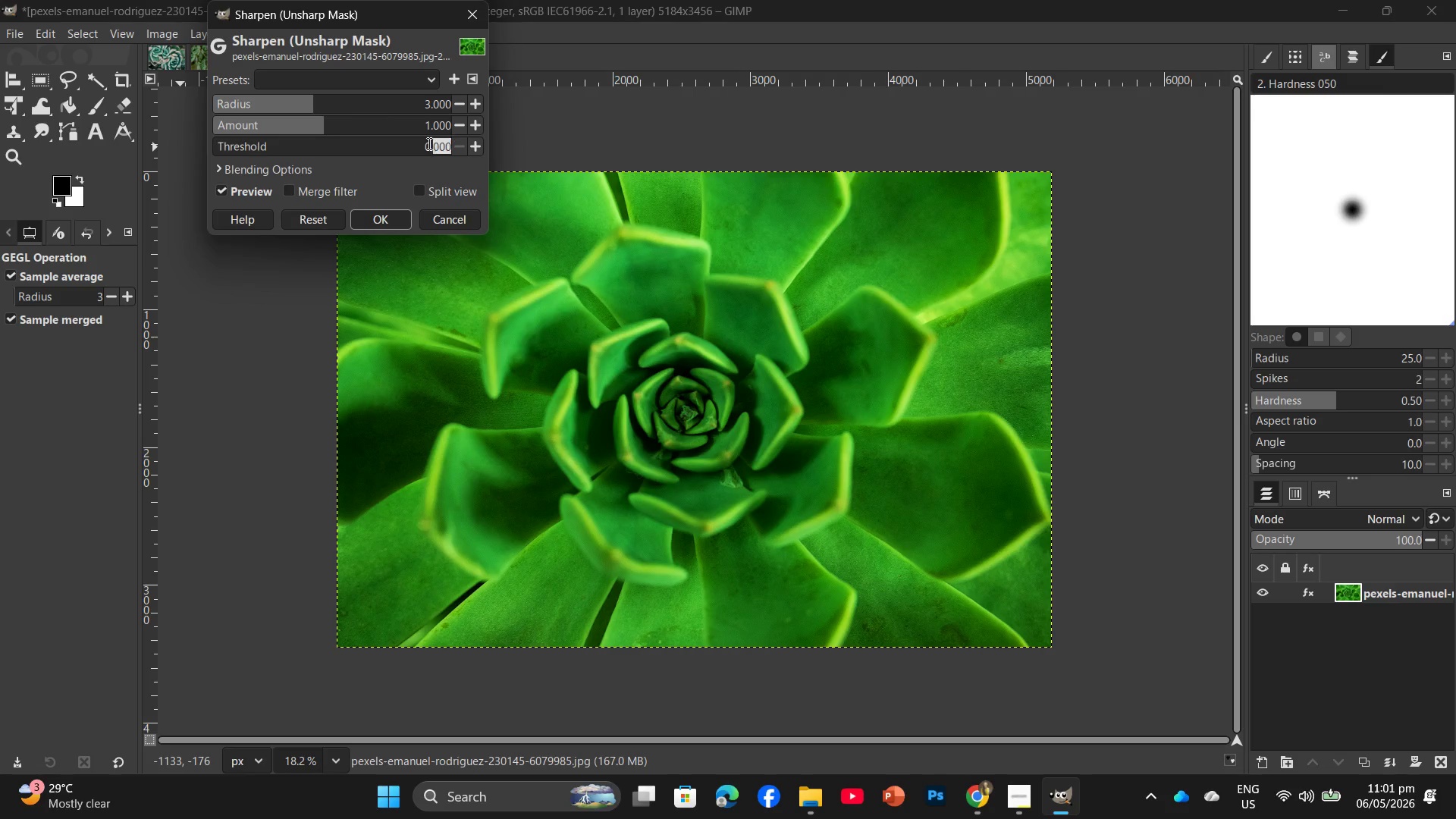 
triple_click([428, 143])
 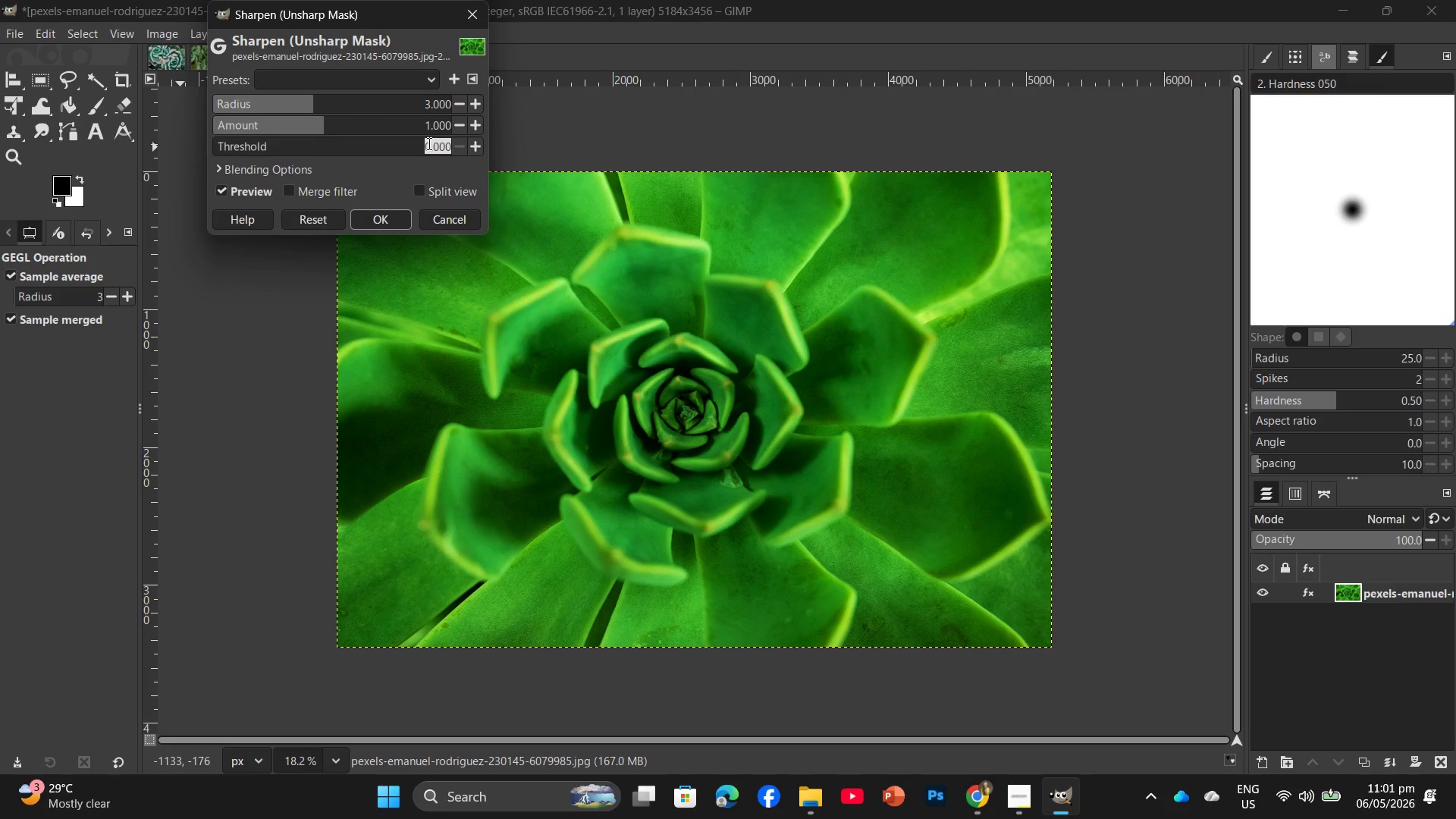 
triple_click([428, 143])
 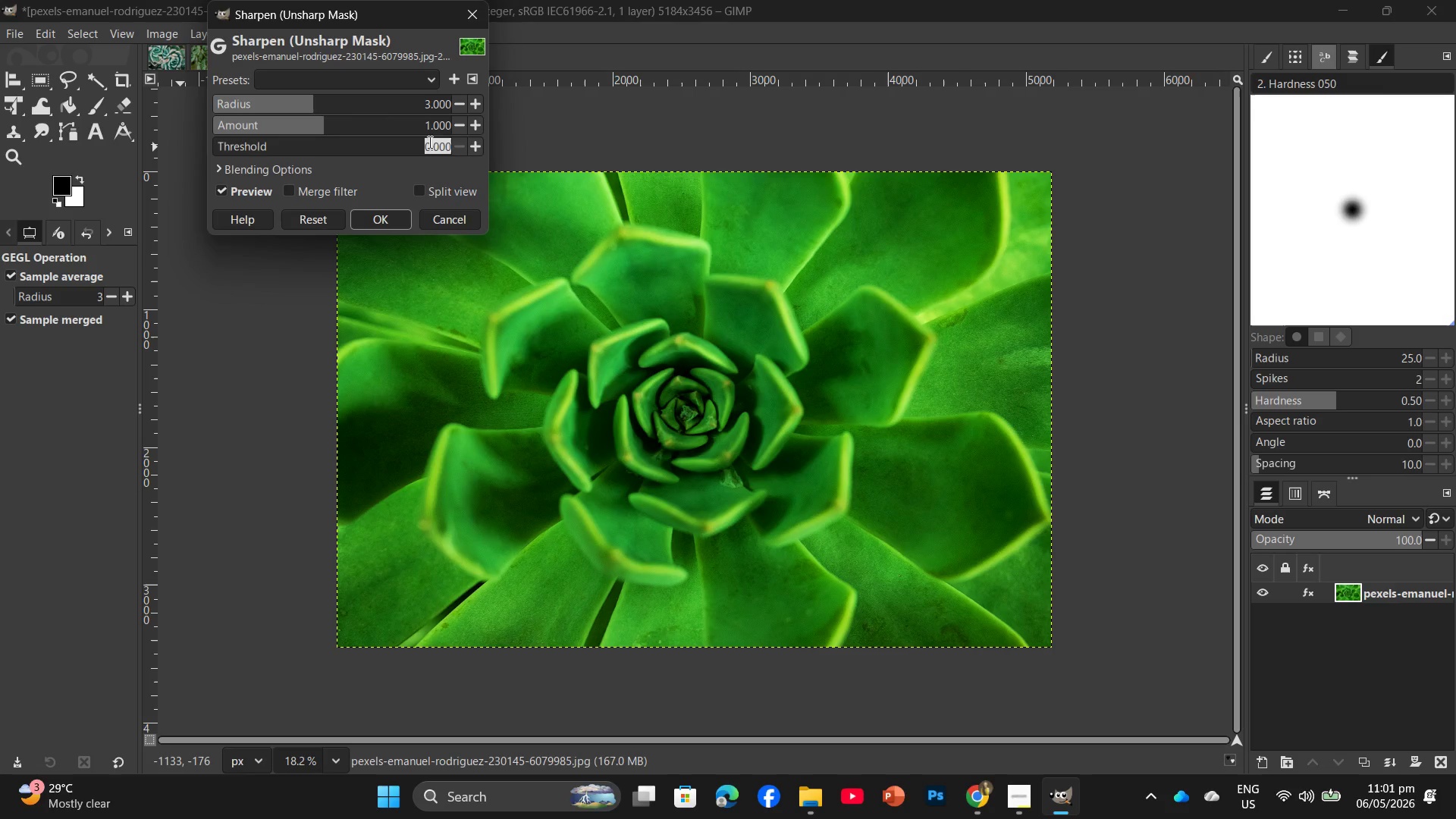 
key(Numpad1)
 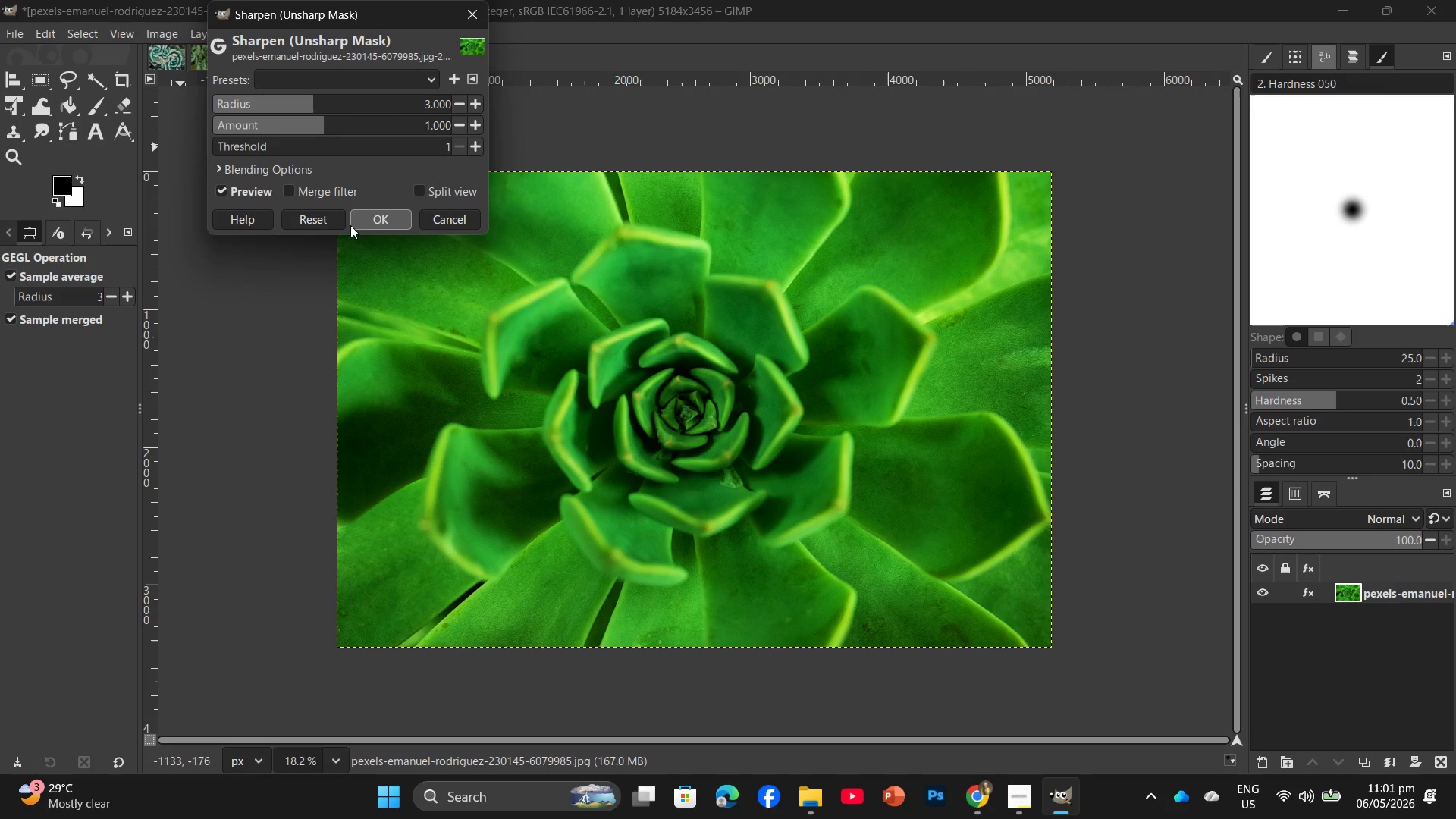 
left_click([367, 222])
 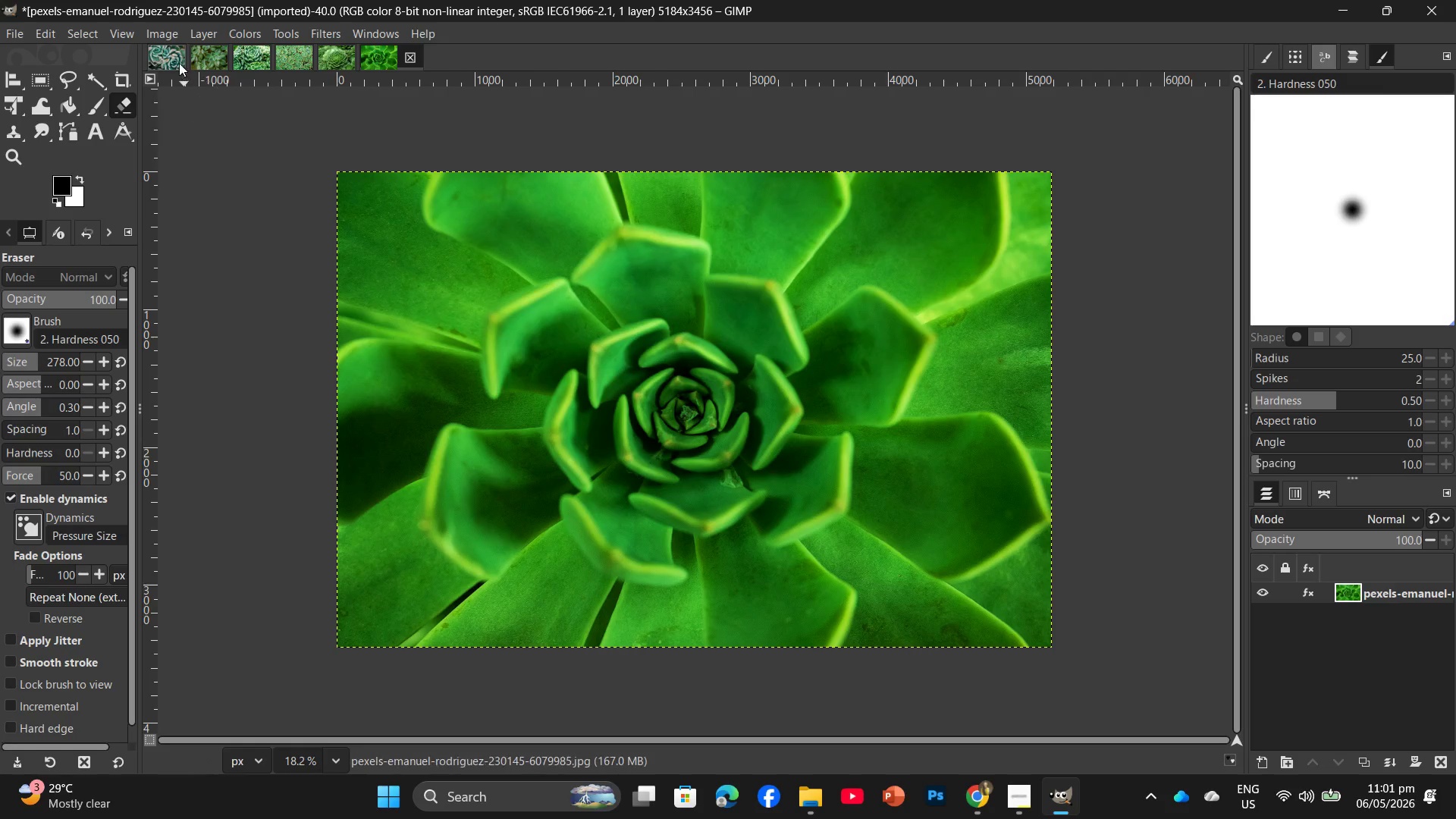 
left_click([152, 25])
 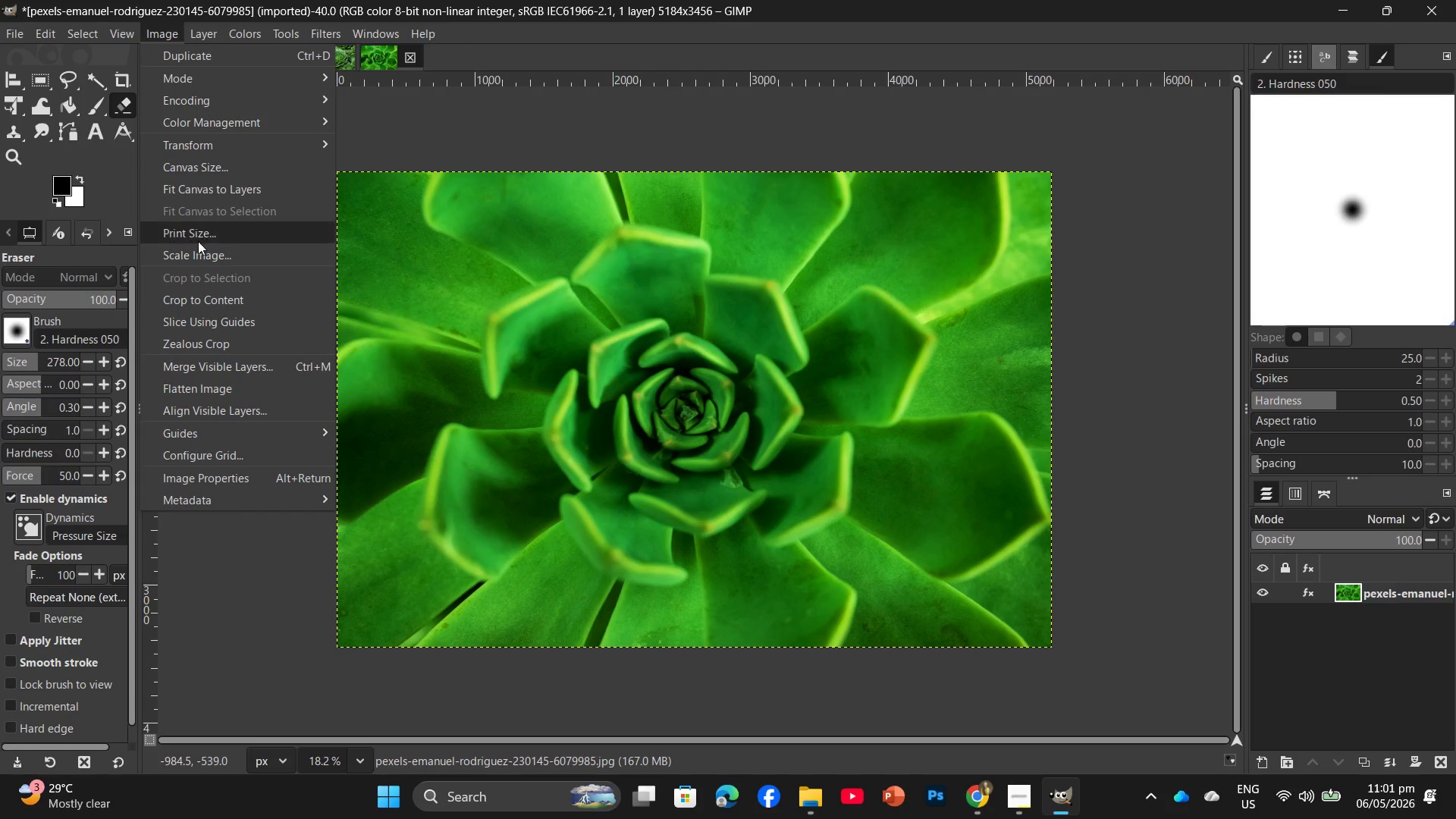 
left_click([198, 253])
 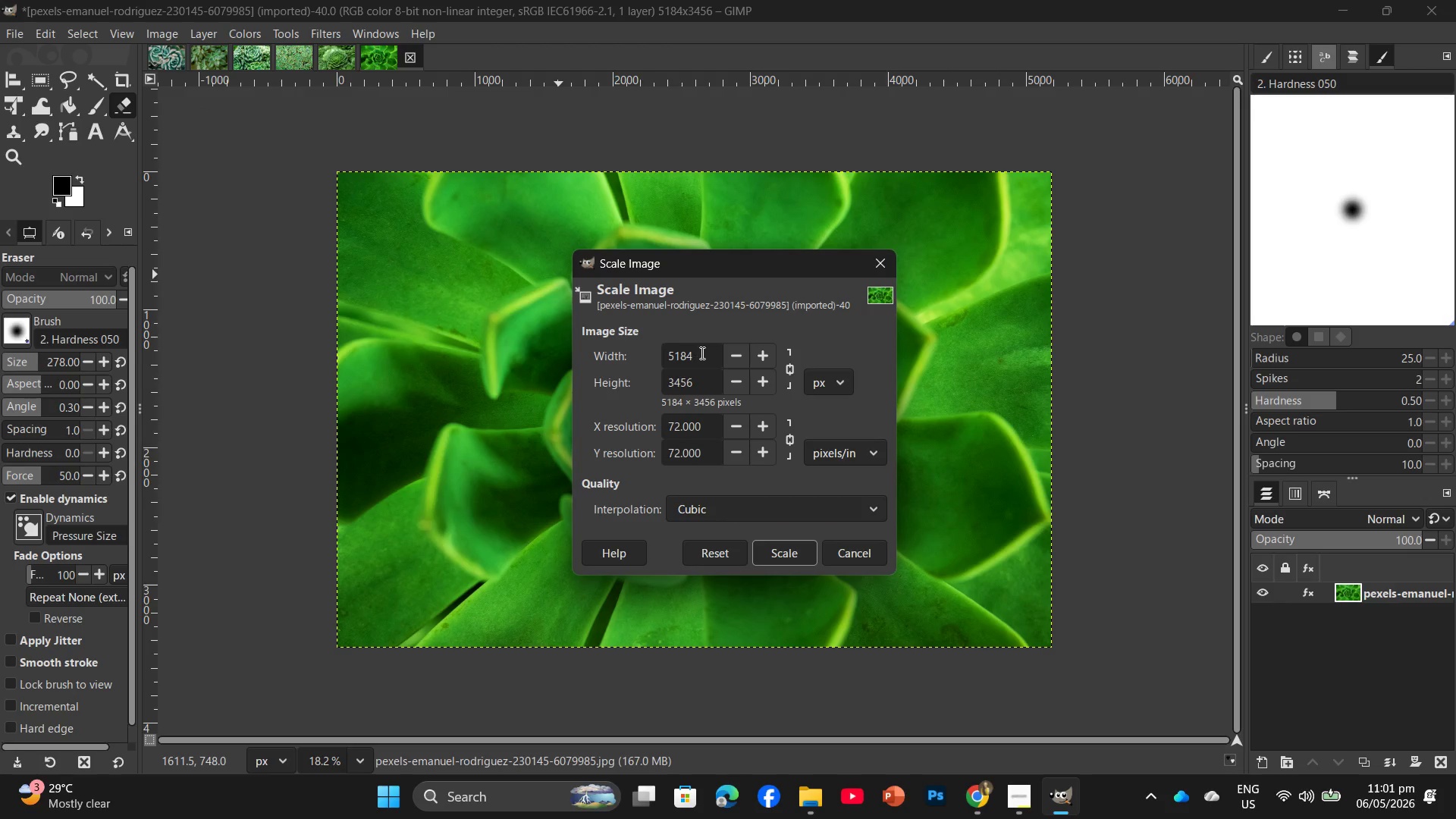 
left_click_drag(start_coordinate=[701, 353], to_coordinate=[657, 359])
 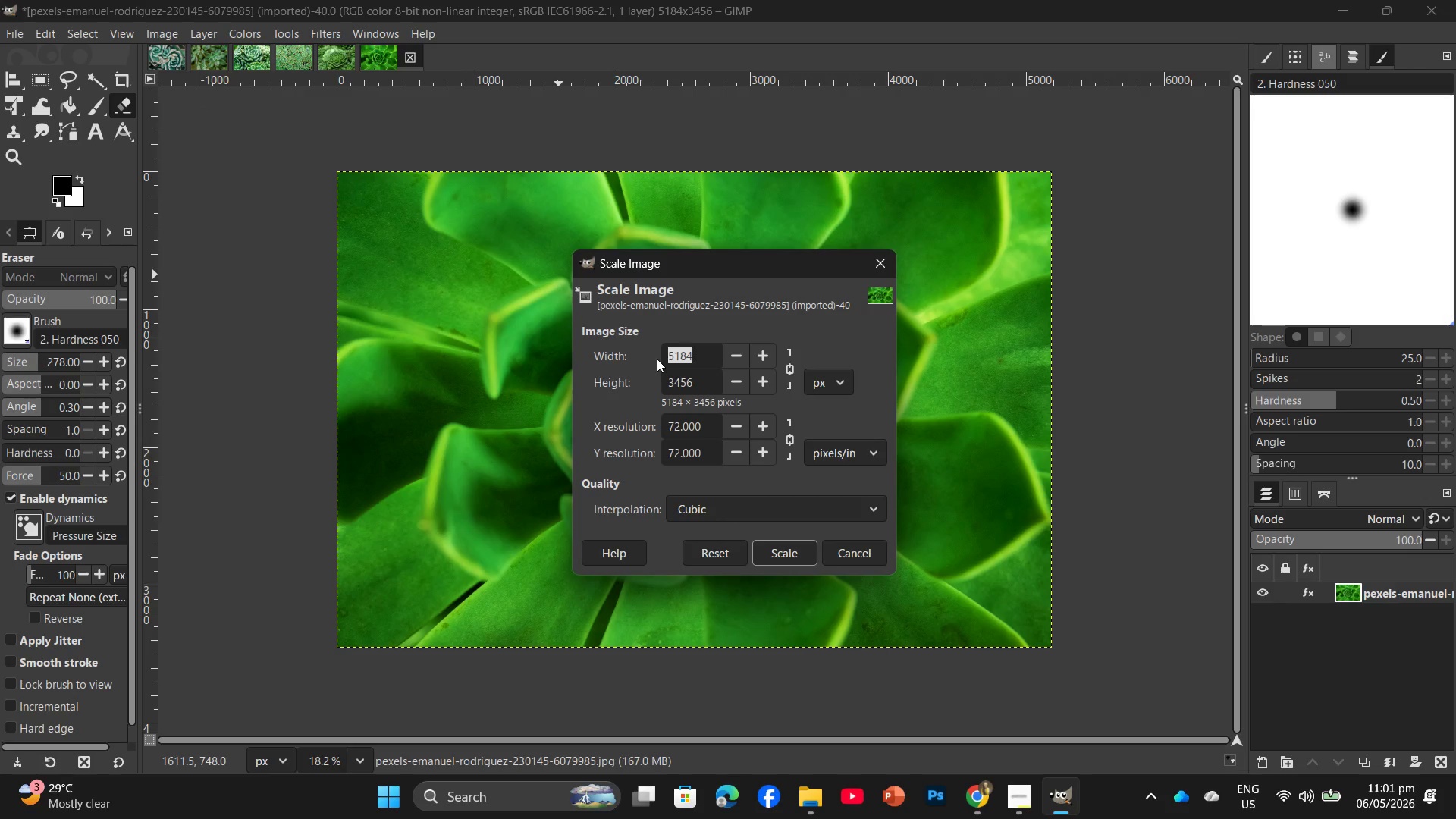 
key(Numpad2)
 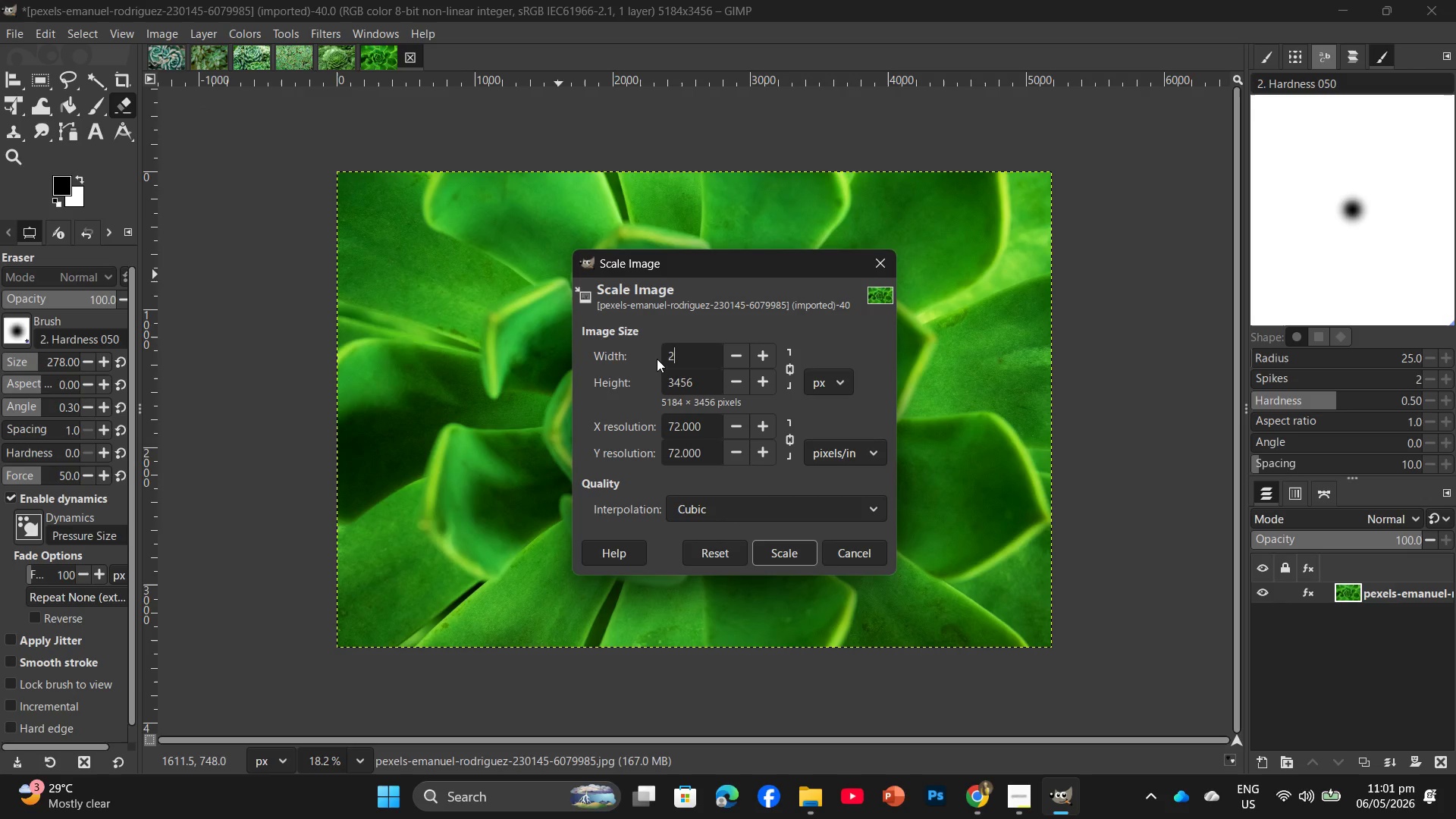 
key(Numpad0)
 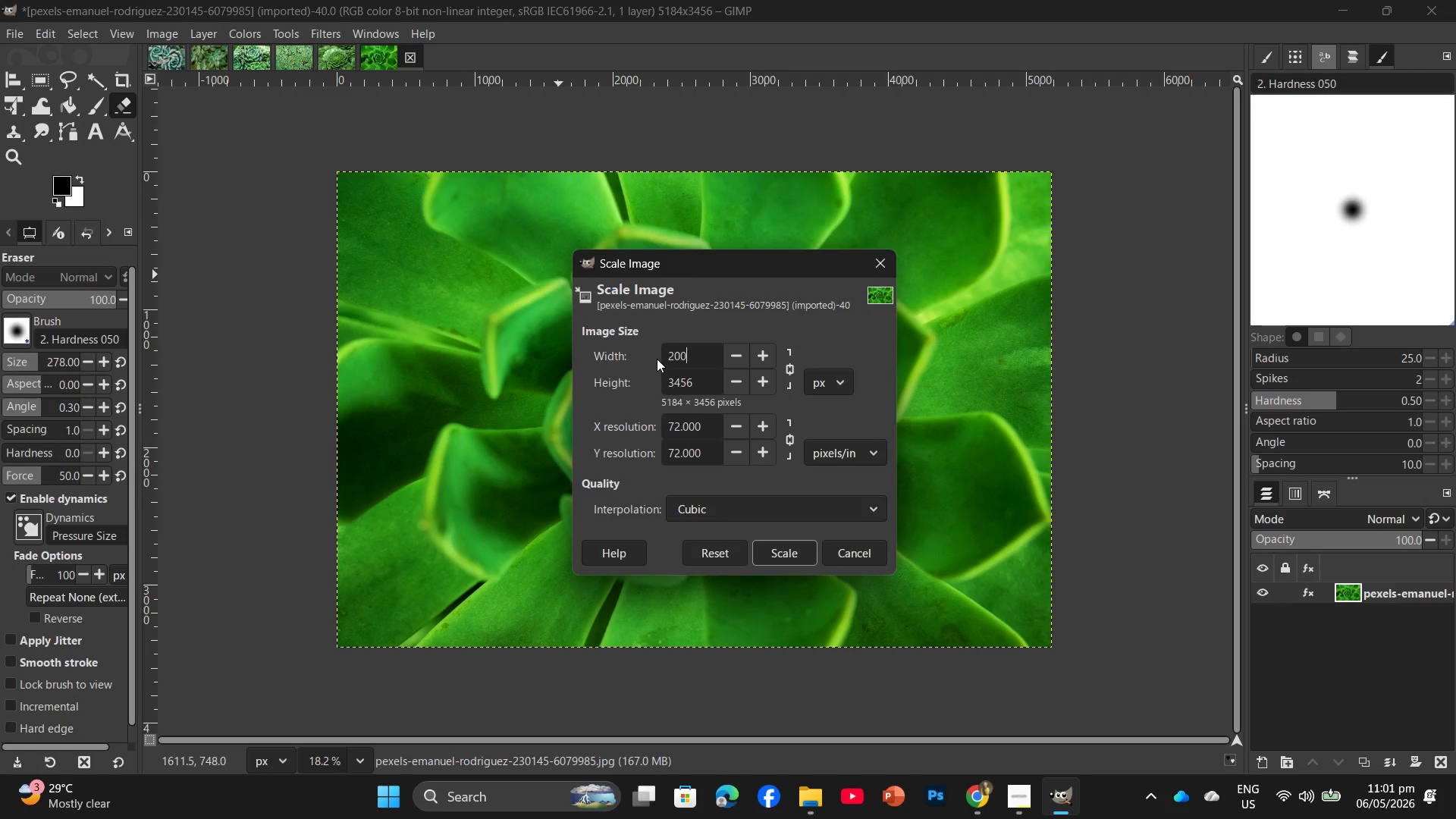 
key(Numpad0)
 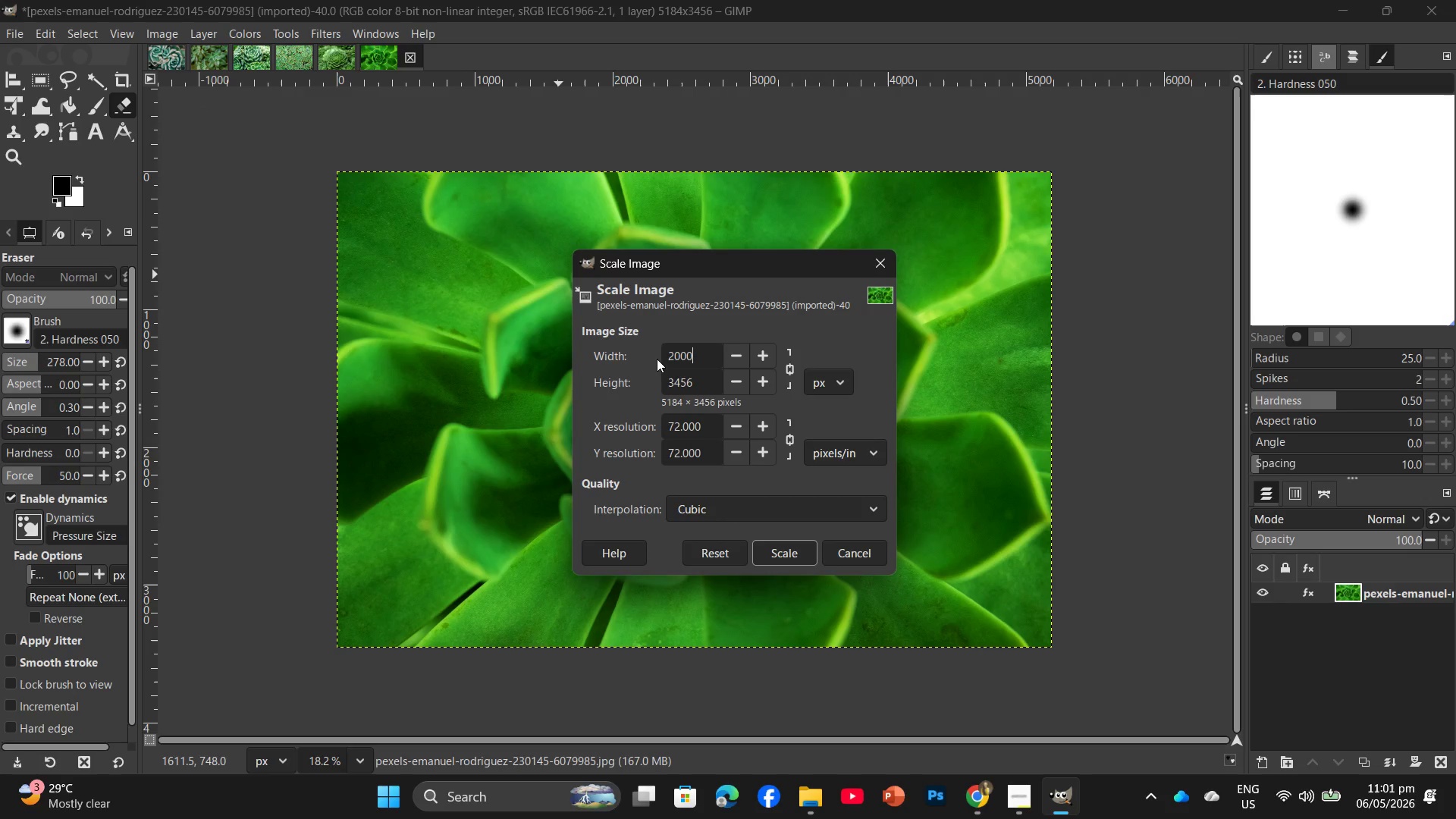 
key(Numpad0)
 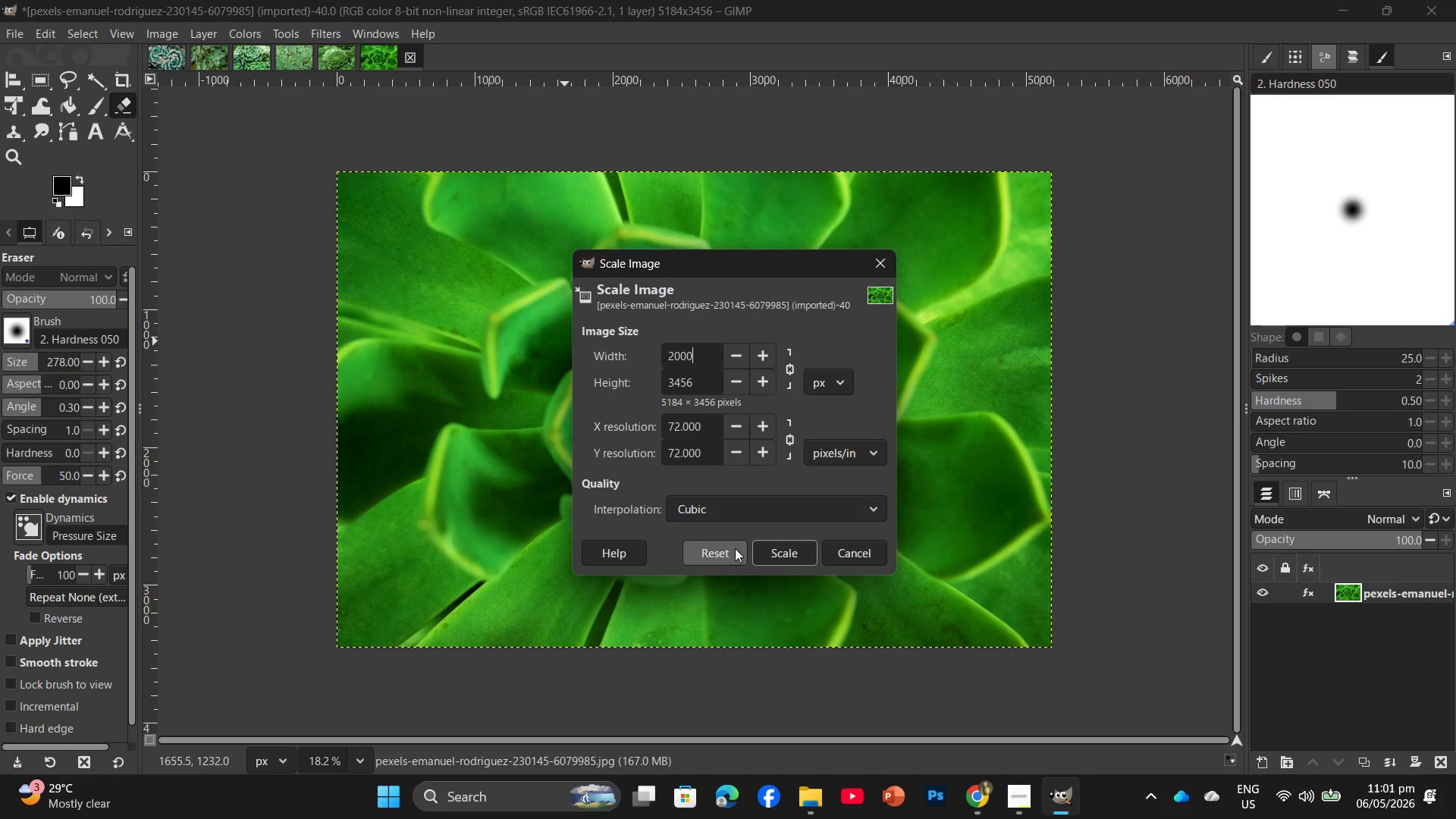 
left_click([780, 553])
 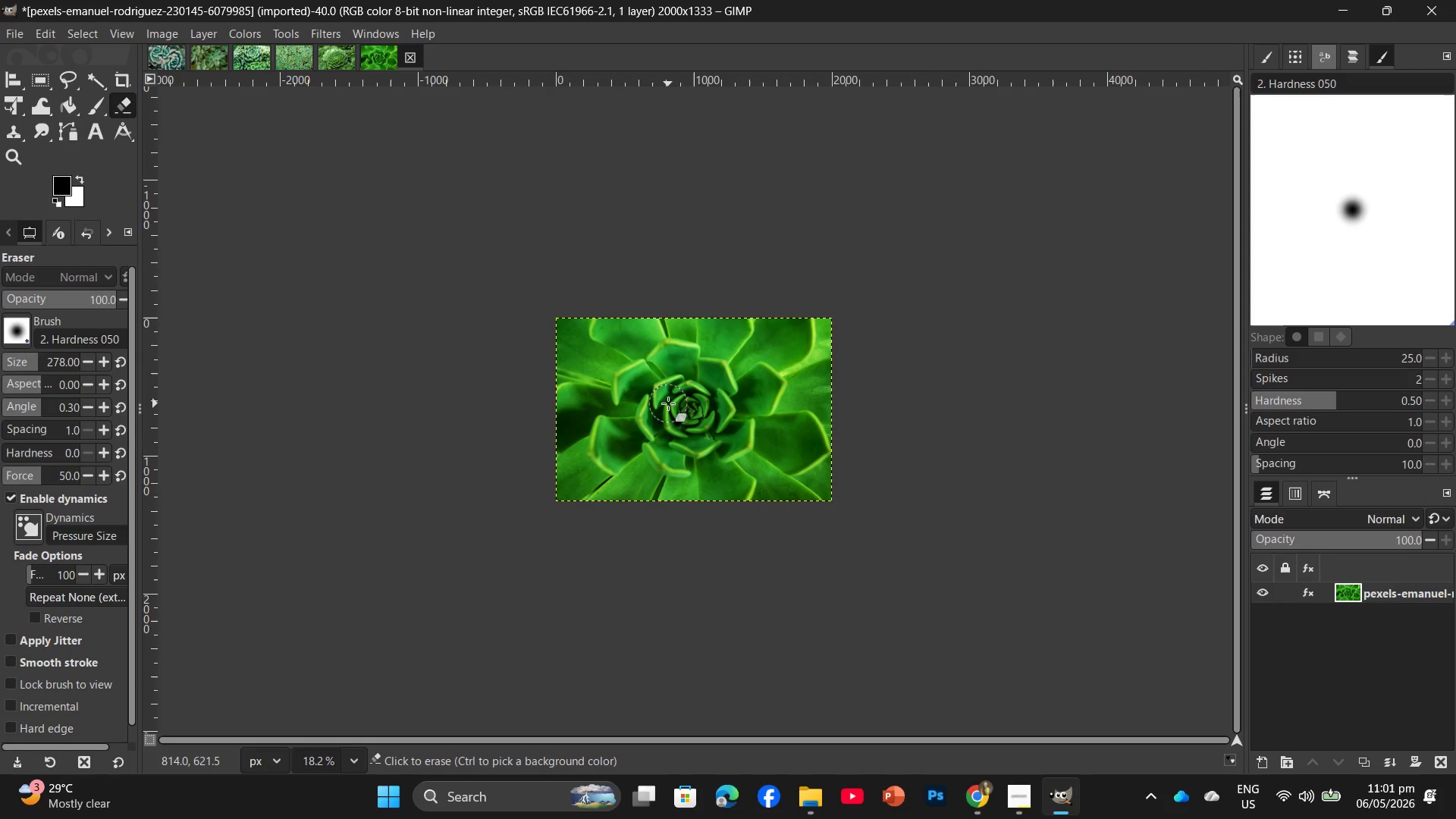 
key(Control+Shift+E)
 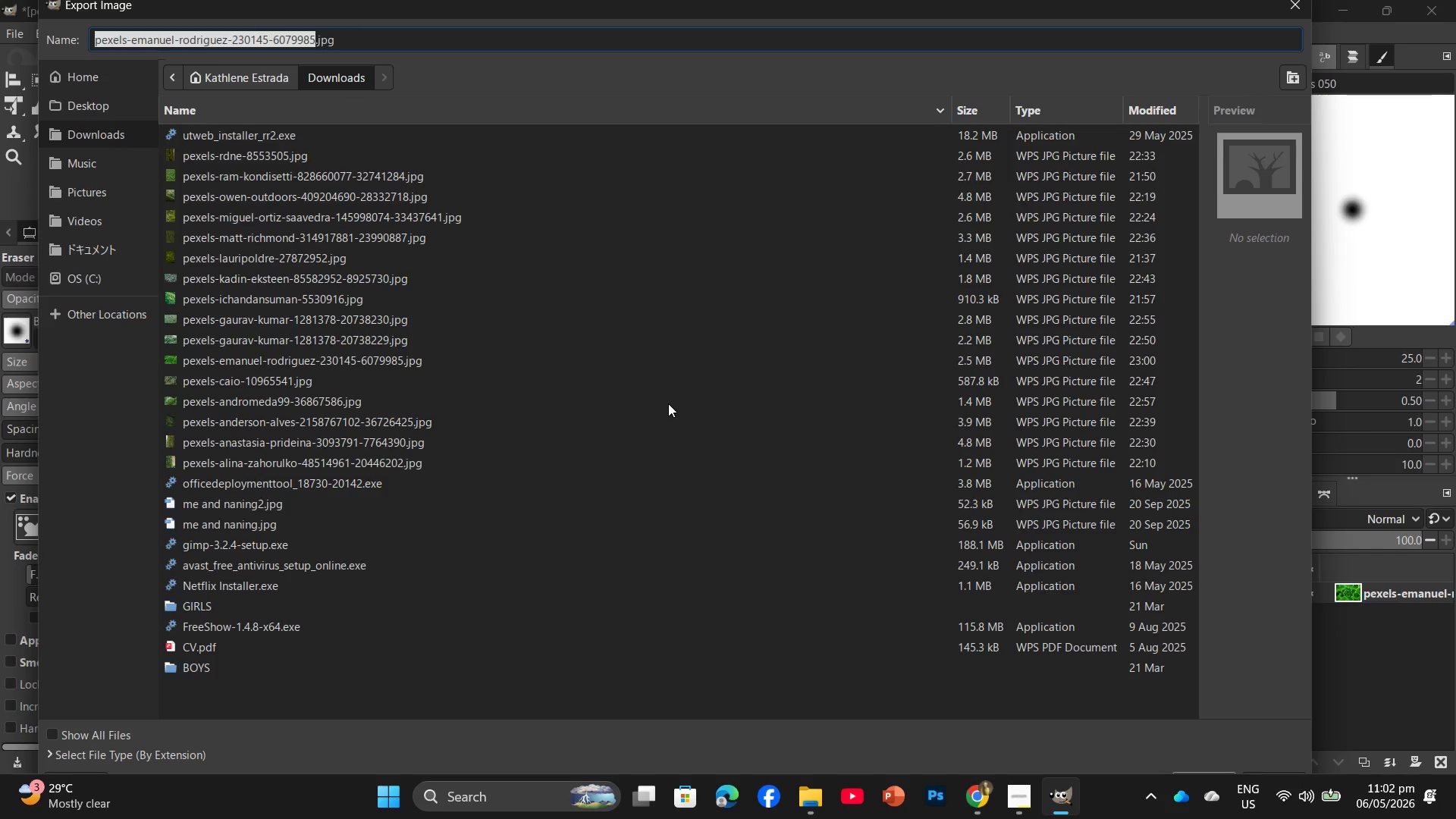 
wait(22.59)
 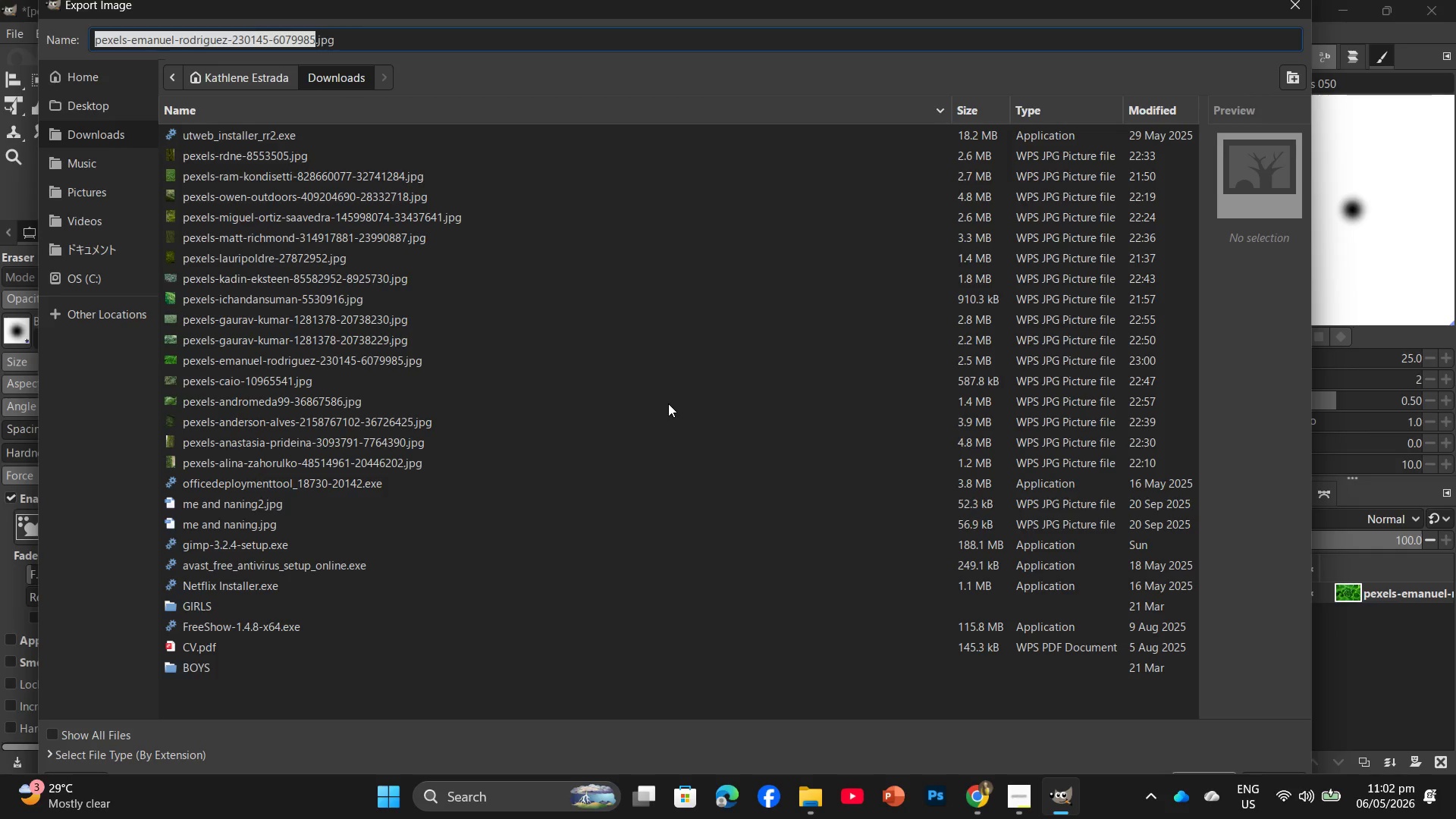 
left_click([65, 102])
 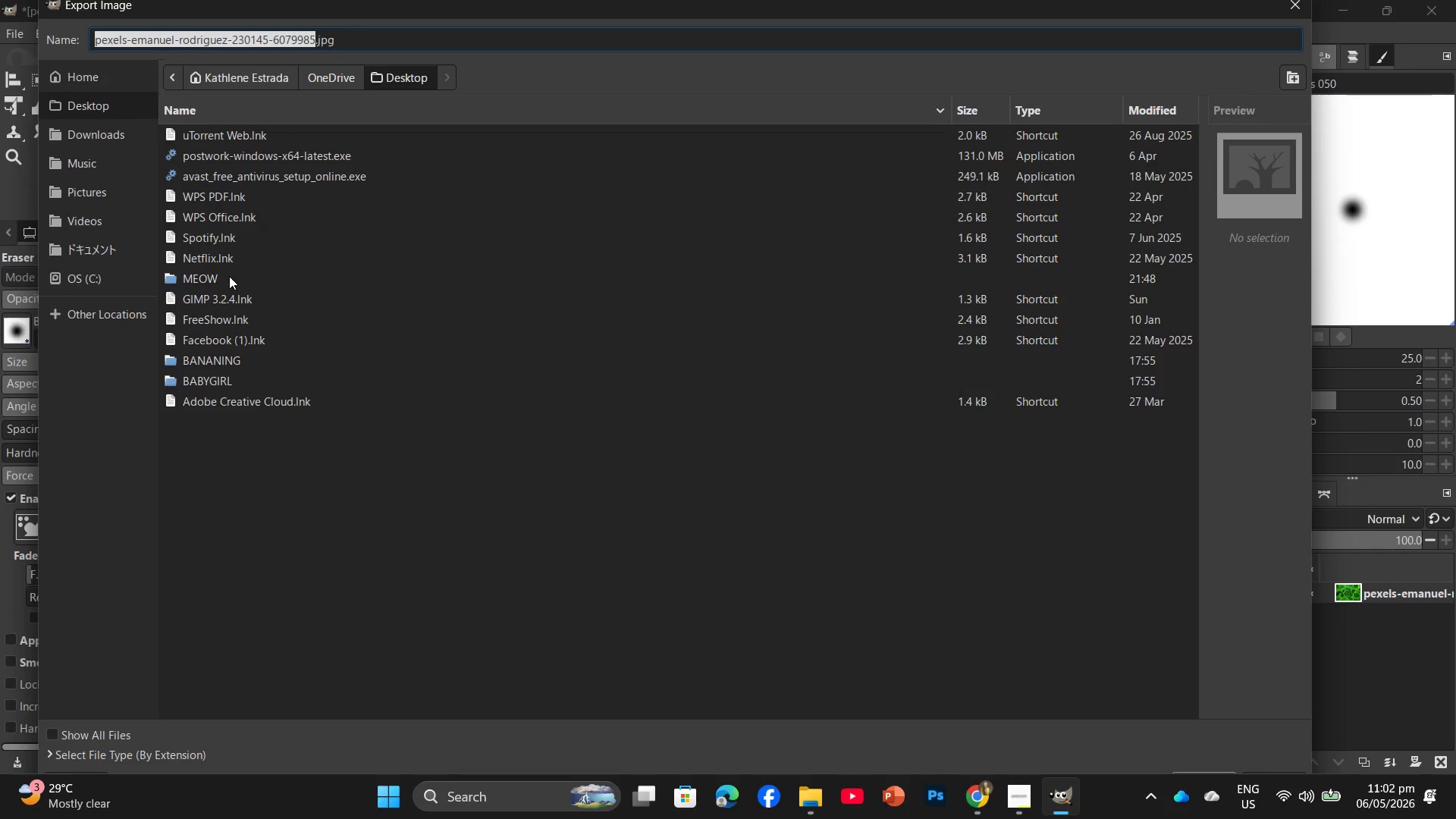 
double_click([229, 276])
 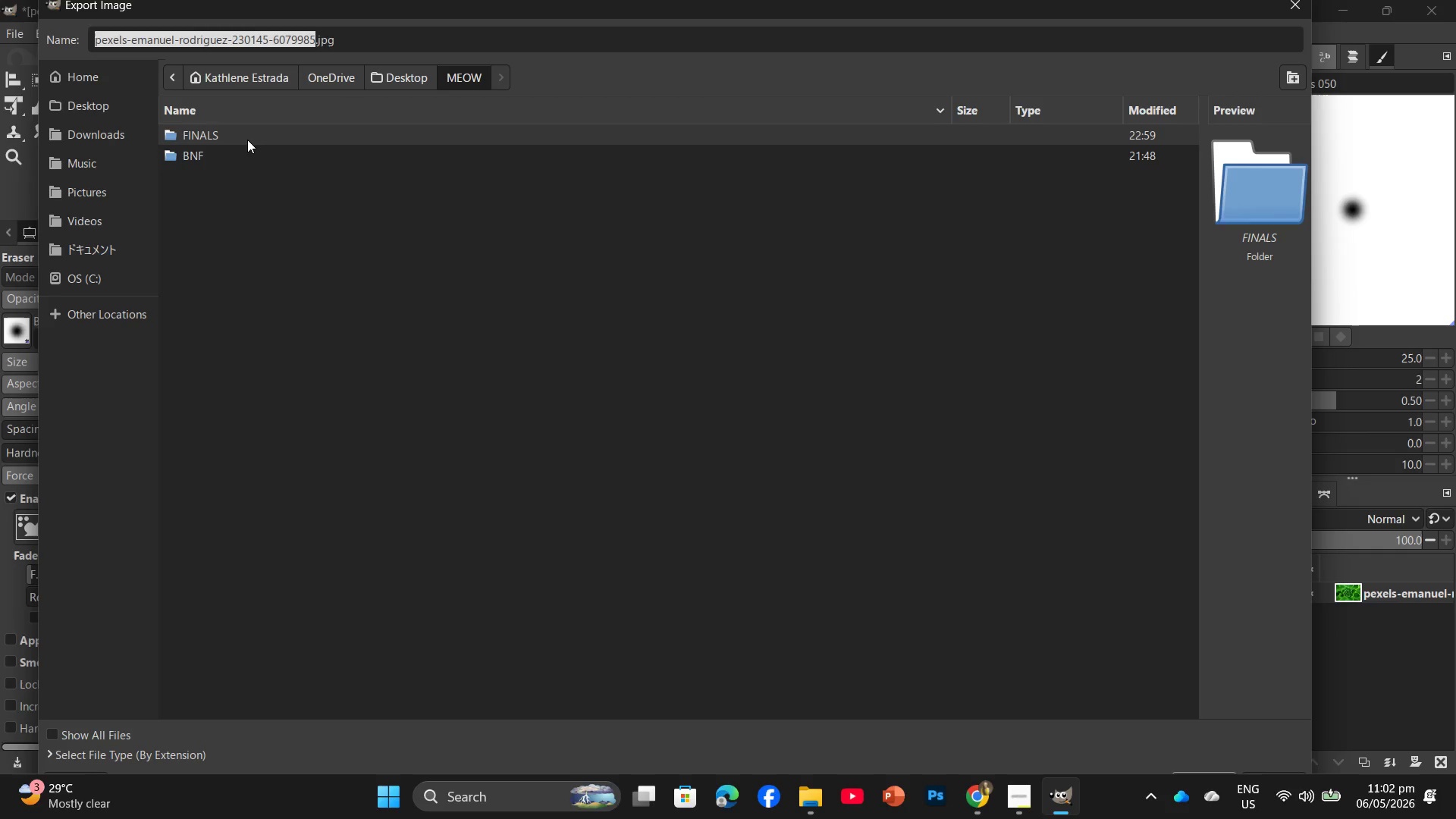 
double_click([247, 140])
 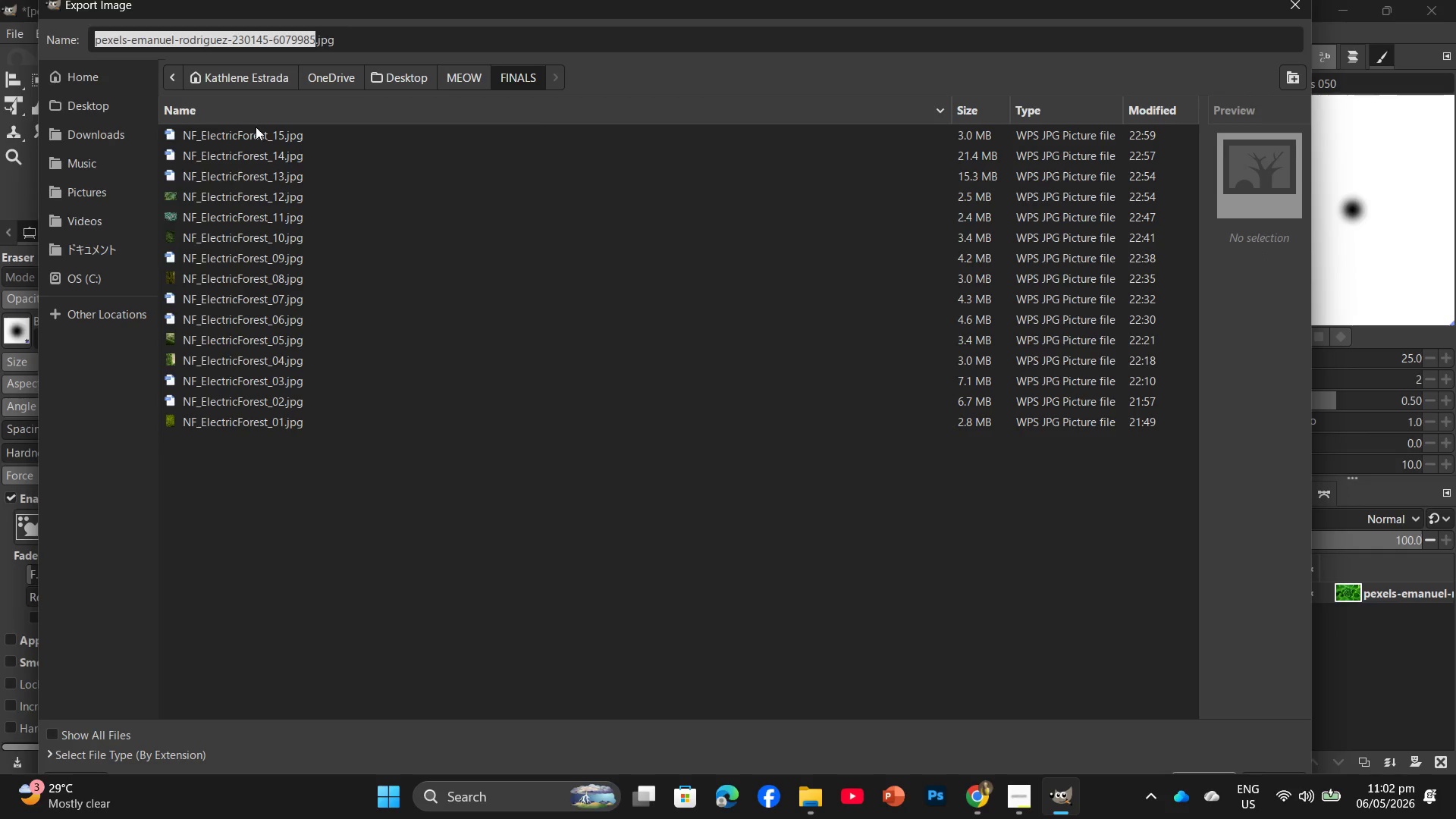 
left_click([256, 131])
 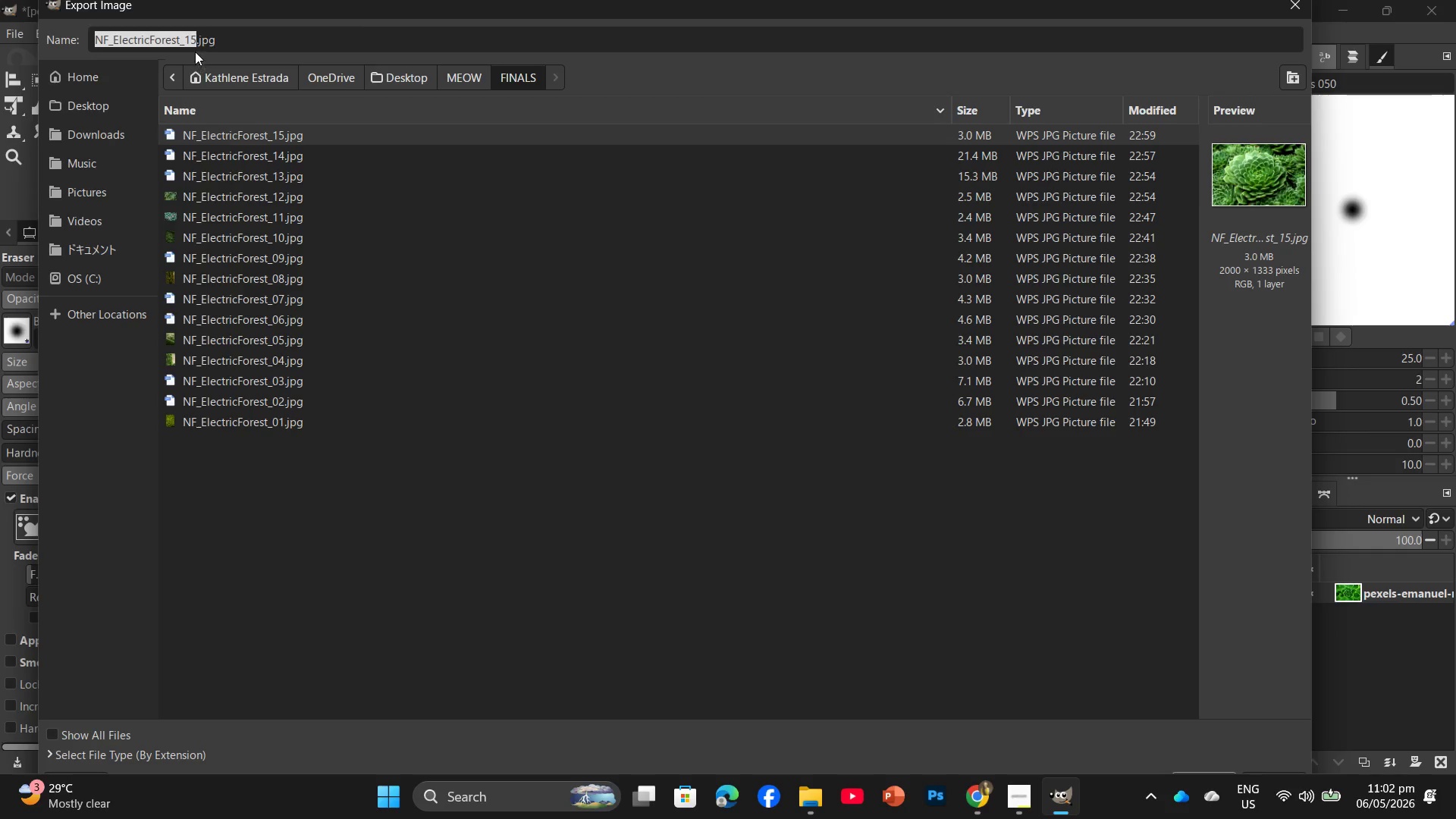 
left_click([193, 38])
 